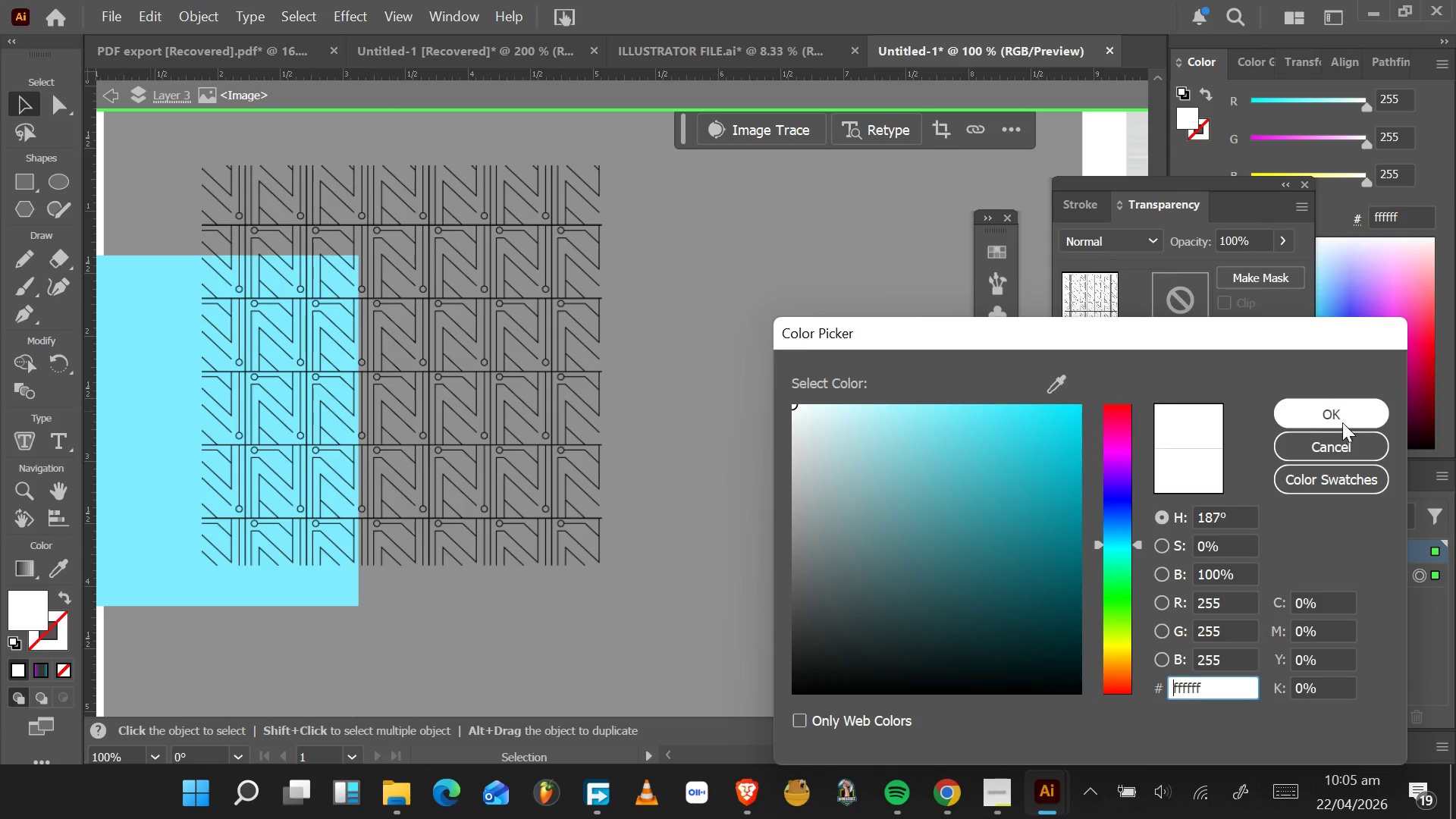 
left_click([1313, 443])
 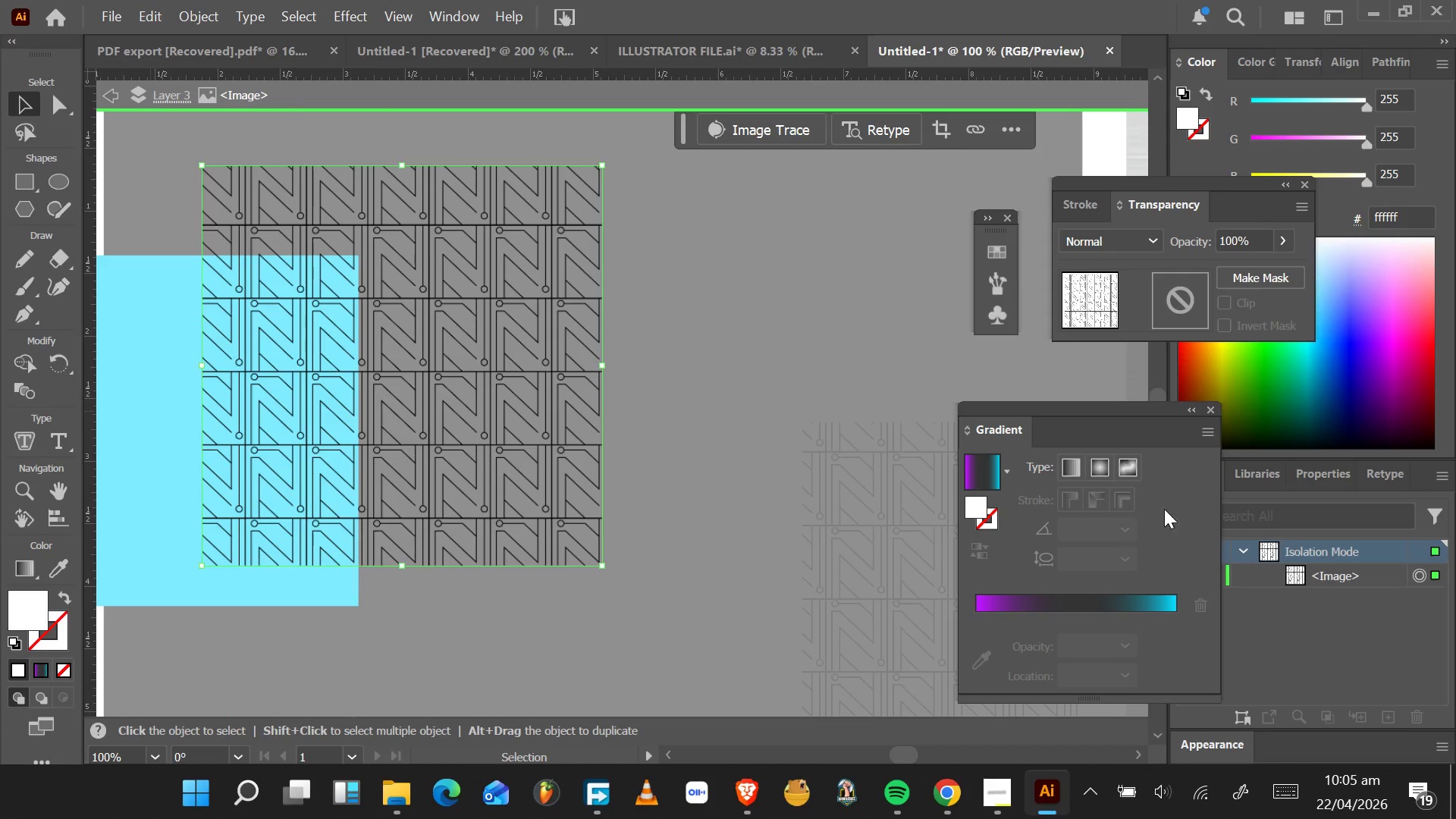 
left_click([1306, 475])
 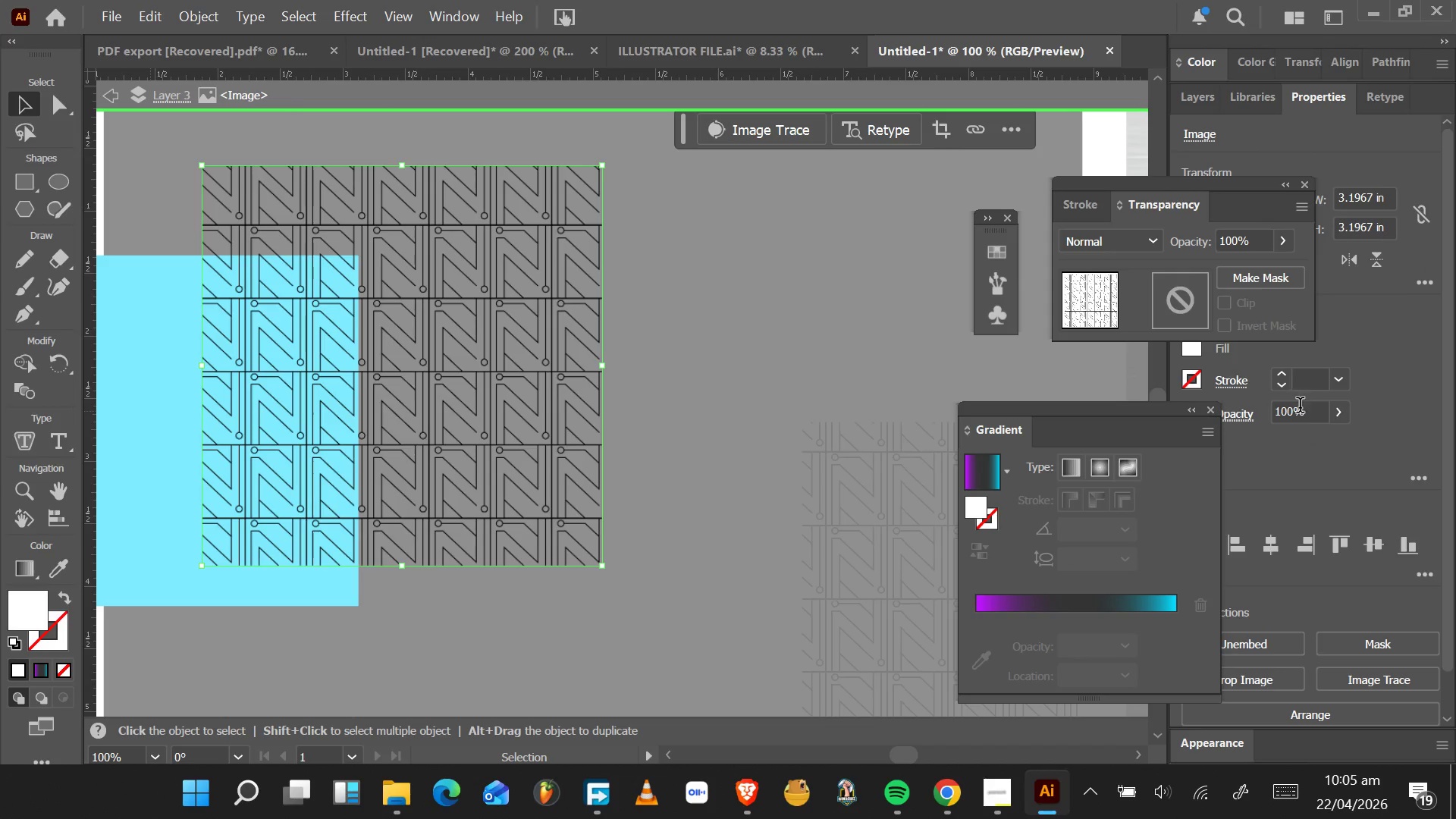 
mouse_move([1269, 378])
 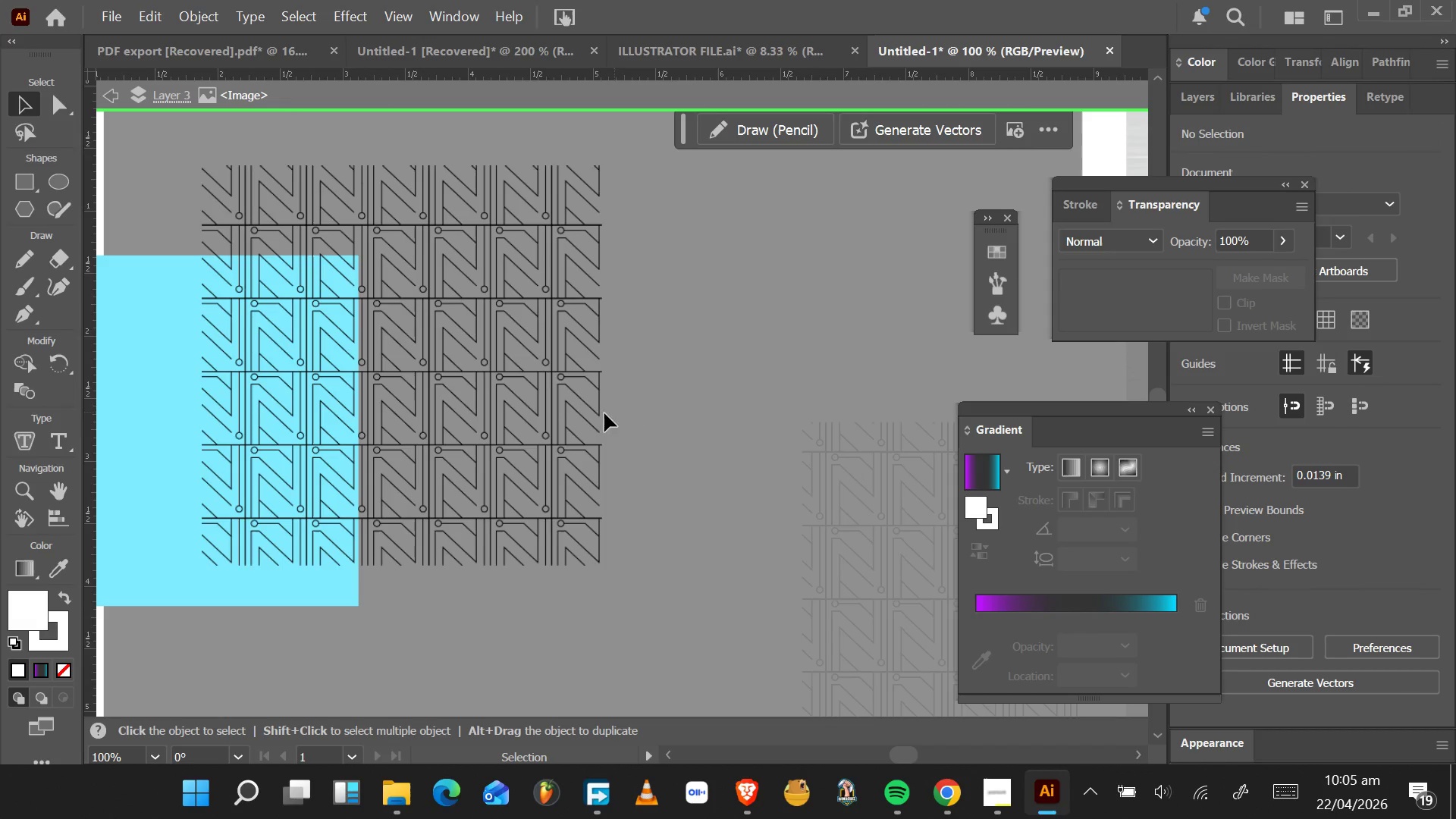 
left_click([567, 413])
 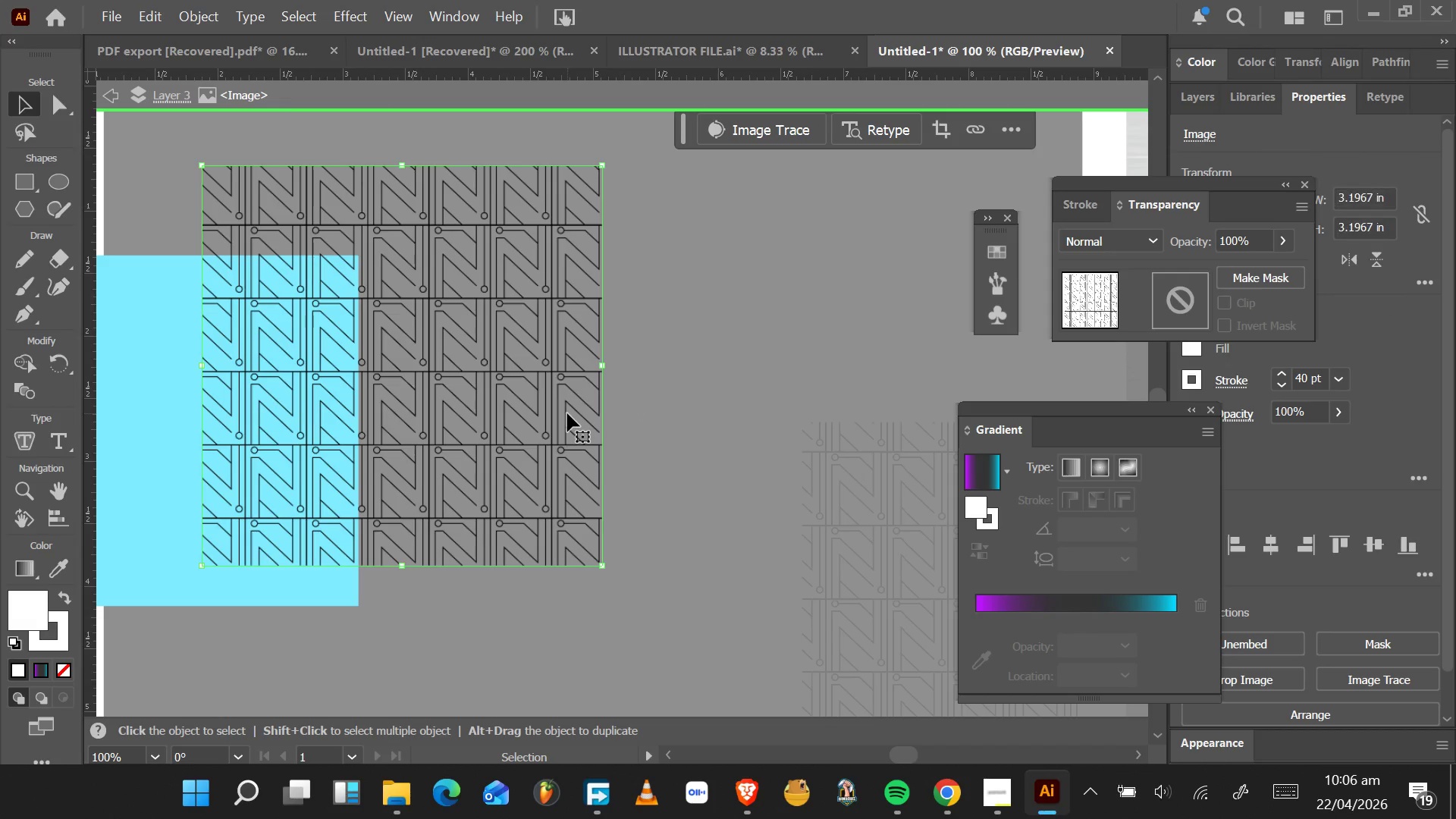 
key(Control+Z)
 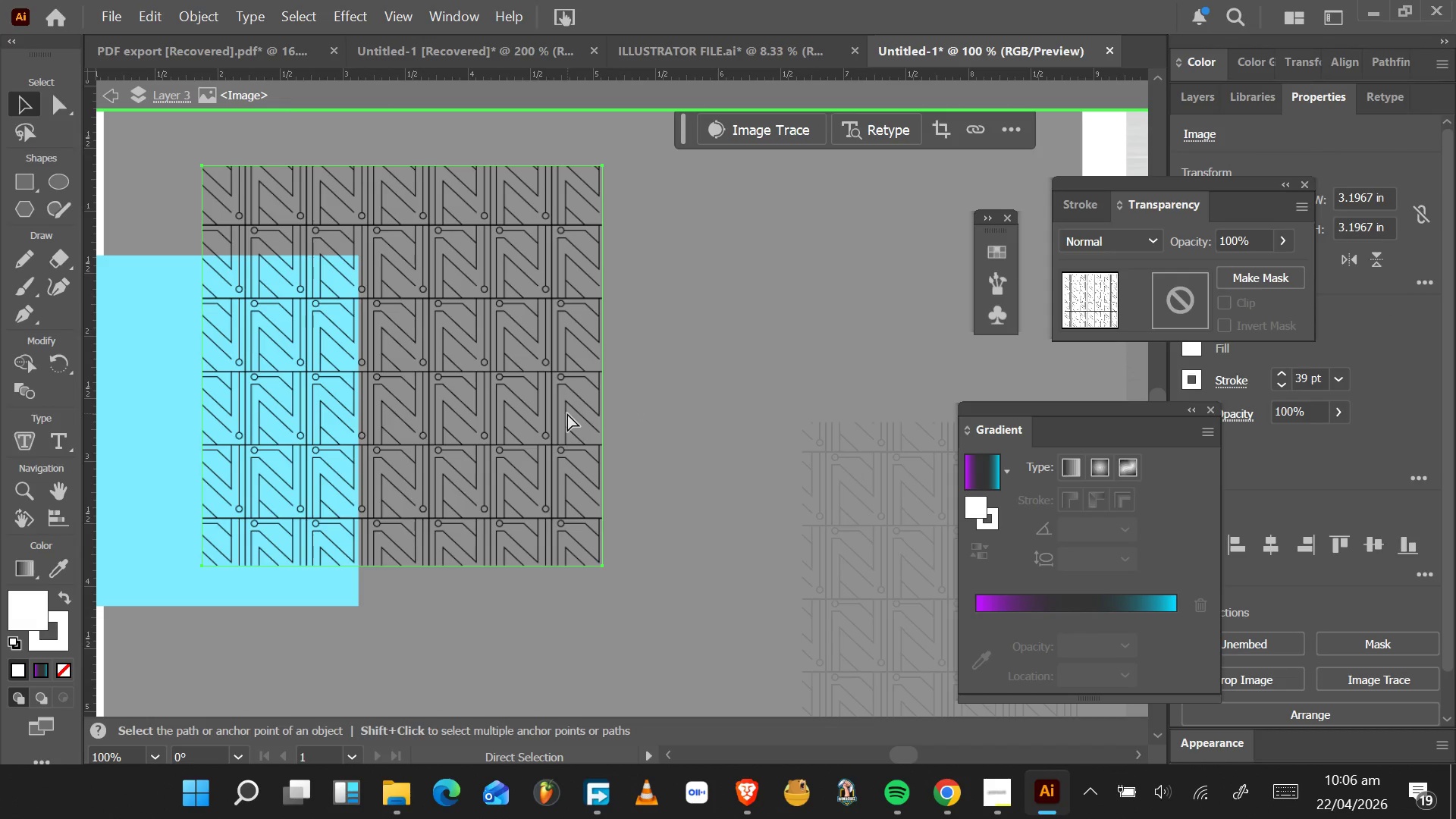 
key(Control+Z)
 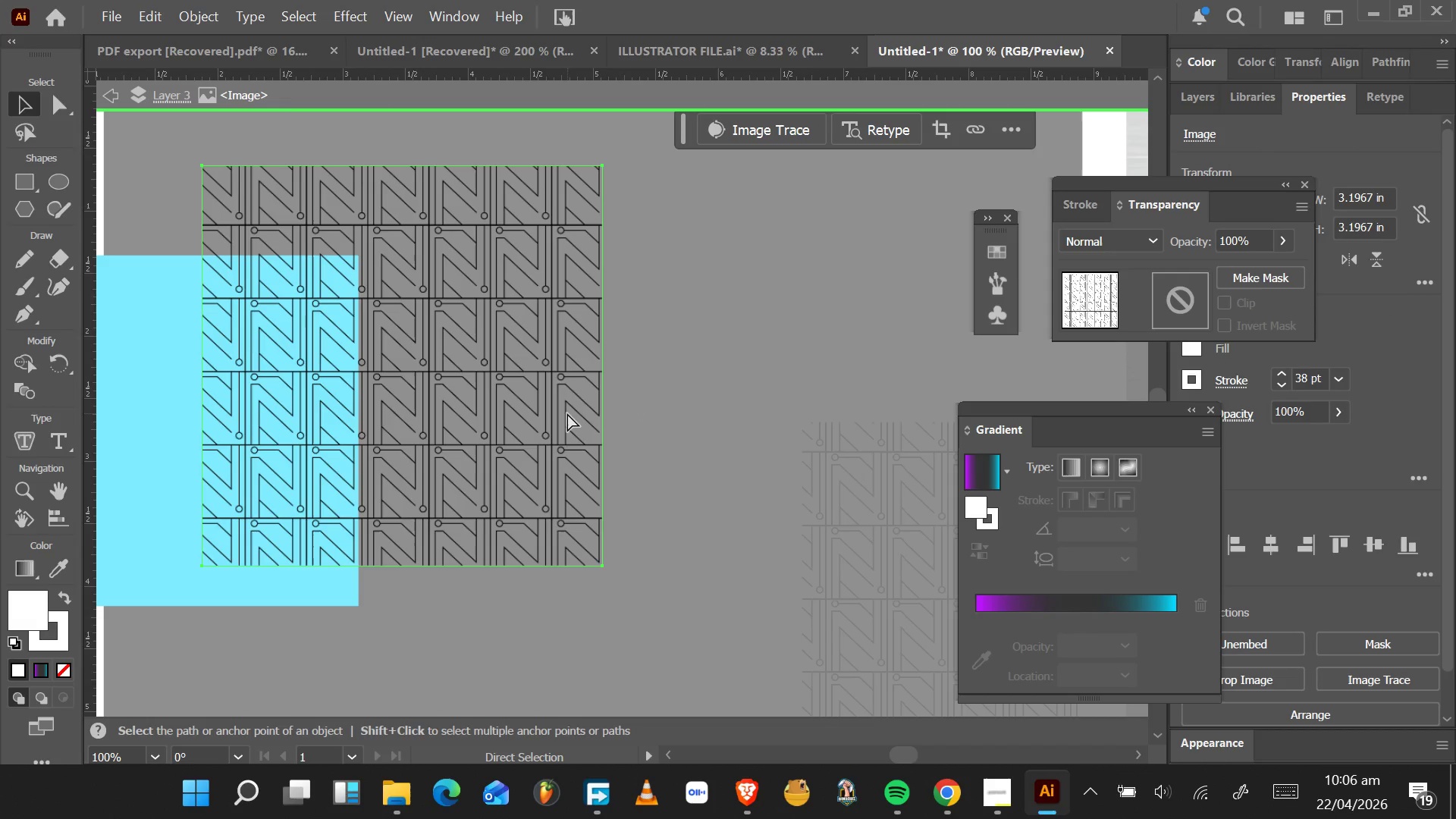 
key(Control+Z)
 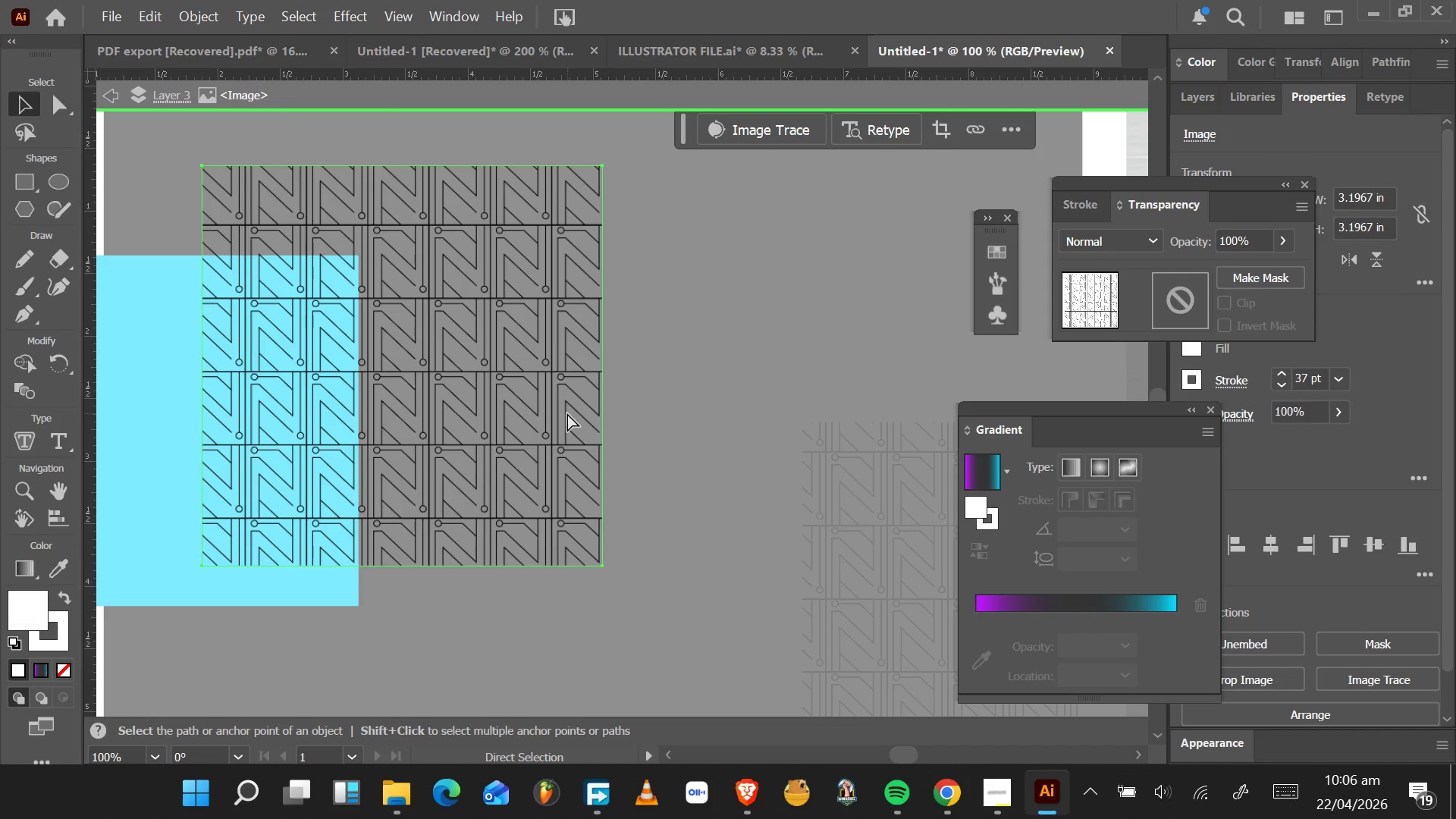 
key(Control+Z)
 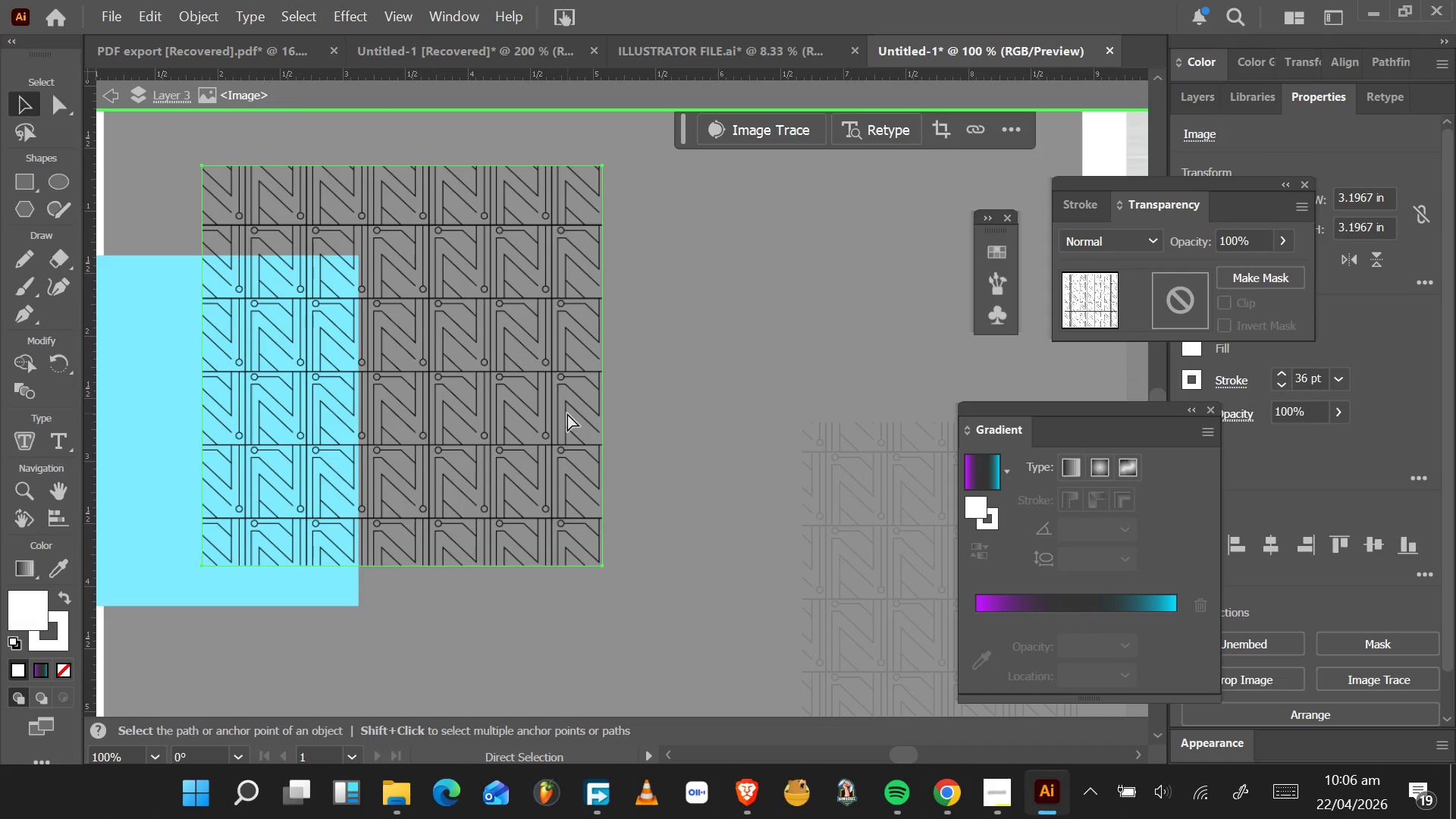 
key(Control+Z)
 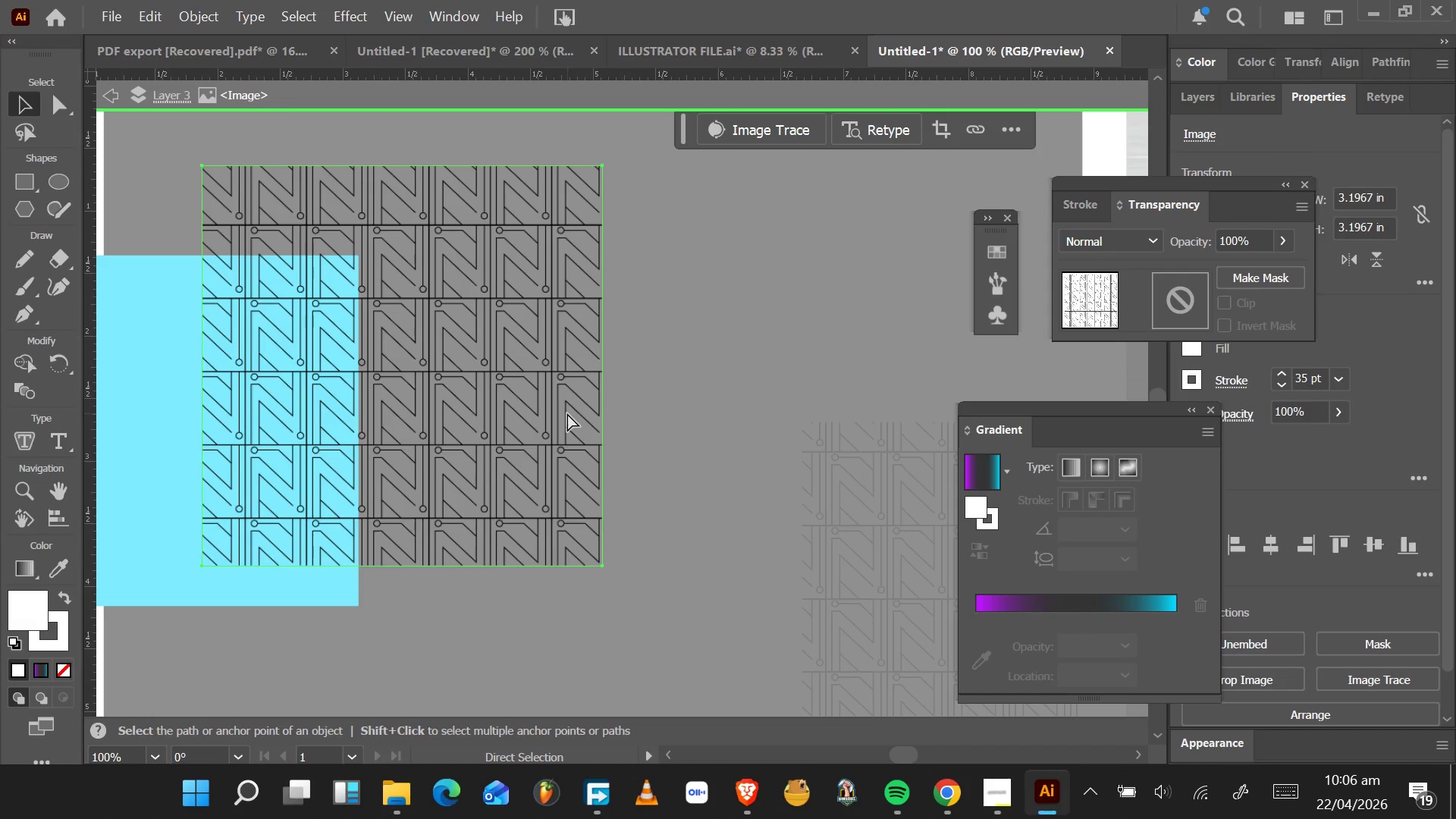 
hold_key(key=Z, duration=1.5)
 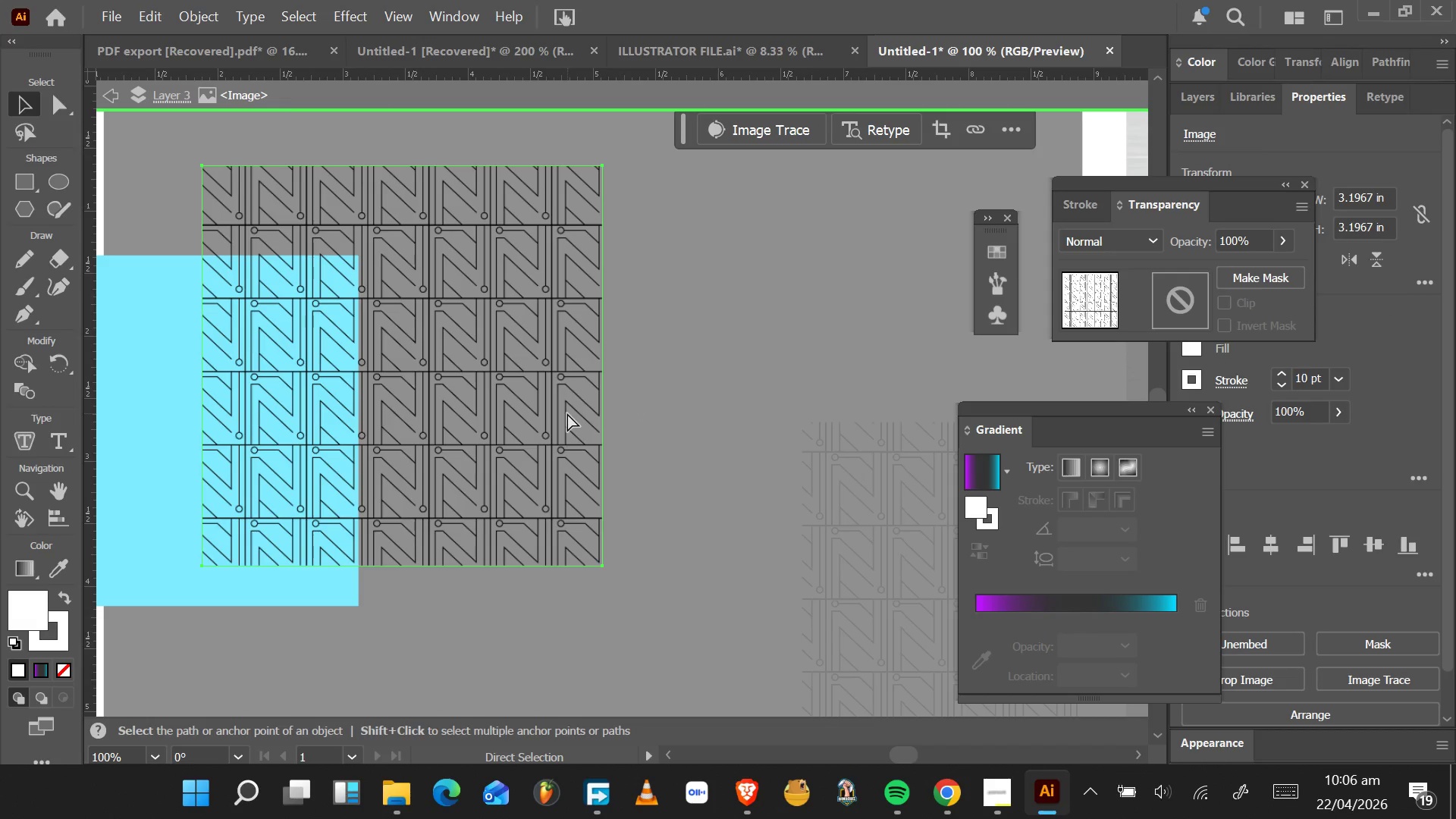 
hold_key(key=Z, duration=1.17)
 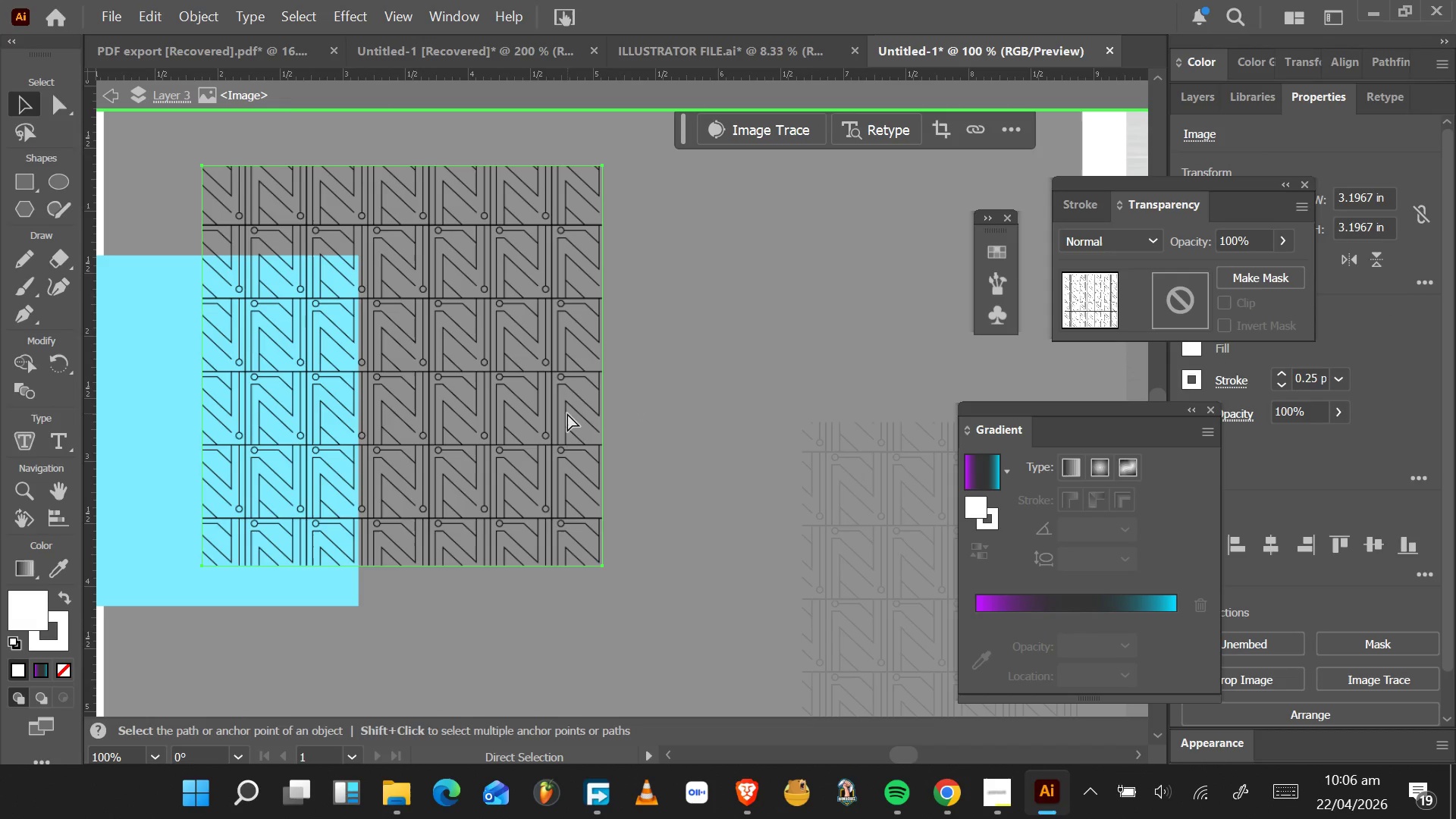 
key(Control+Z)
 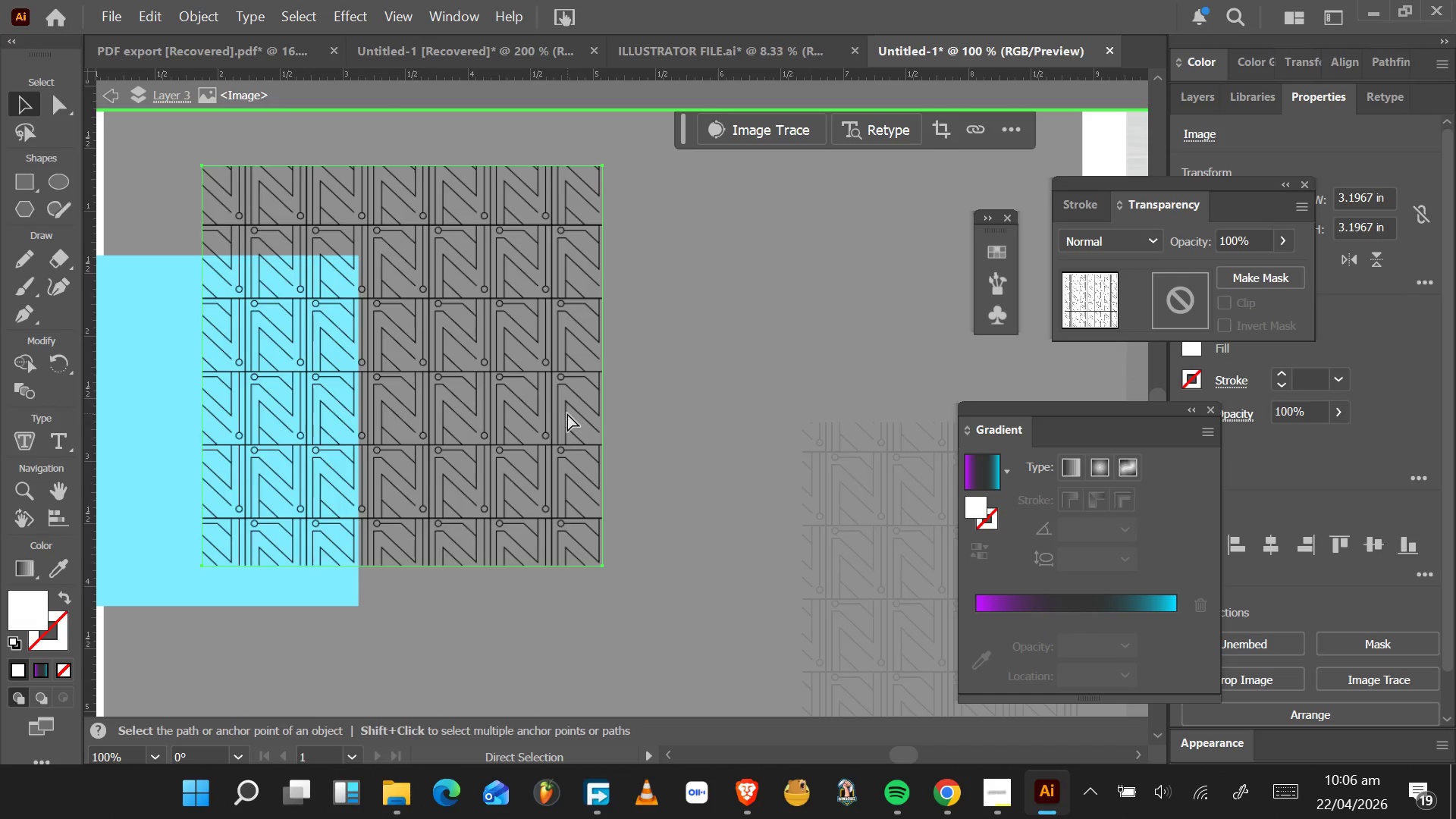 
key(Control+Z)
 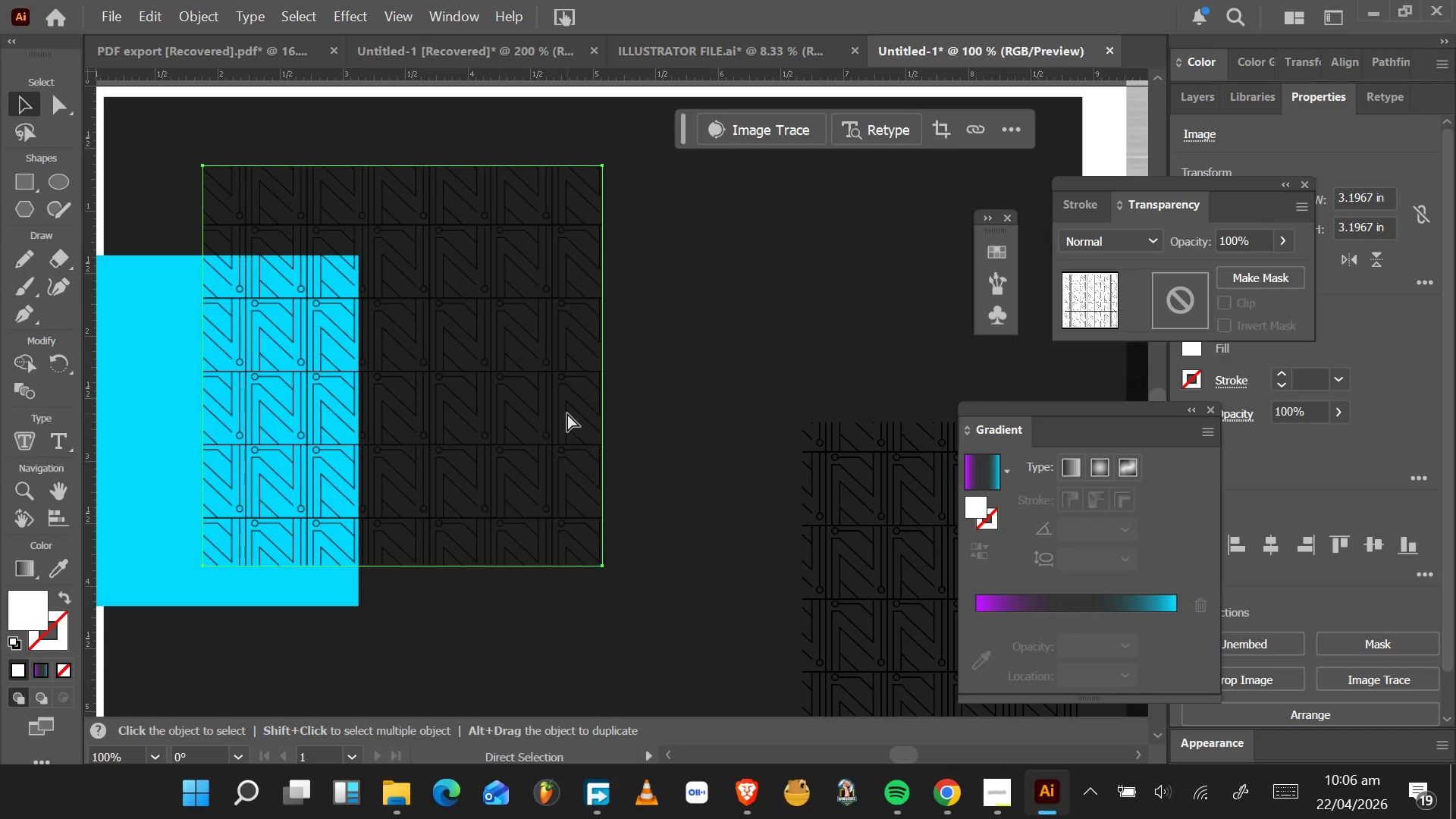 
key(Control+Z)
 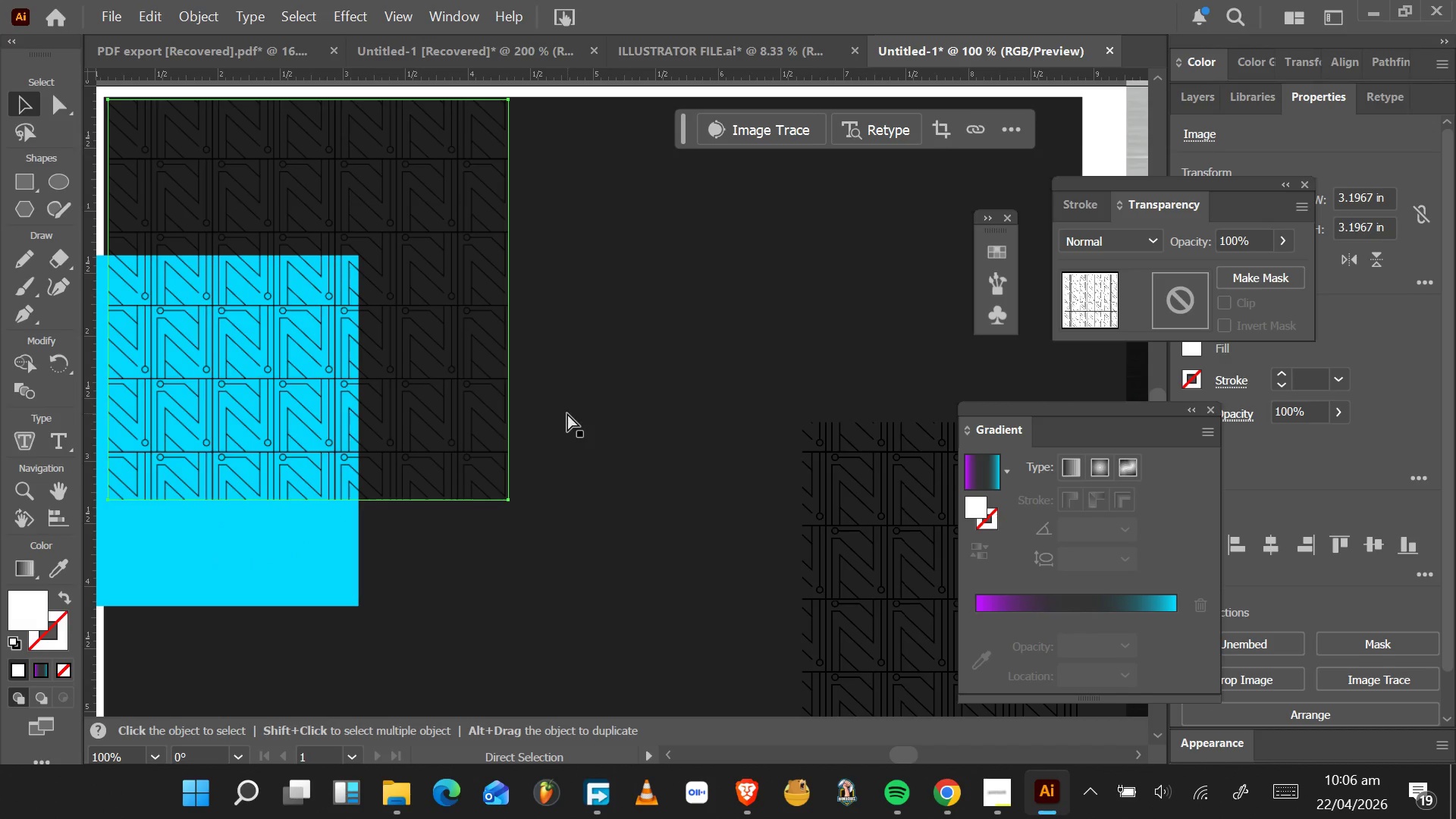 
key(Control+Z)
 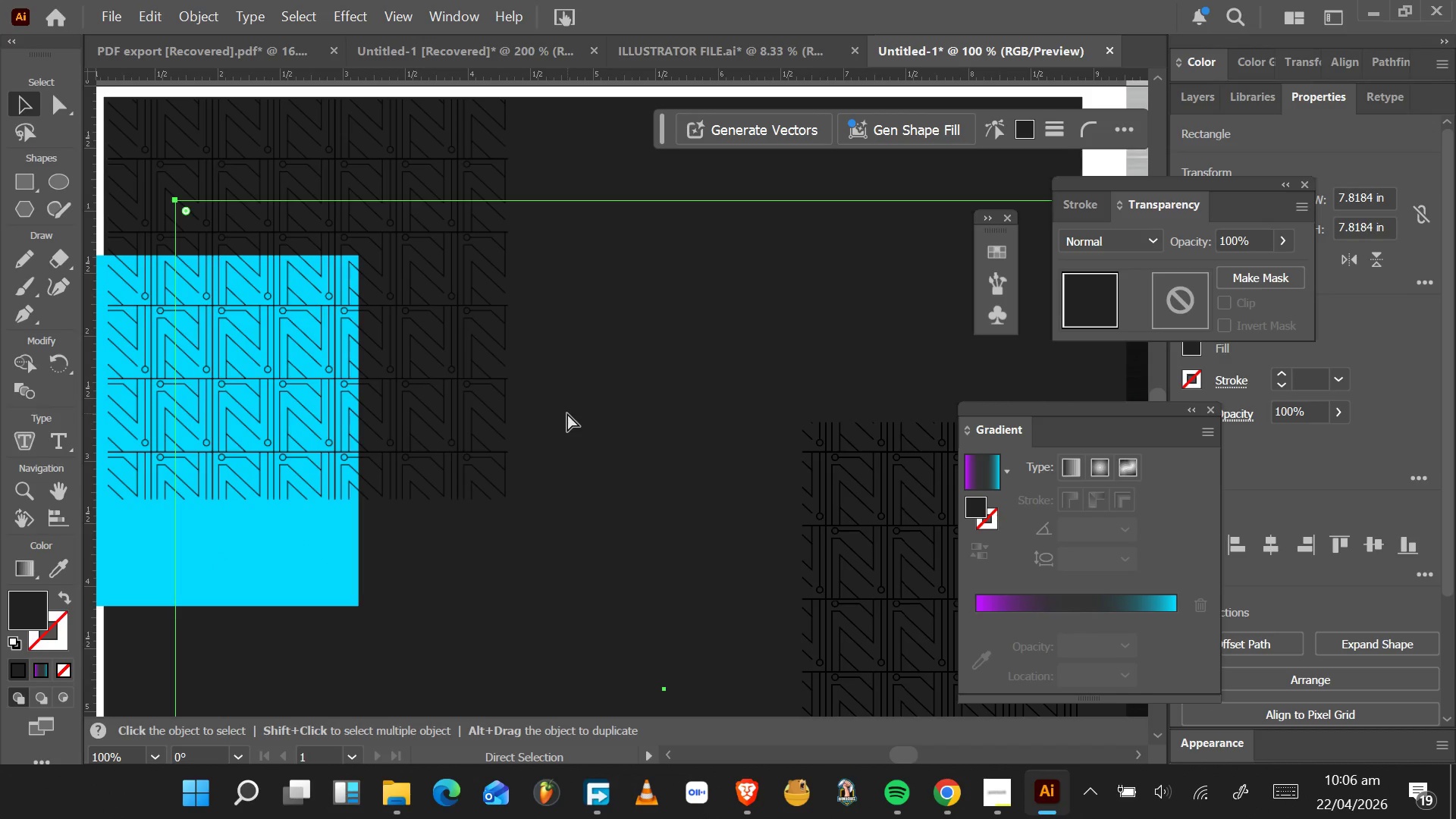 
key(Control+Z)
 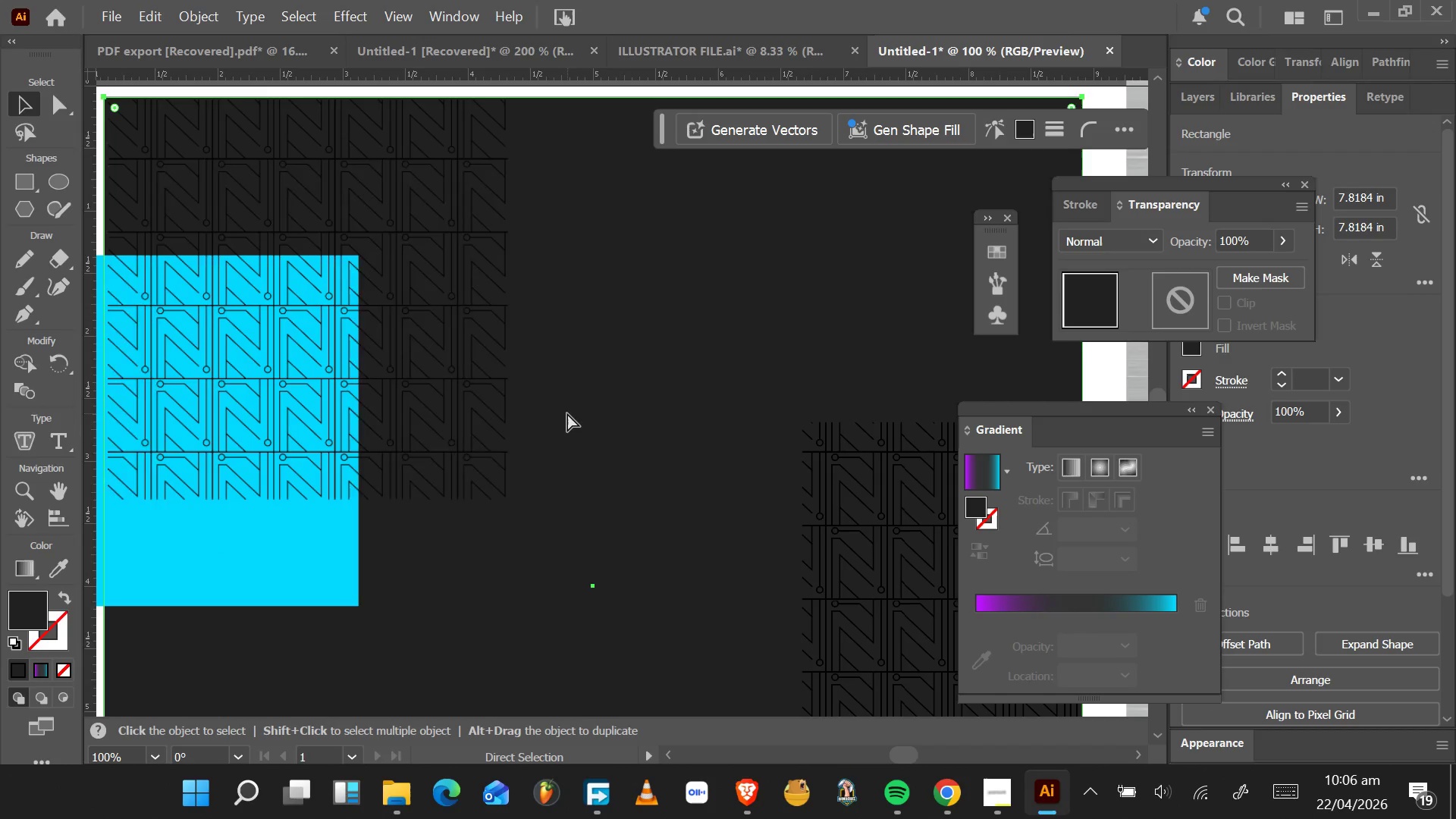 
key(Control+Z)
 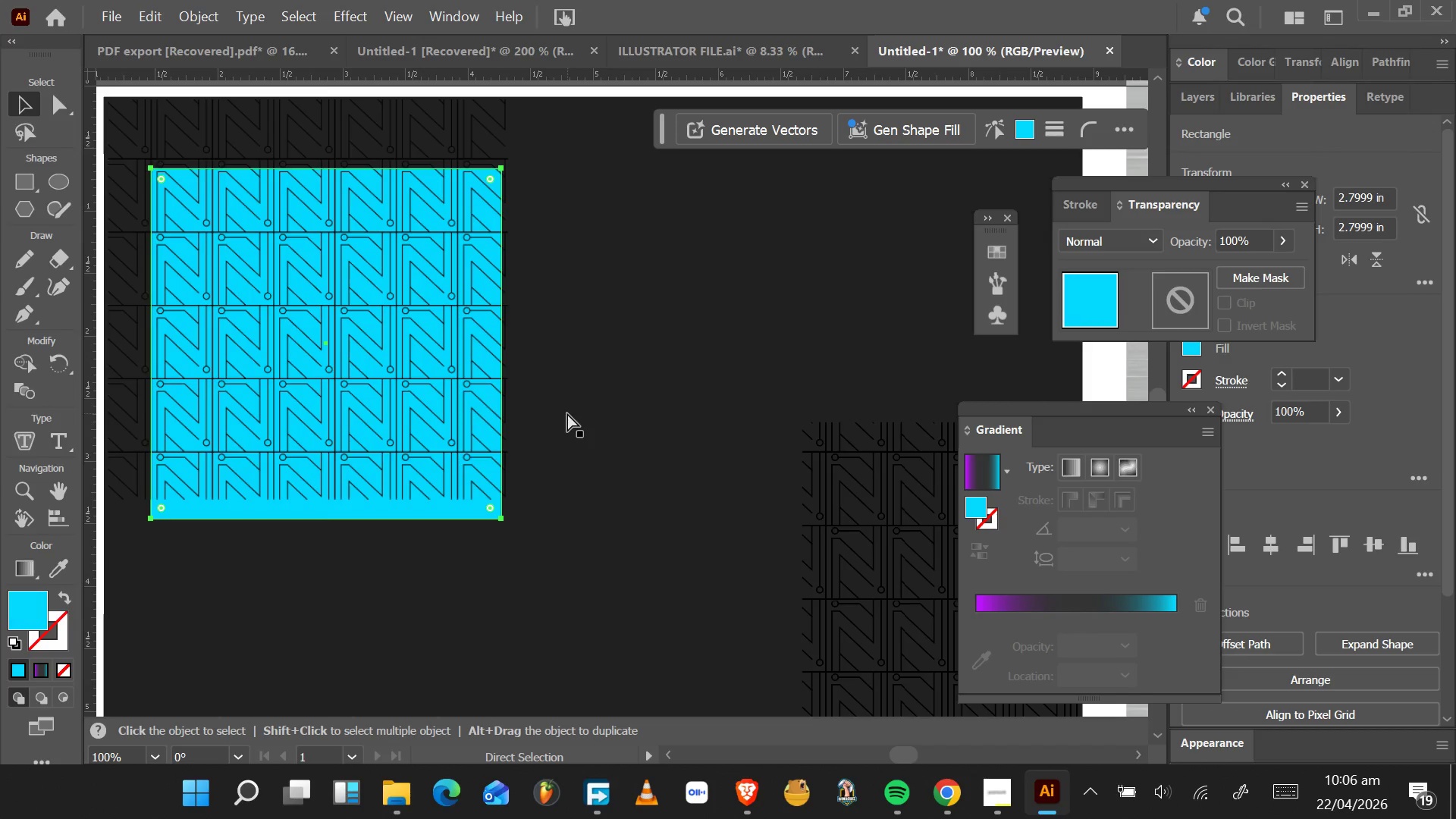 
key(Control+Z)
 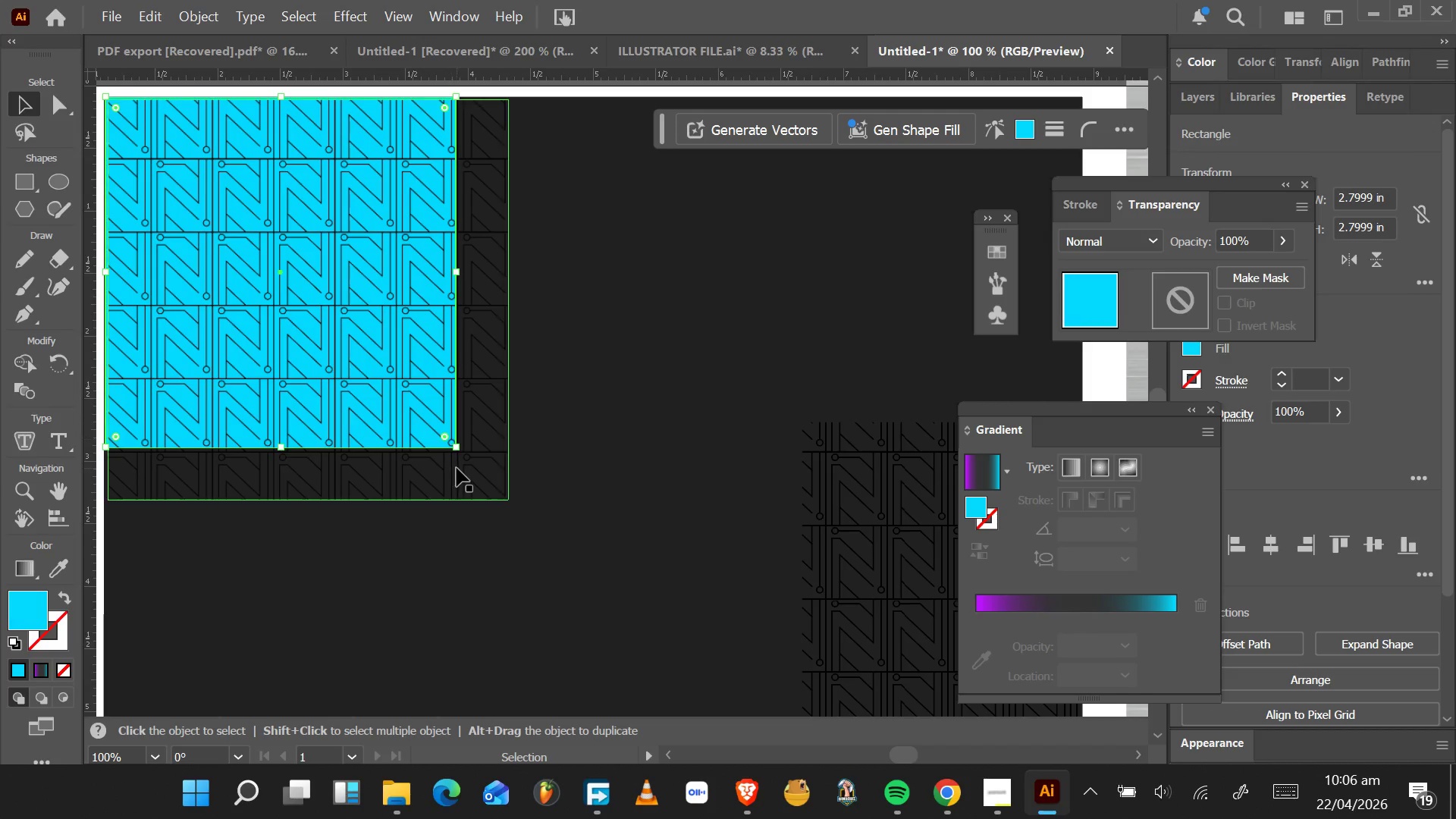 
left_click([457, 467])
 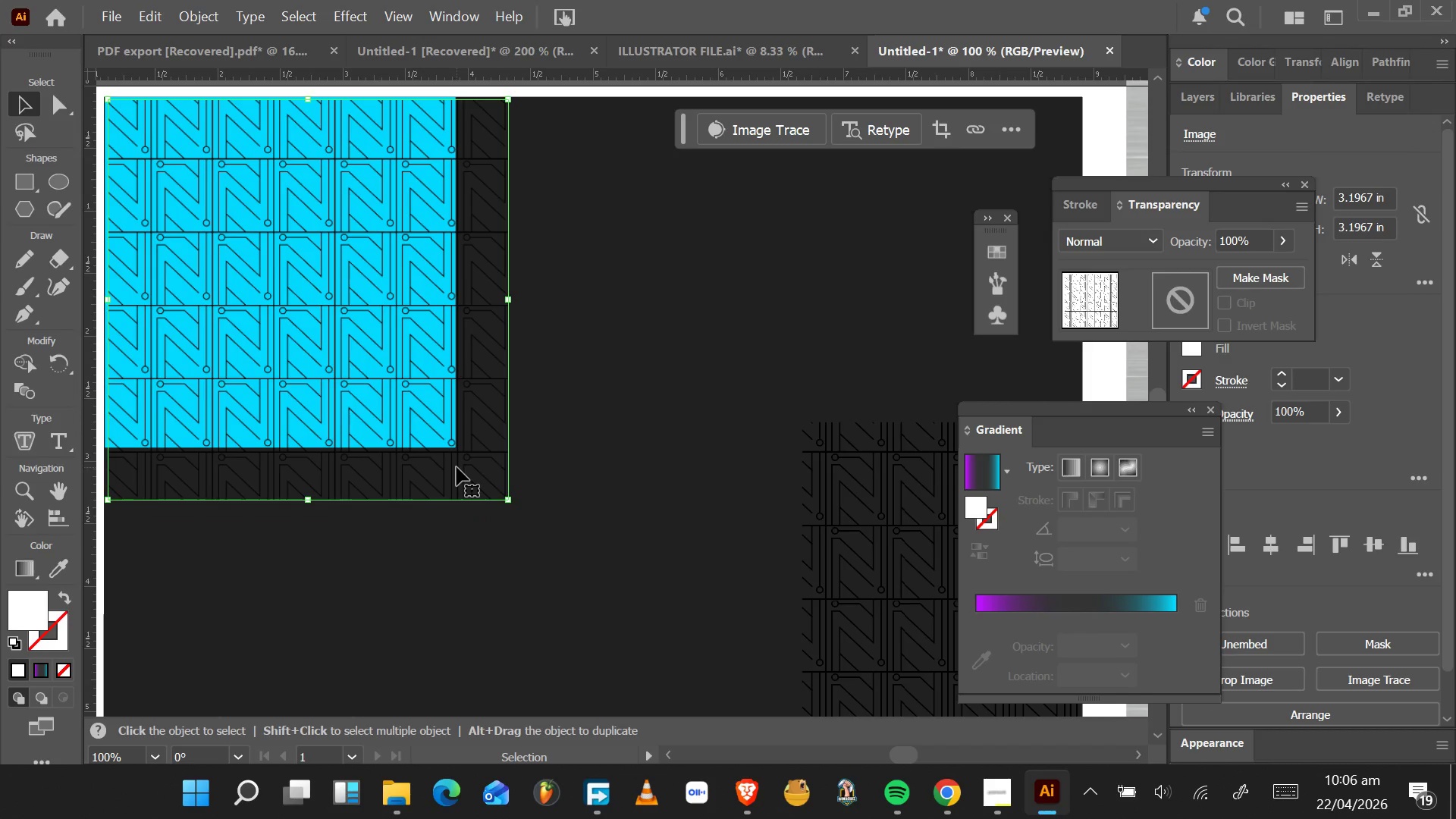 
key(Control+Z)
 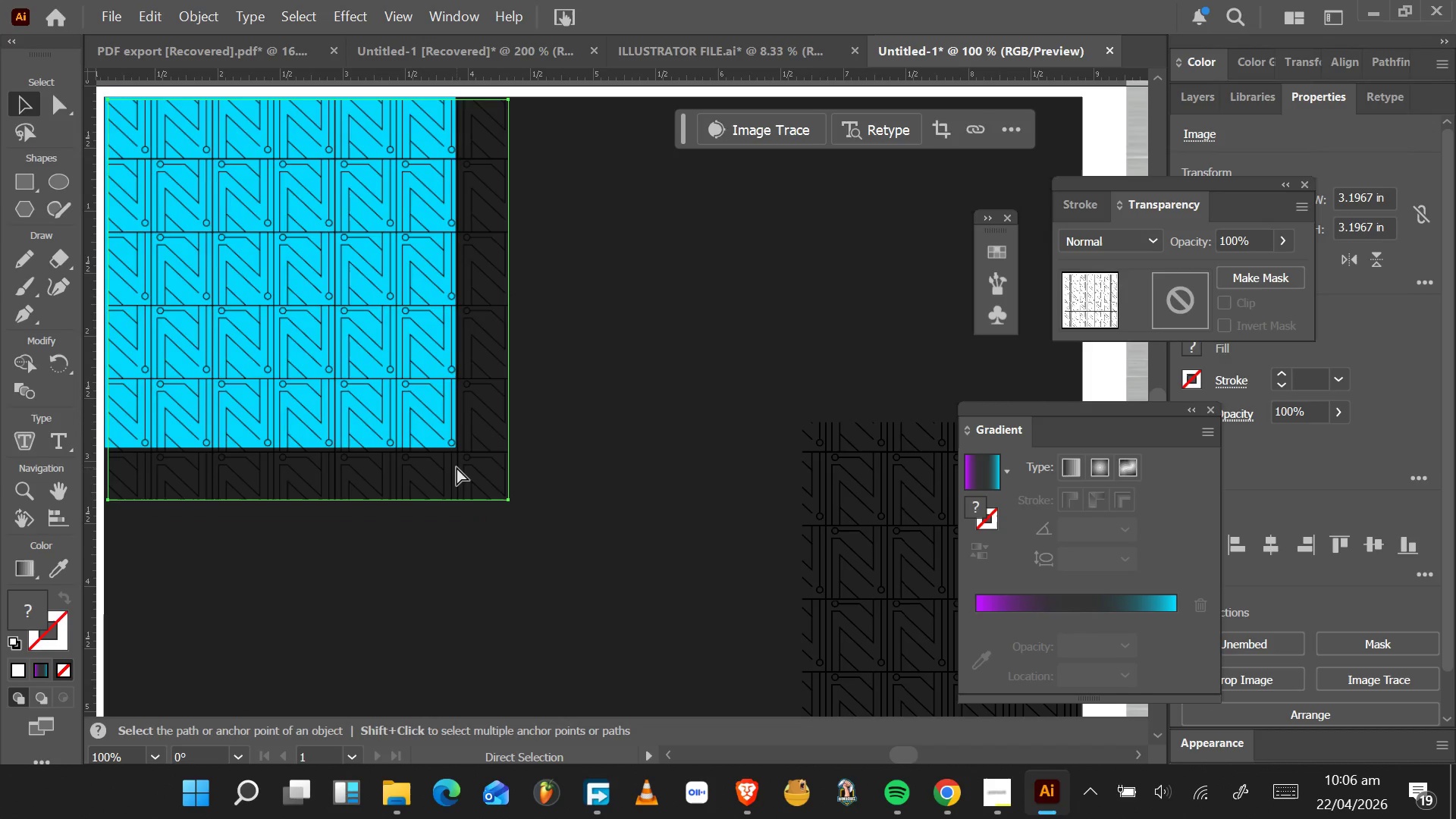 
key(Control+Z)
 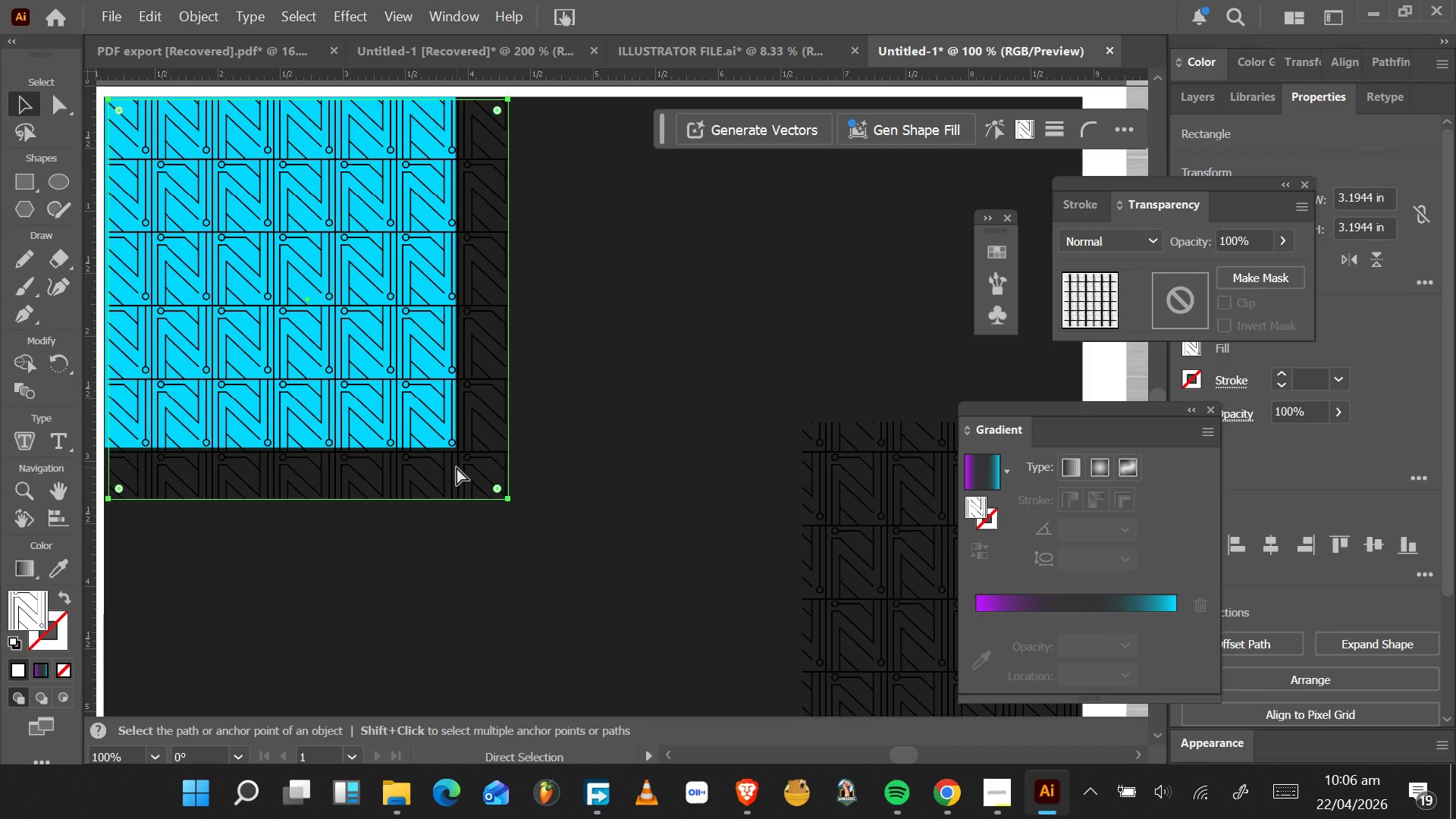 
key(Control+Z)
 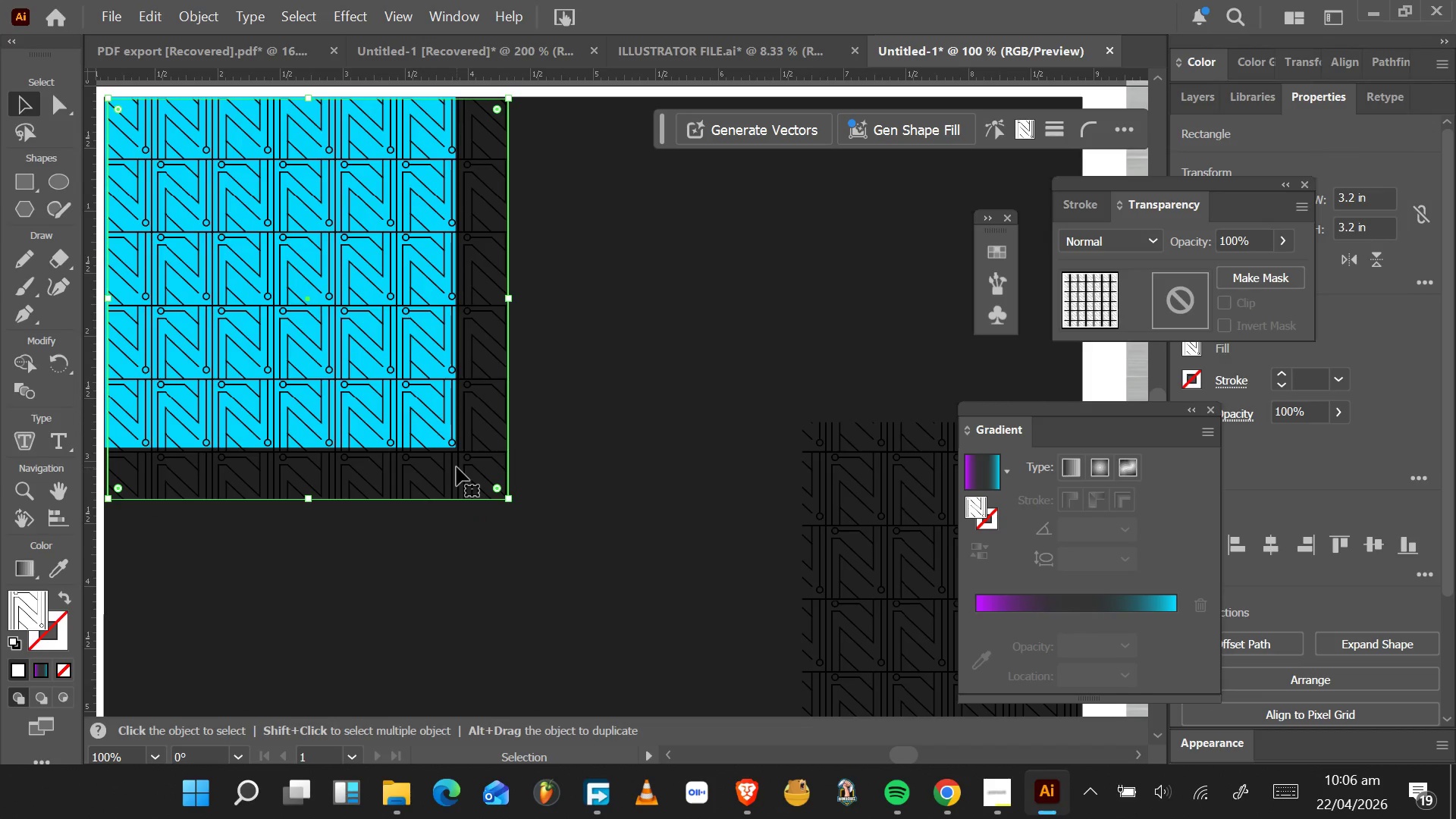 
left_click([457, 467])
 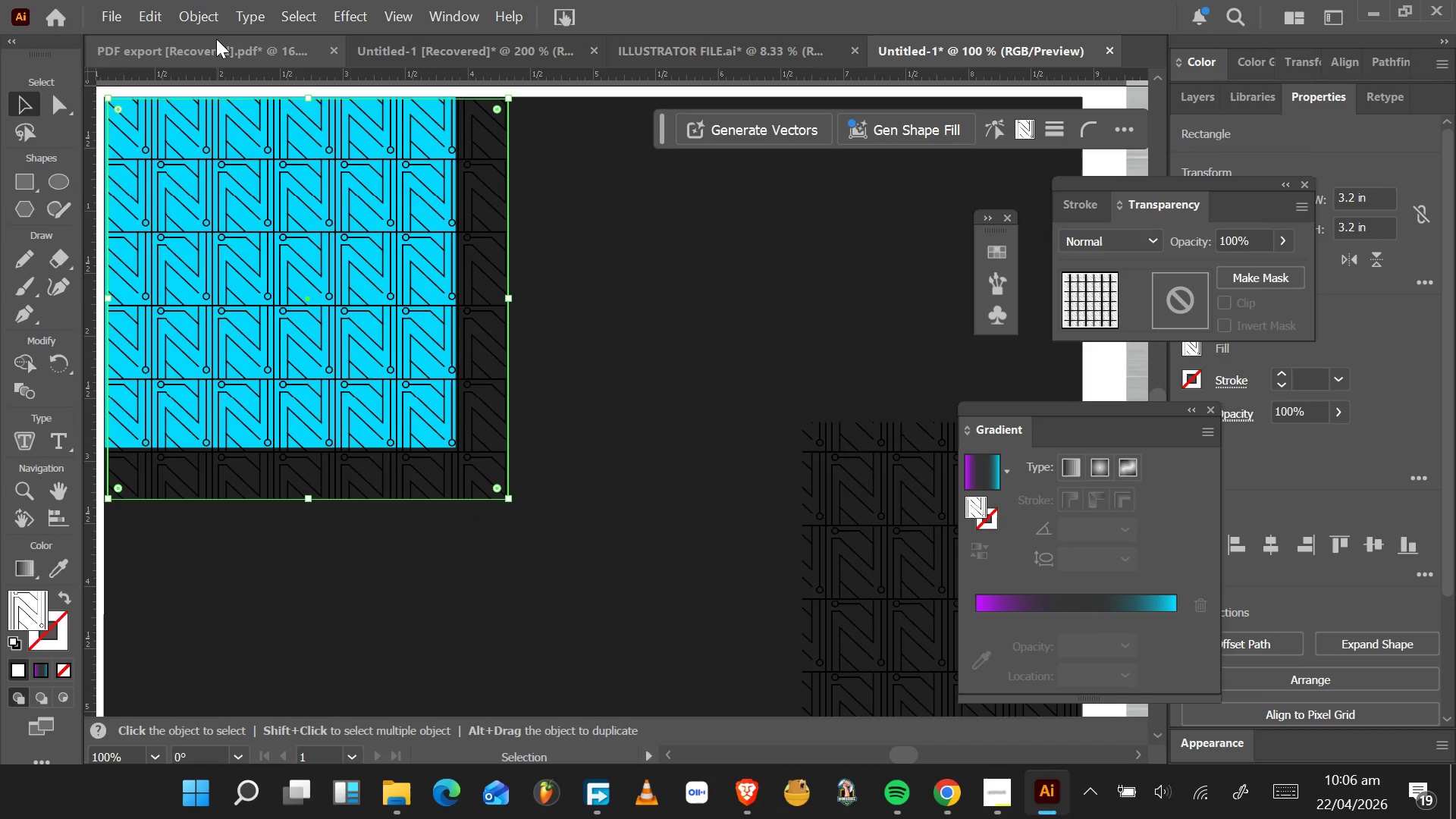 
left_click([209, 17])
 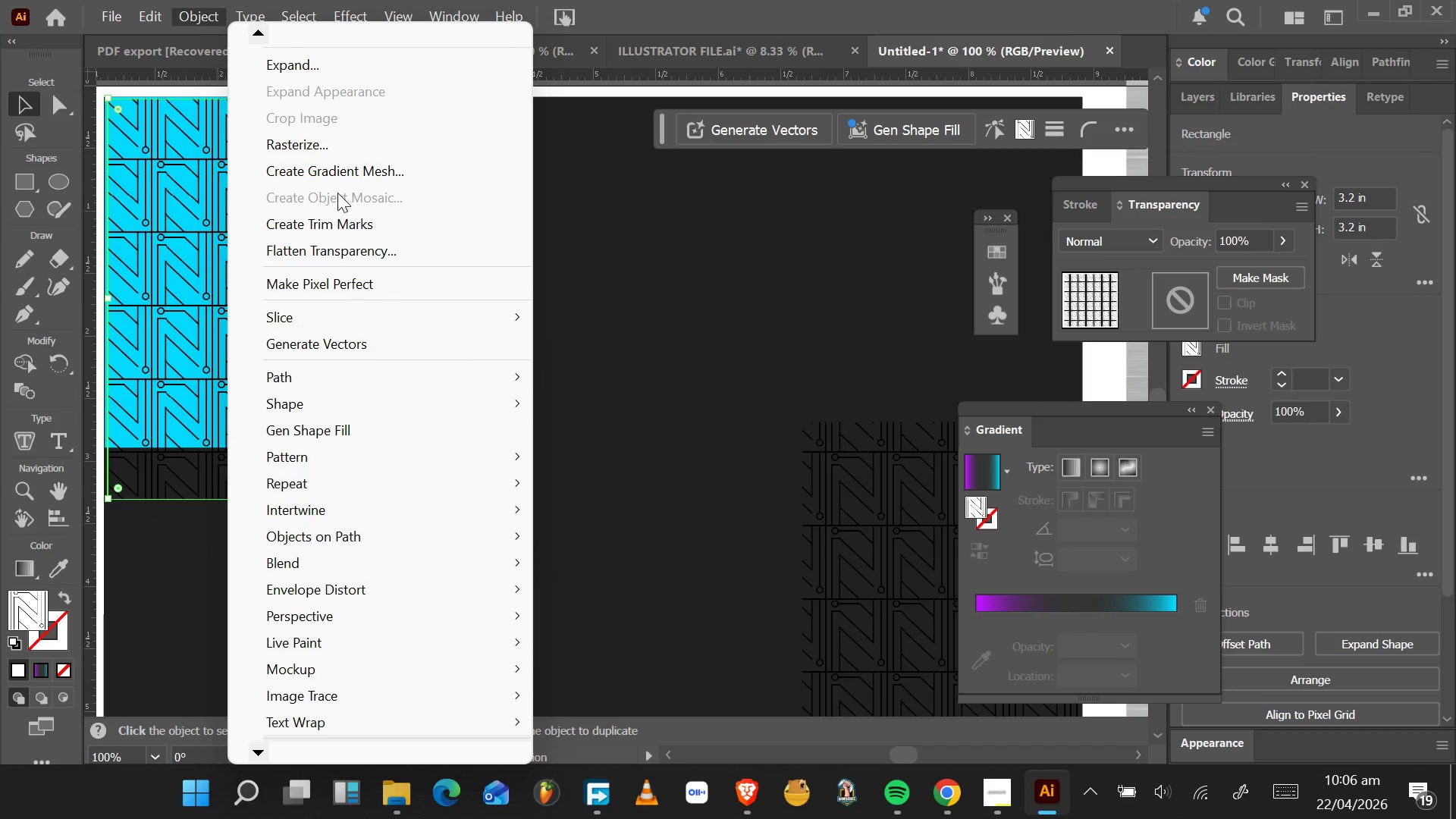 
left_click([337, 168])
 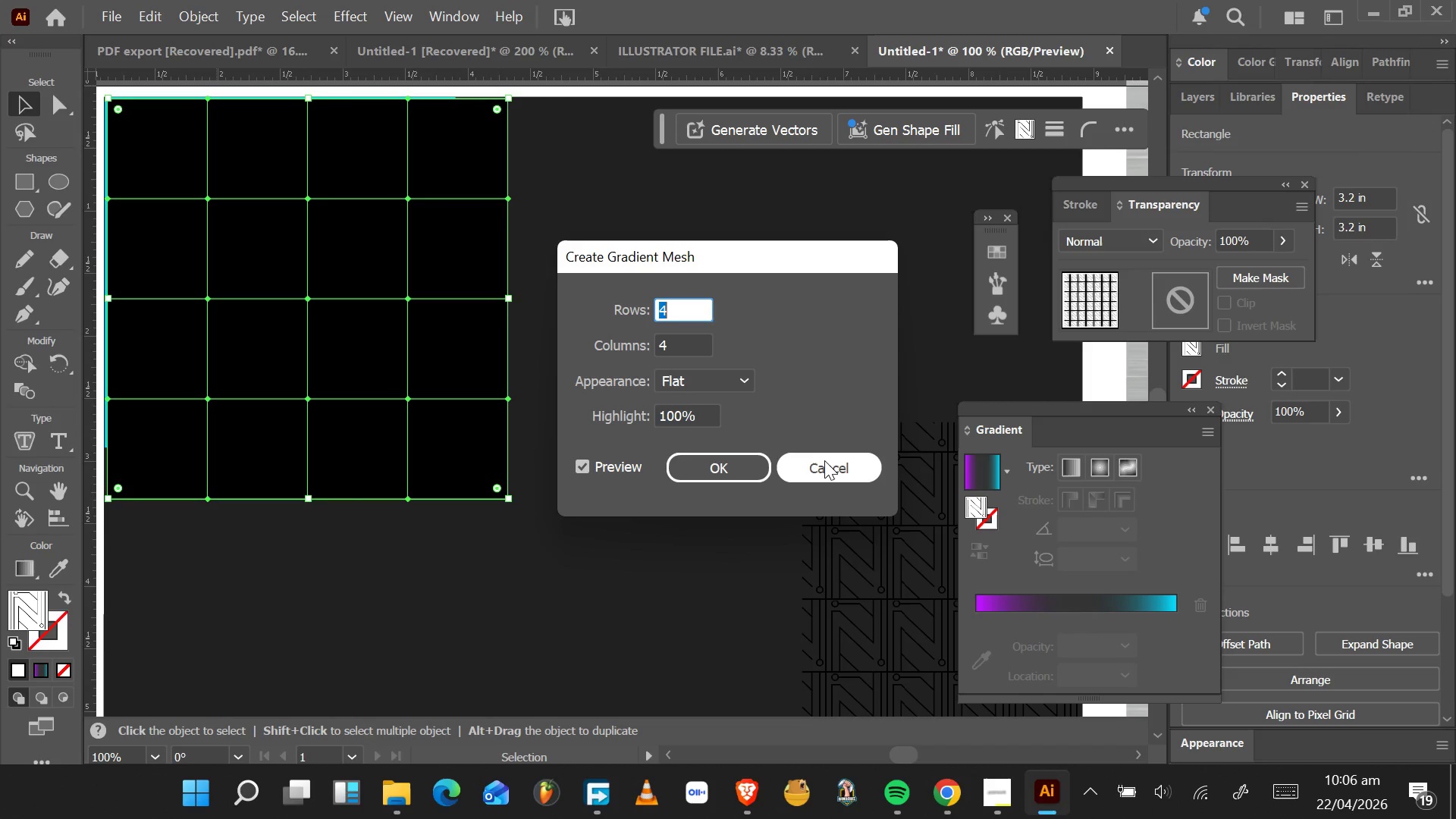 
left_click([828, 460])
 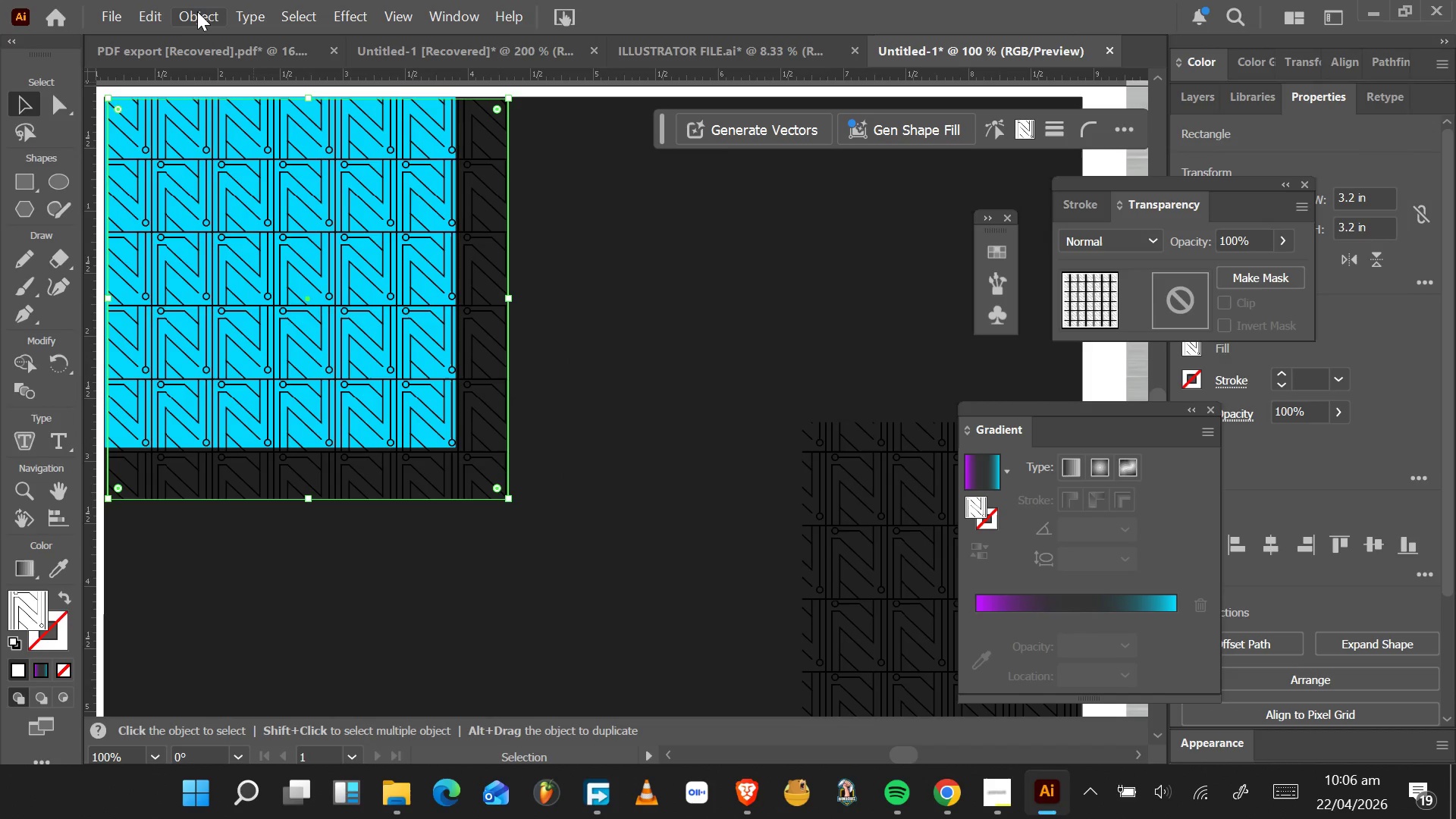 
left_click([212, 17])
 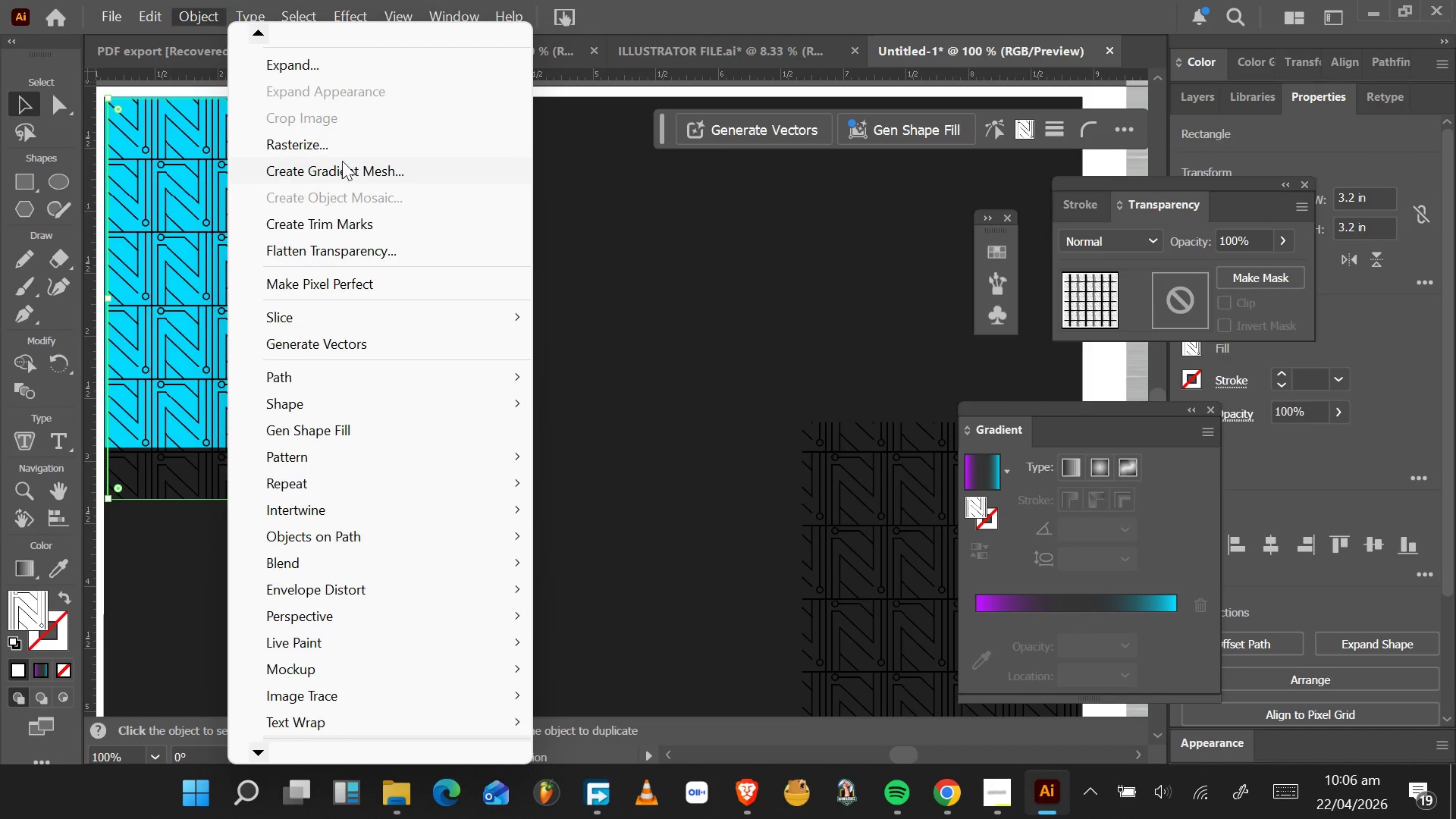 
scroll: coordinate [383, 158], scroll_direction: up, amount: 4.0
 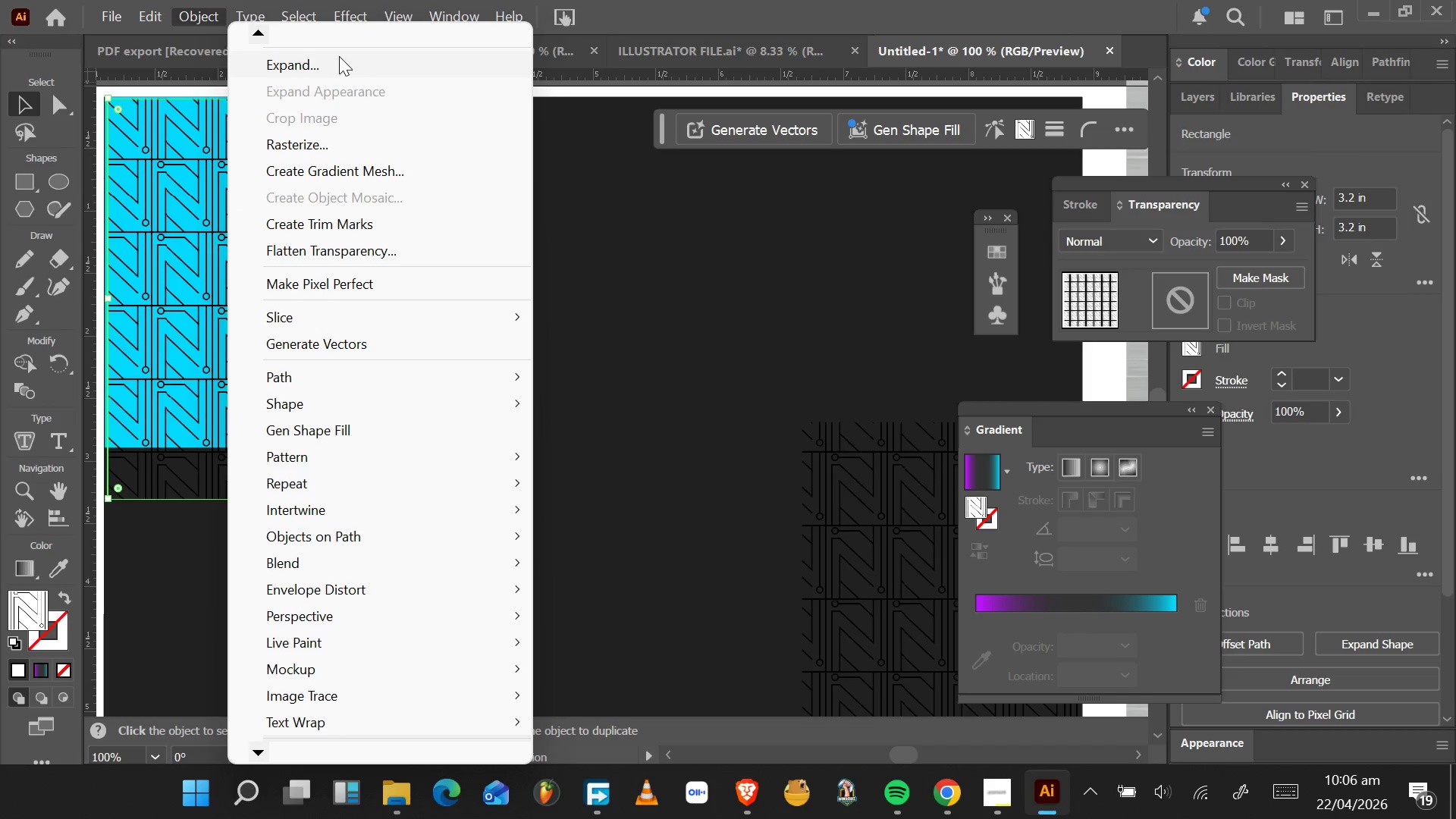 
wait(5.13)
 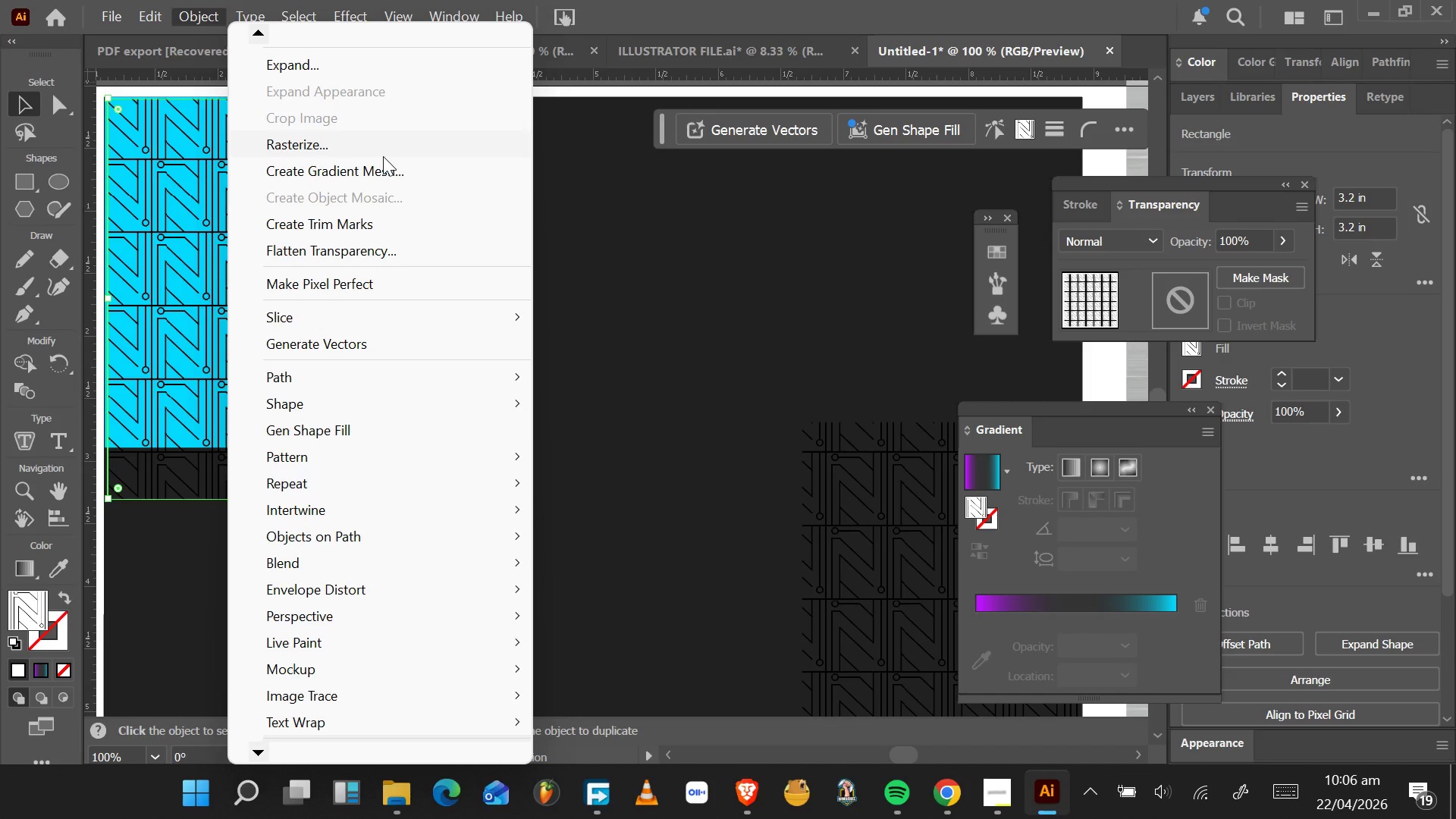 
left_click([339, 55])
 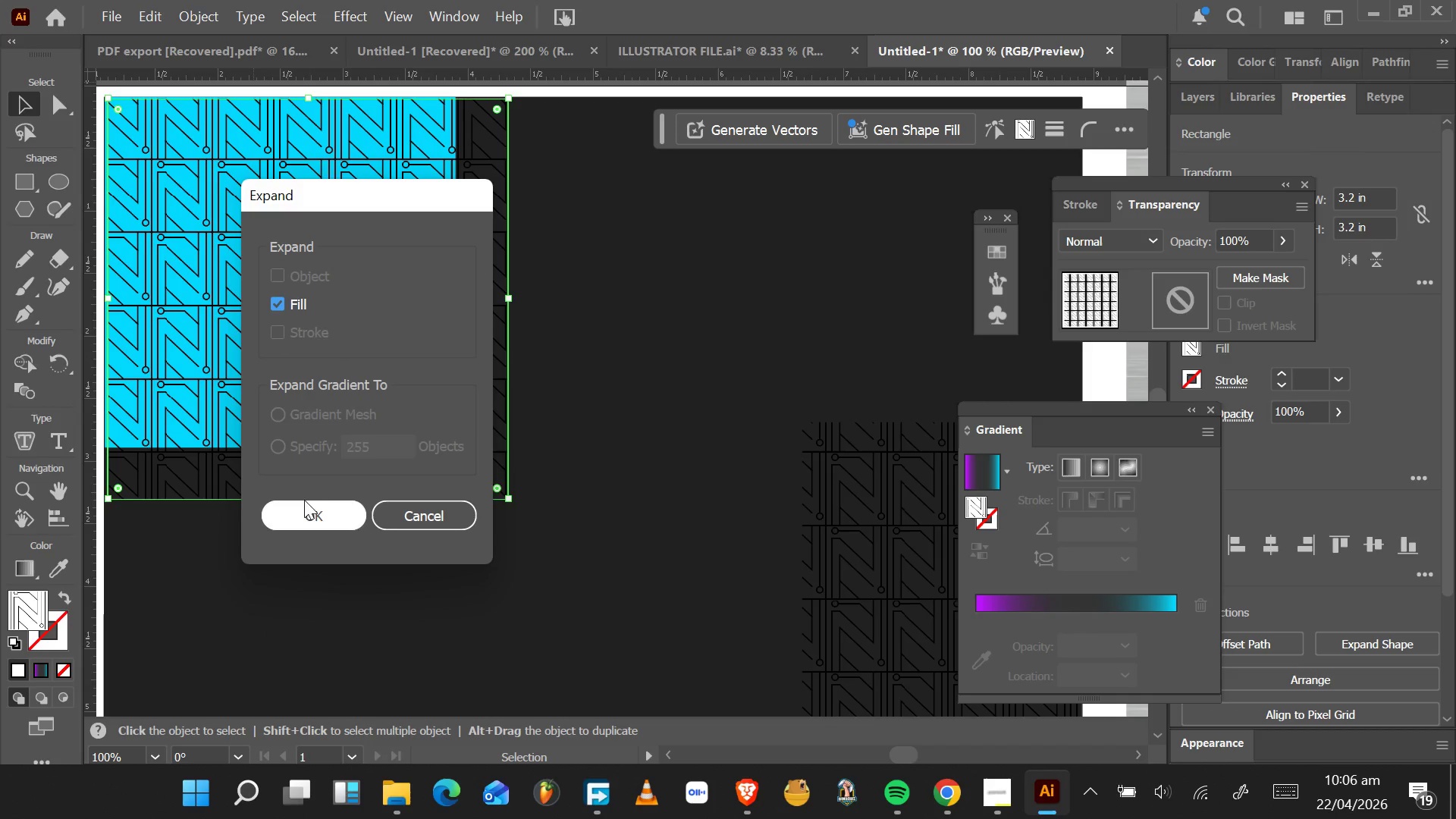 
left_click([278, 334])
 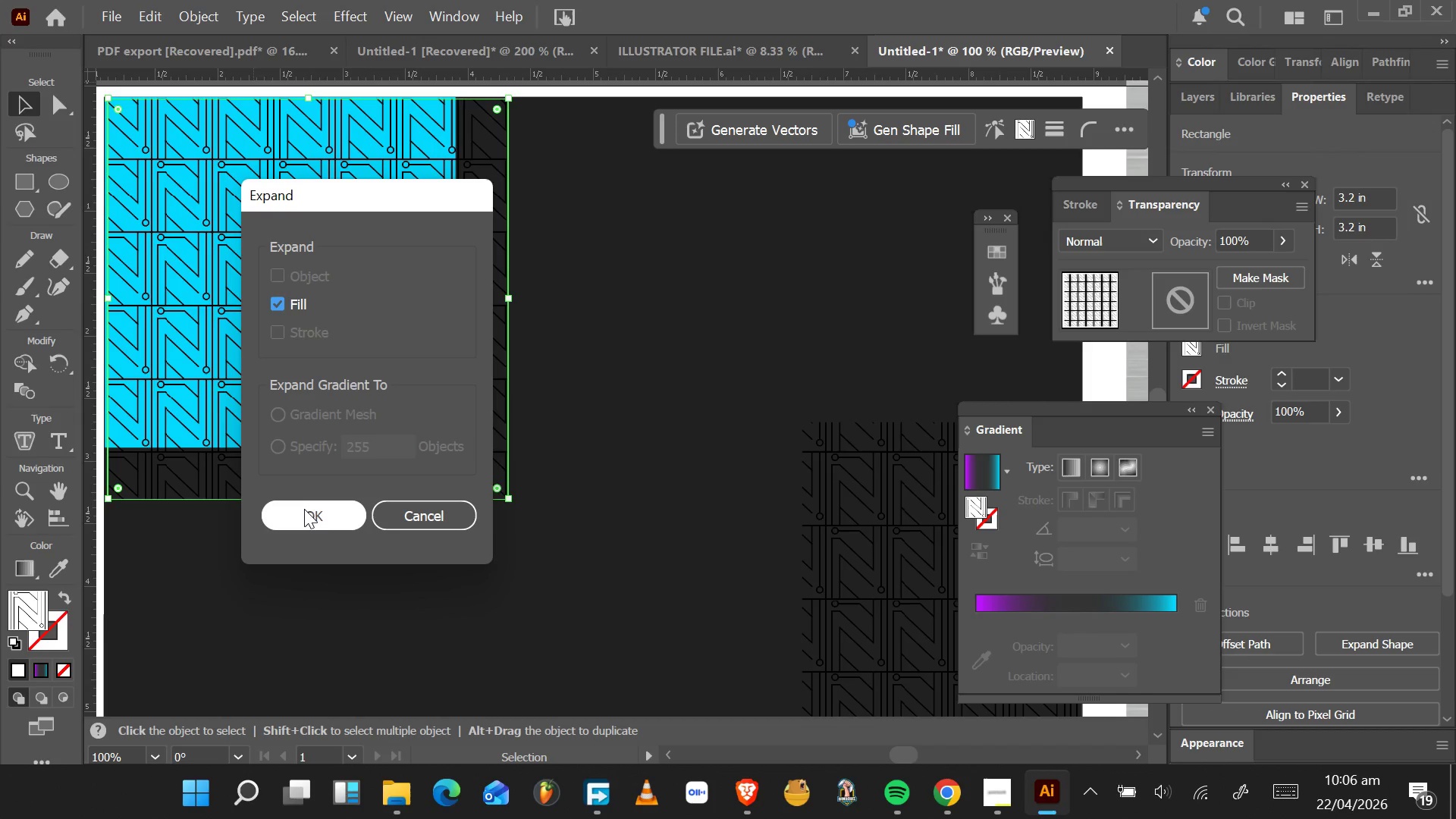 
left_click([305, 507])
 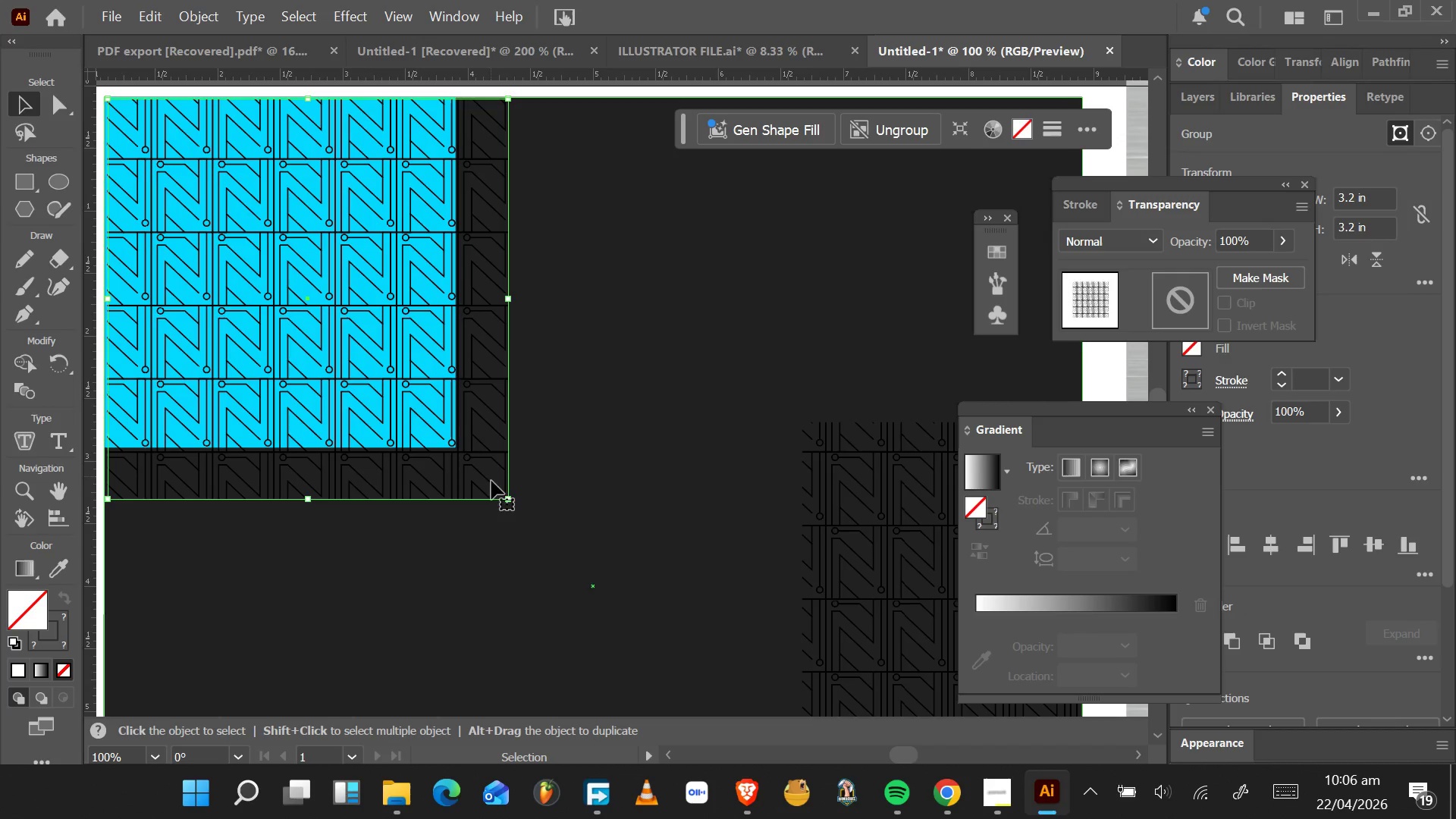 
left_click_drag(start_coordinate=[509, 499], to_coordinate=[545, 602])
 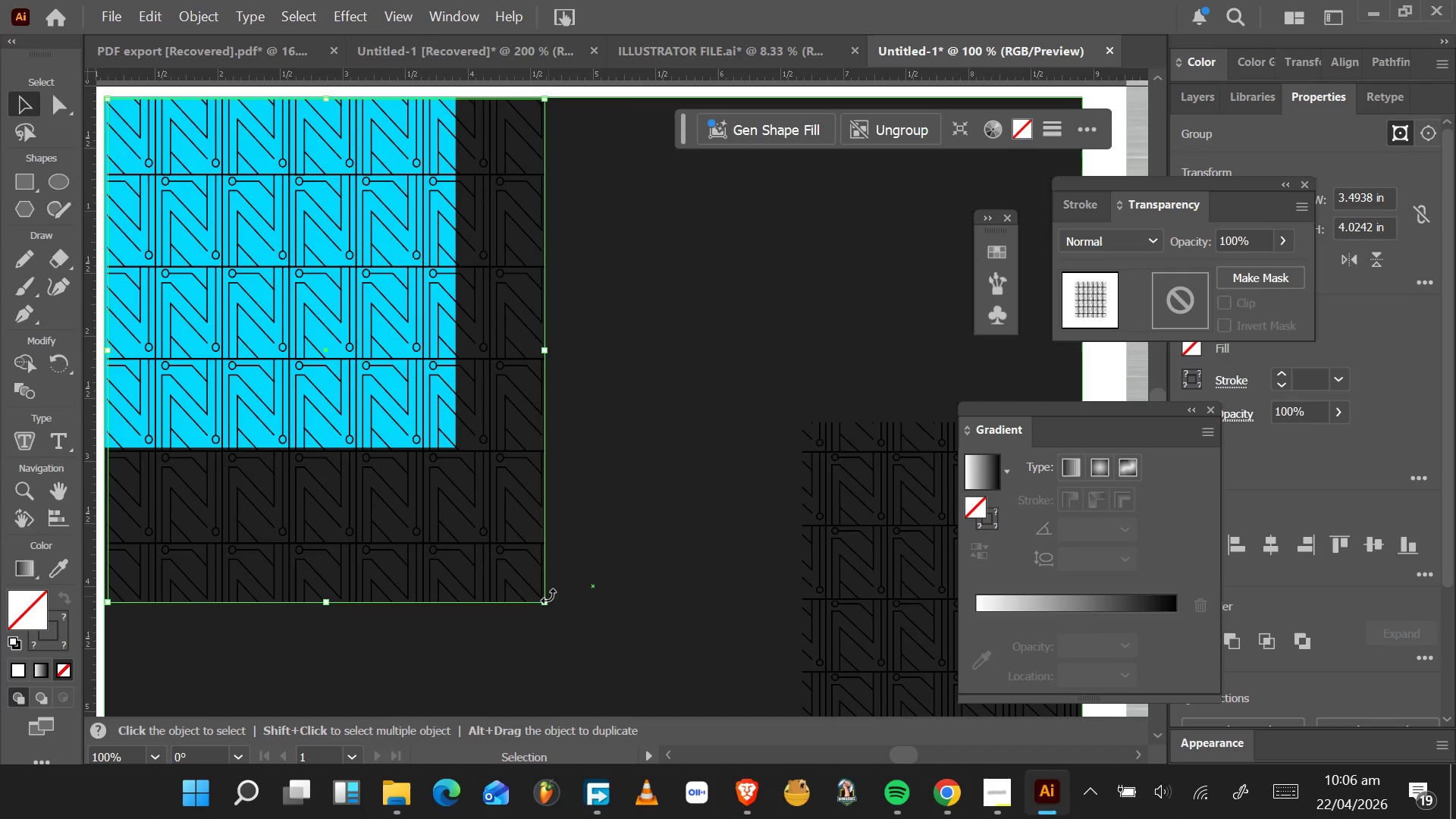 
hold_key(key=ControlLeft, duration=0.91)
 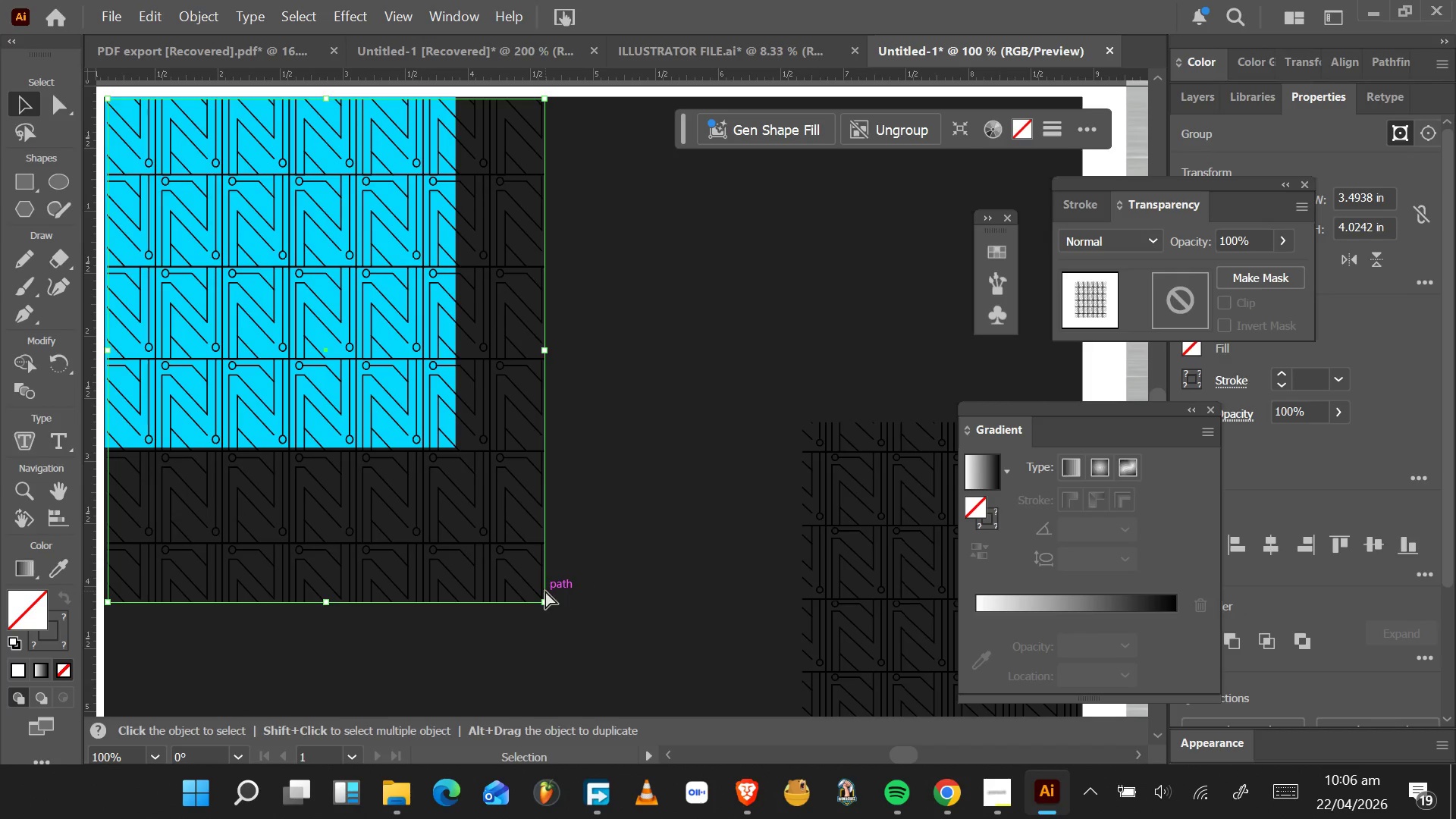 
key(Control+Z)
 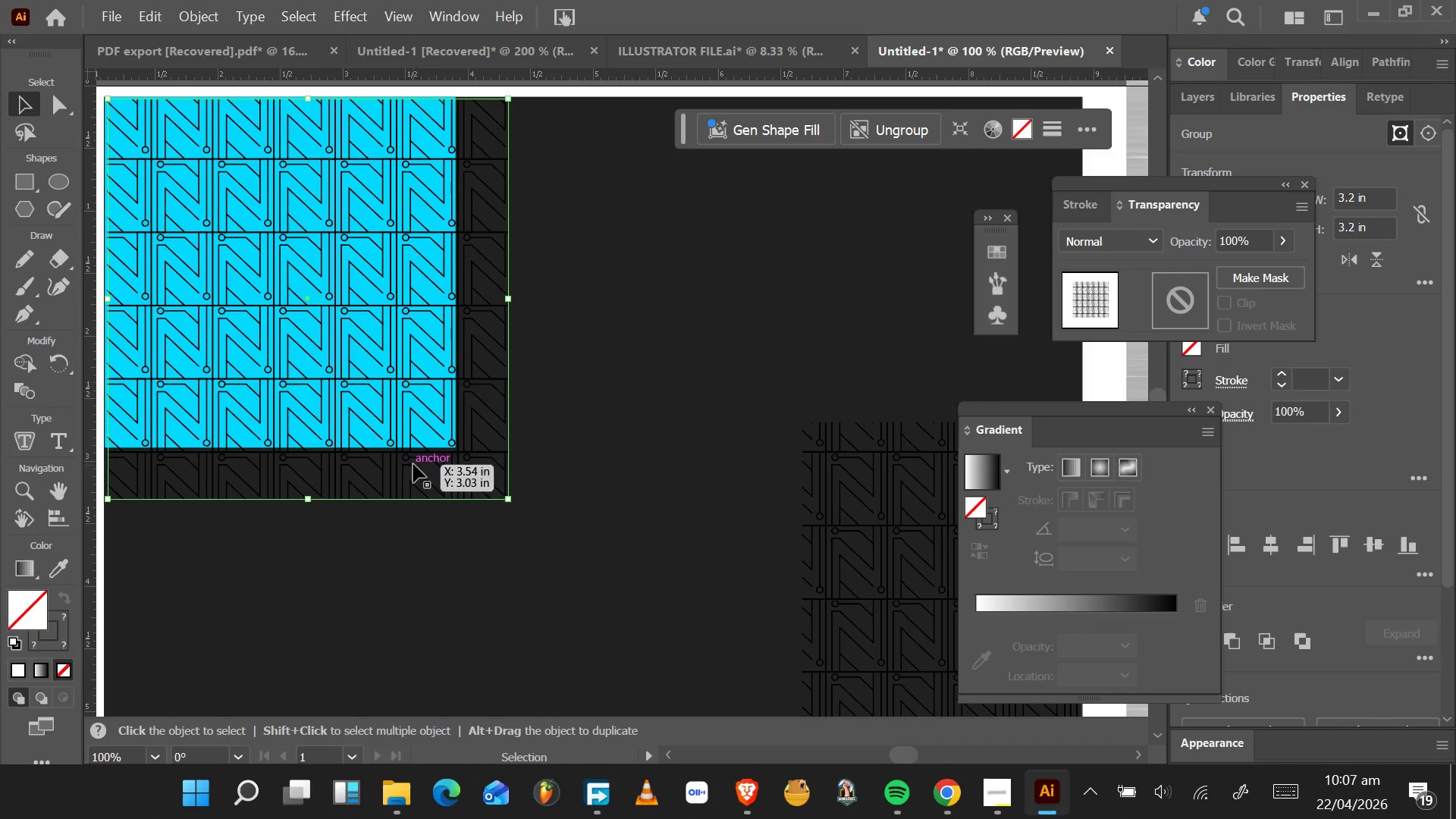 
wait(28.45)
 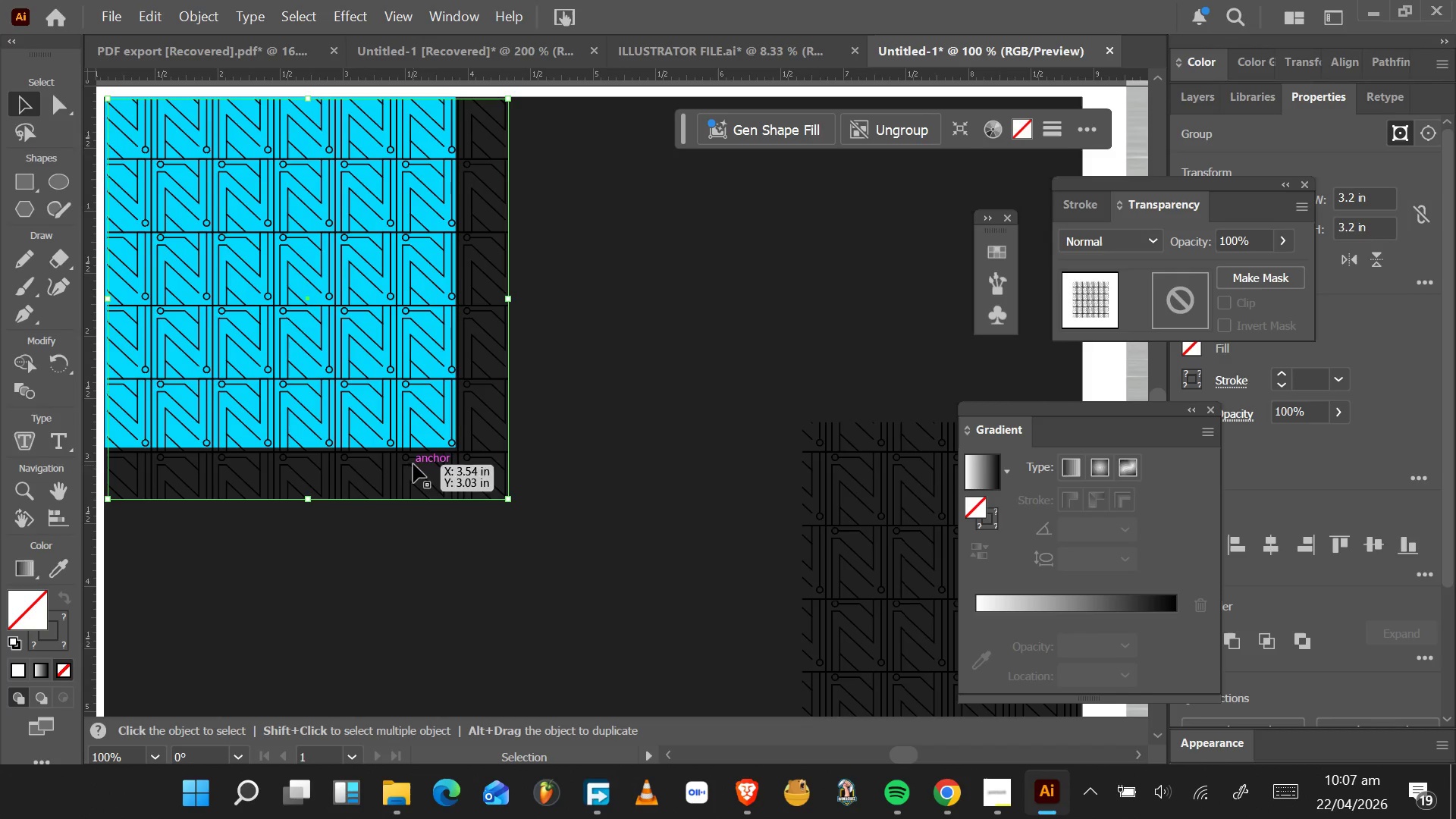 
mouse_move([476, 448])
 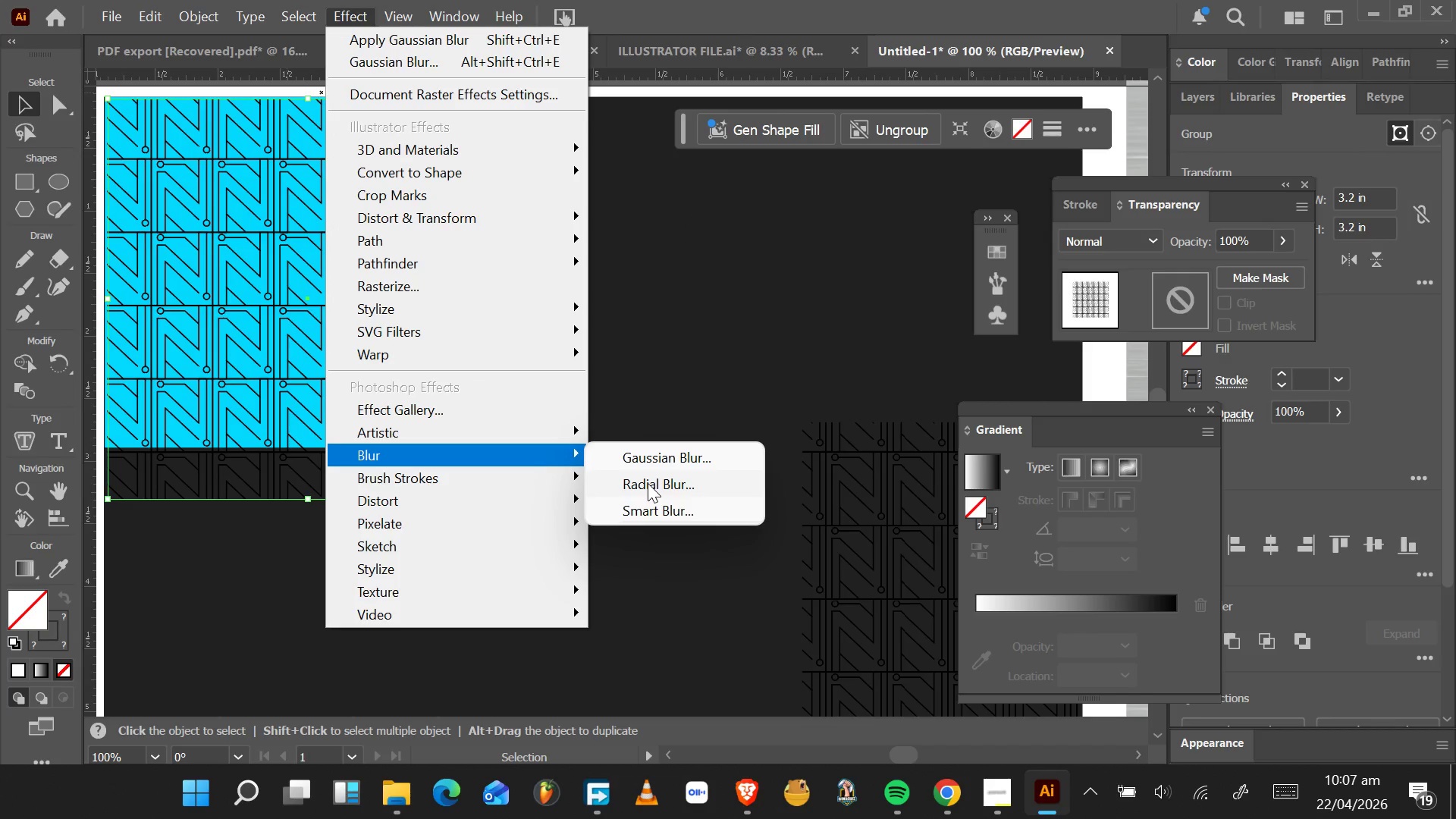 
left_click([654, 460])
 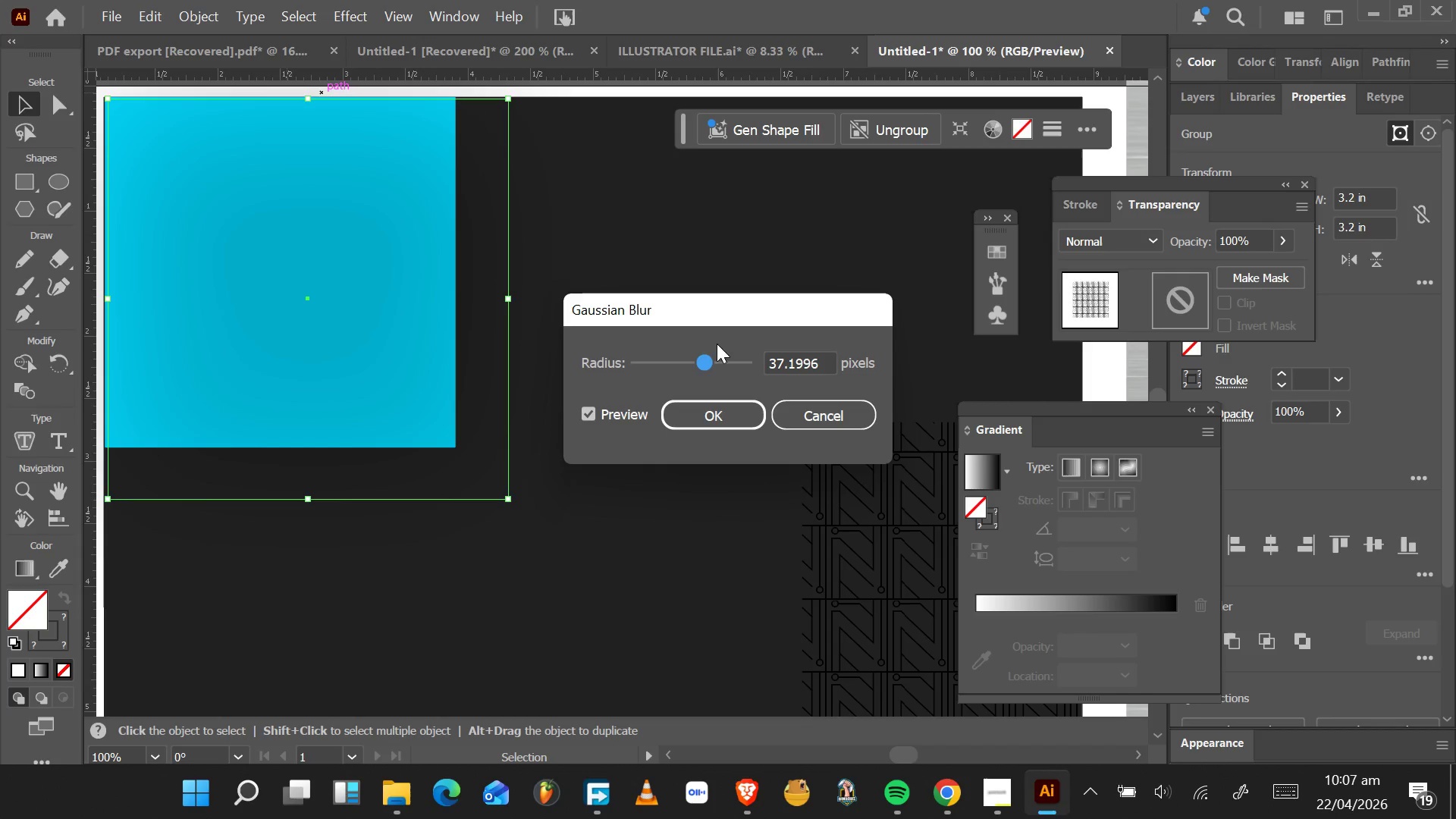 
left_click_drag(start_coordinate=[703, 357], to_coordinate=[659, 362])
 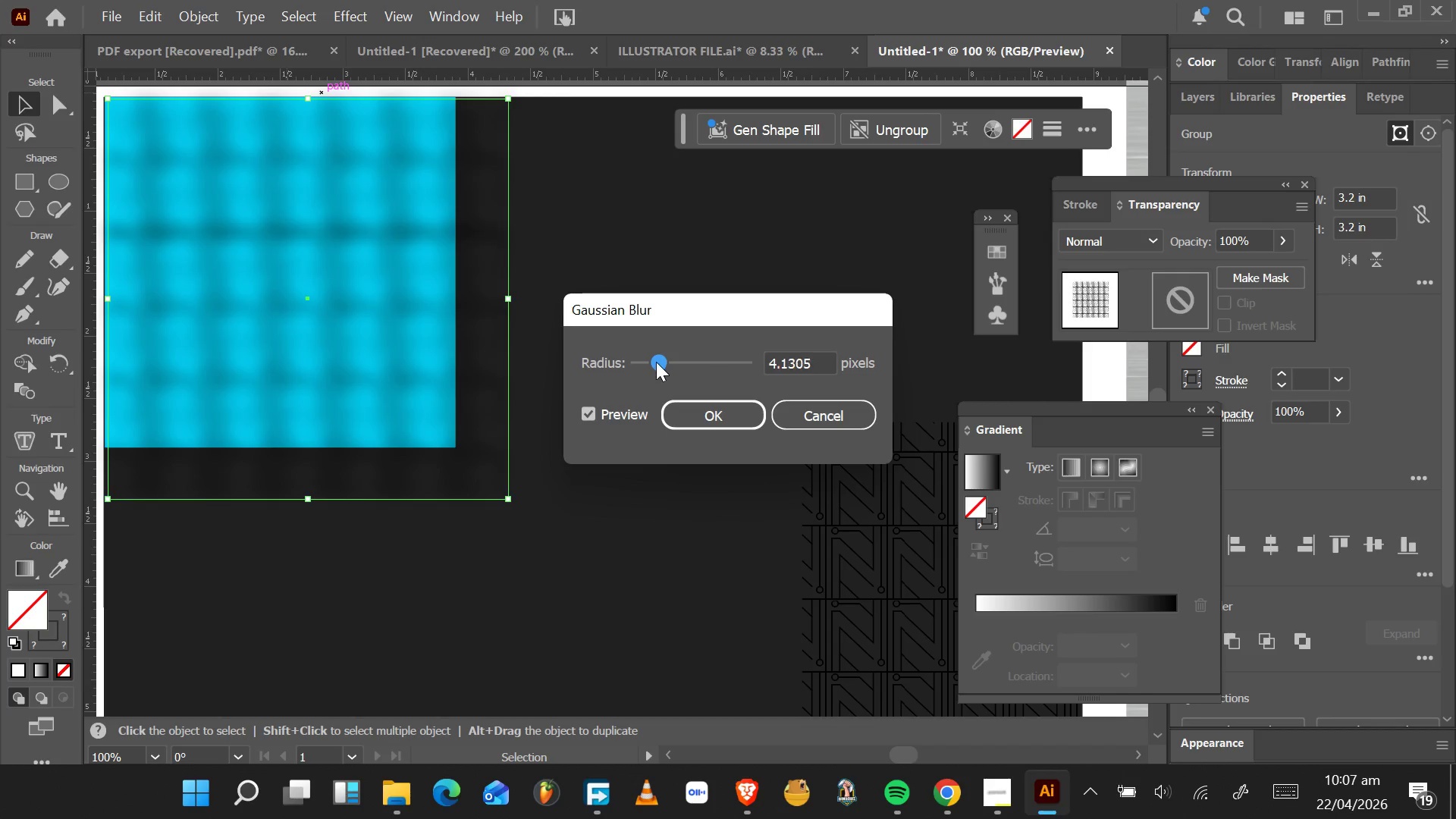 
left_click_drag(start_coordinate=[658, 362], to_coordinate=[635, 362])
 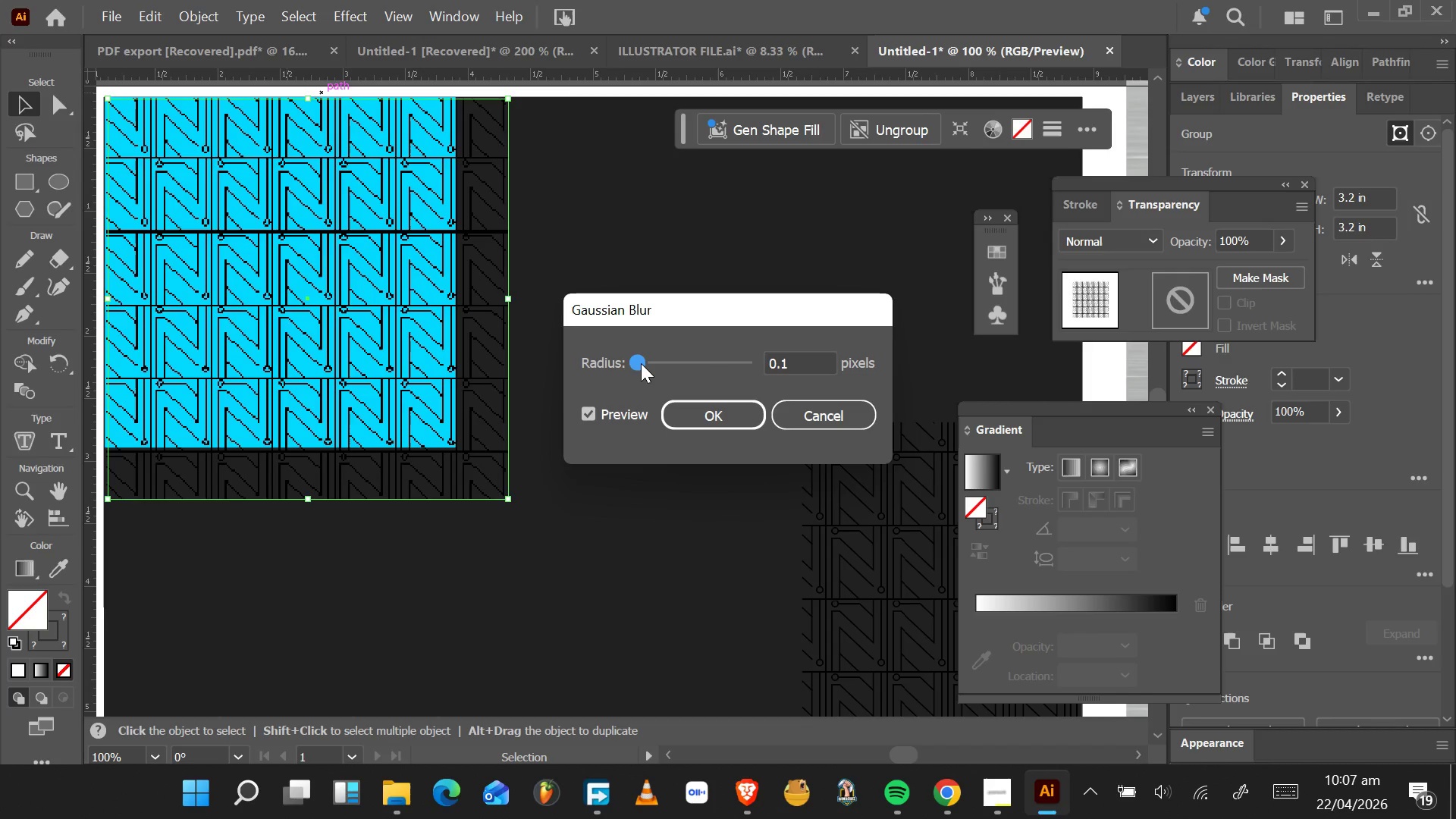 
left_click_drag(start_coordinate=[641, 363], to_coordinate=[647, 363])
 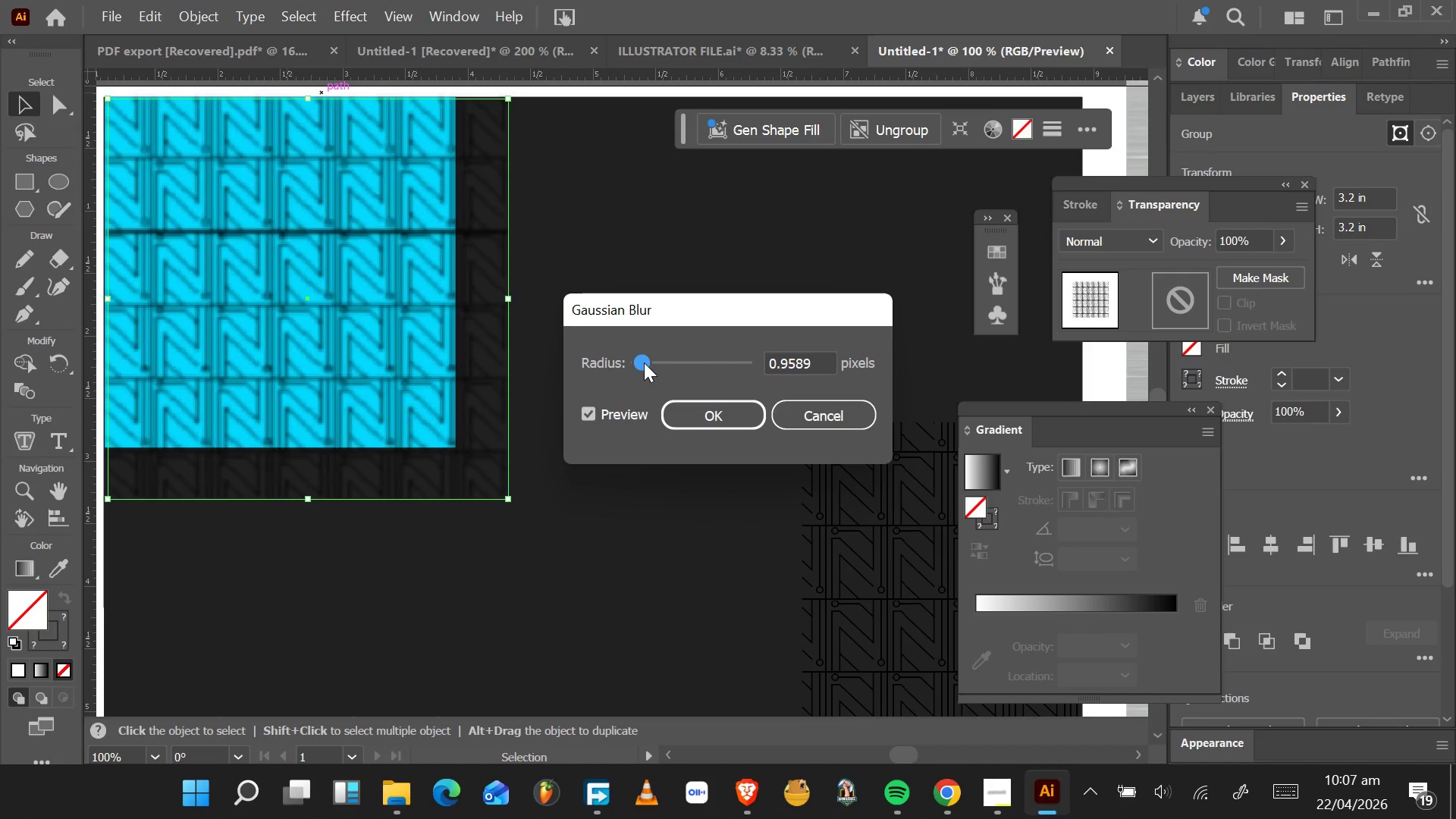 
left_click_drag(start_coordinate=[644, 362], to_coordinate=[637, 362])
 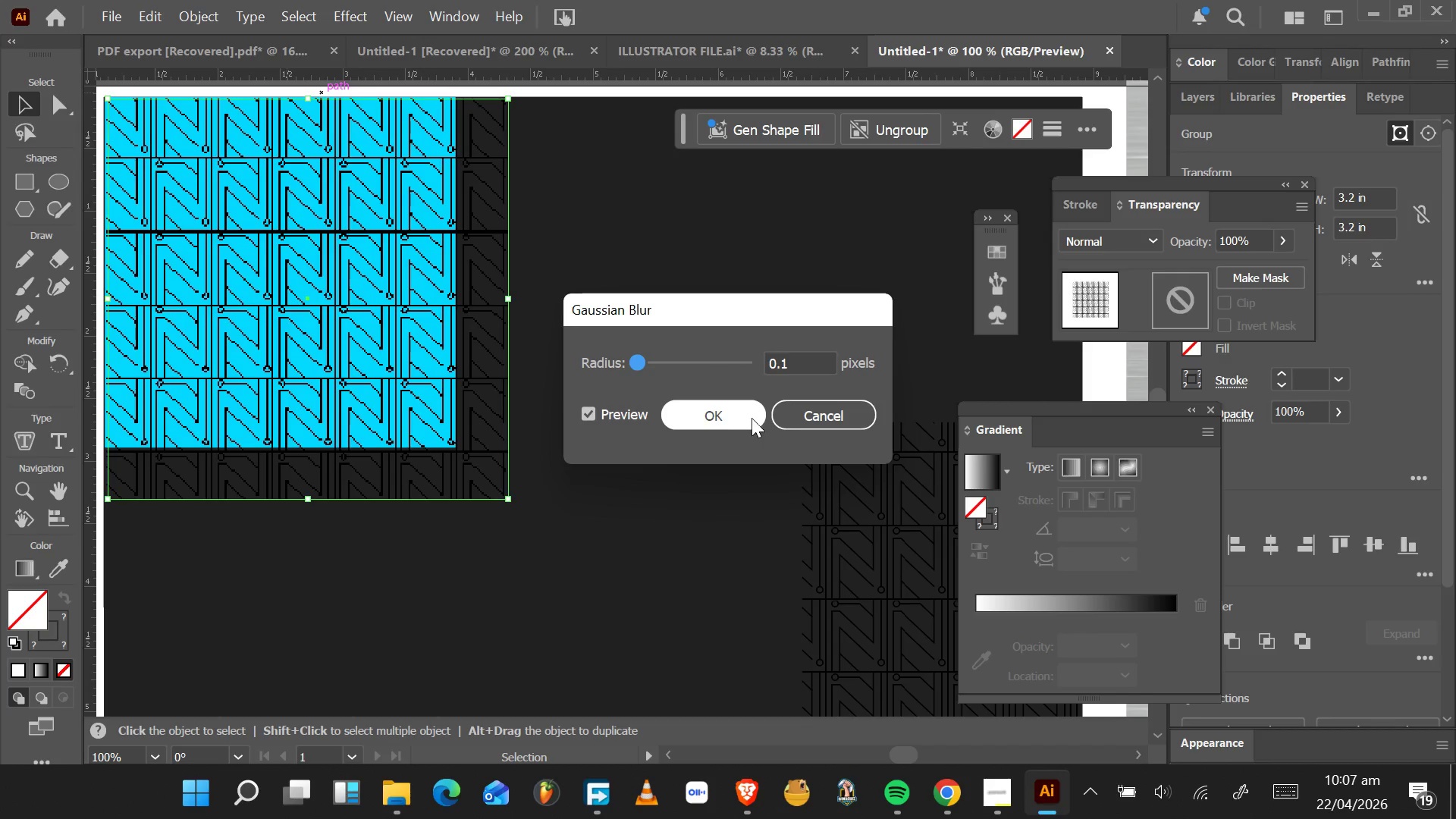 
left_click([778, 419])
 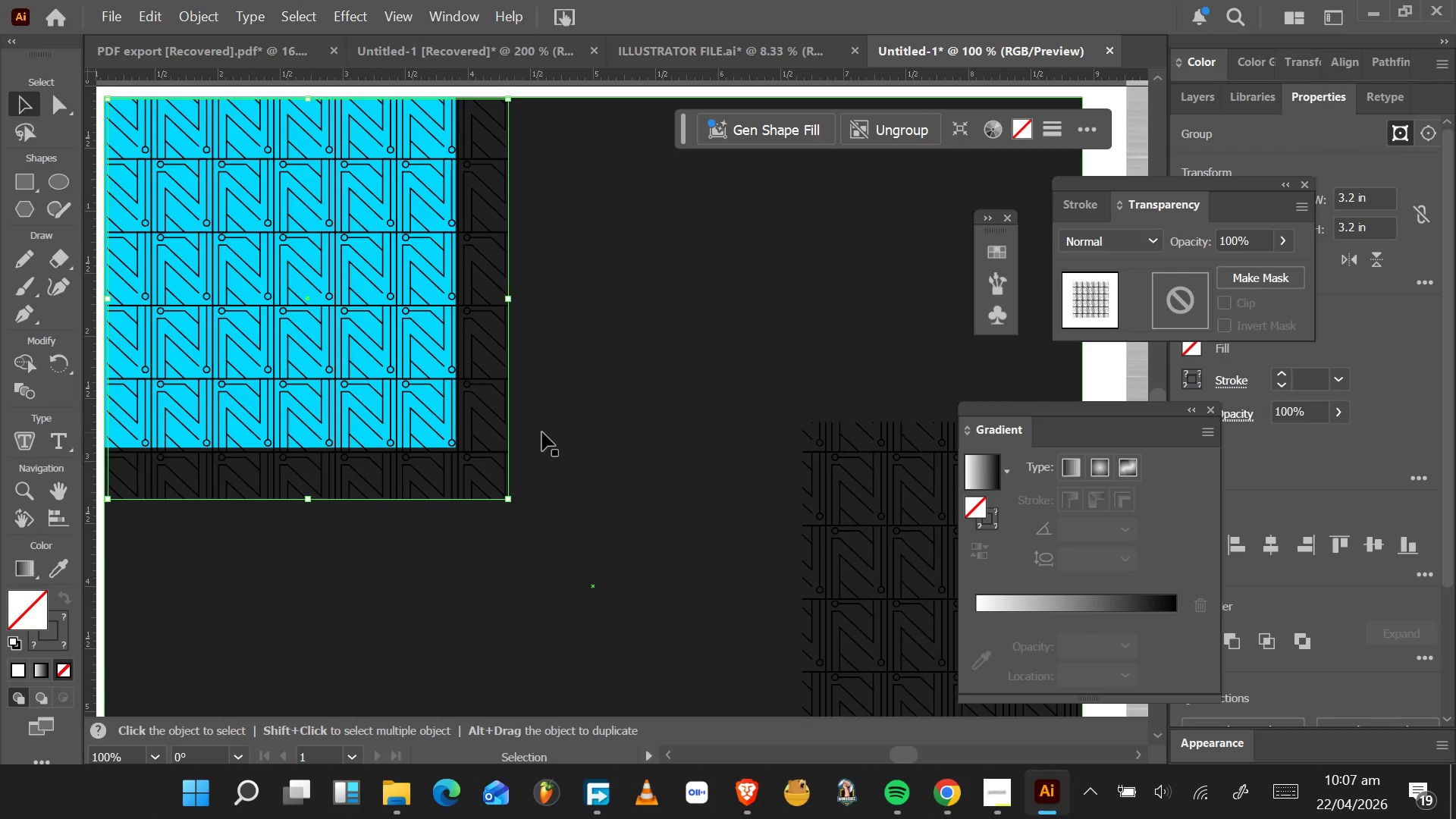 
key(Alt+CapsLock)
 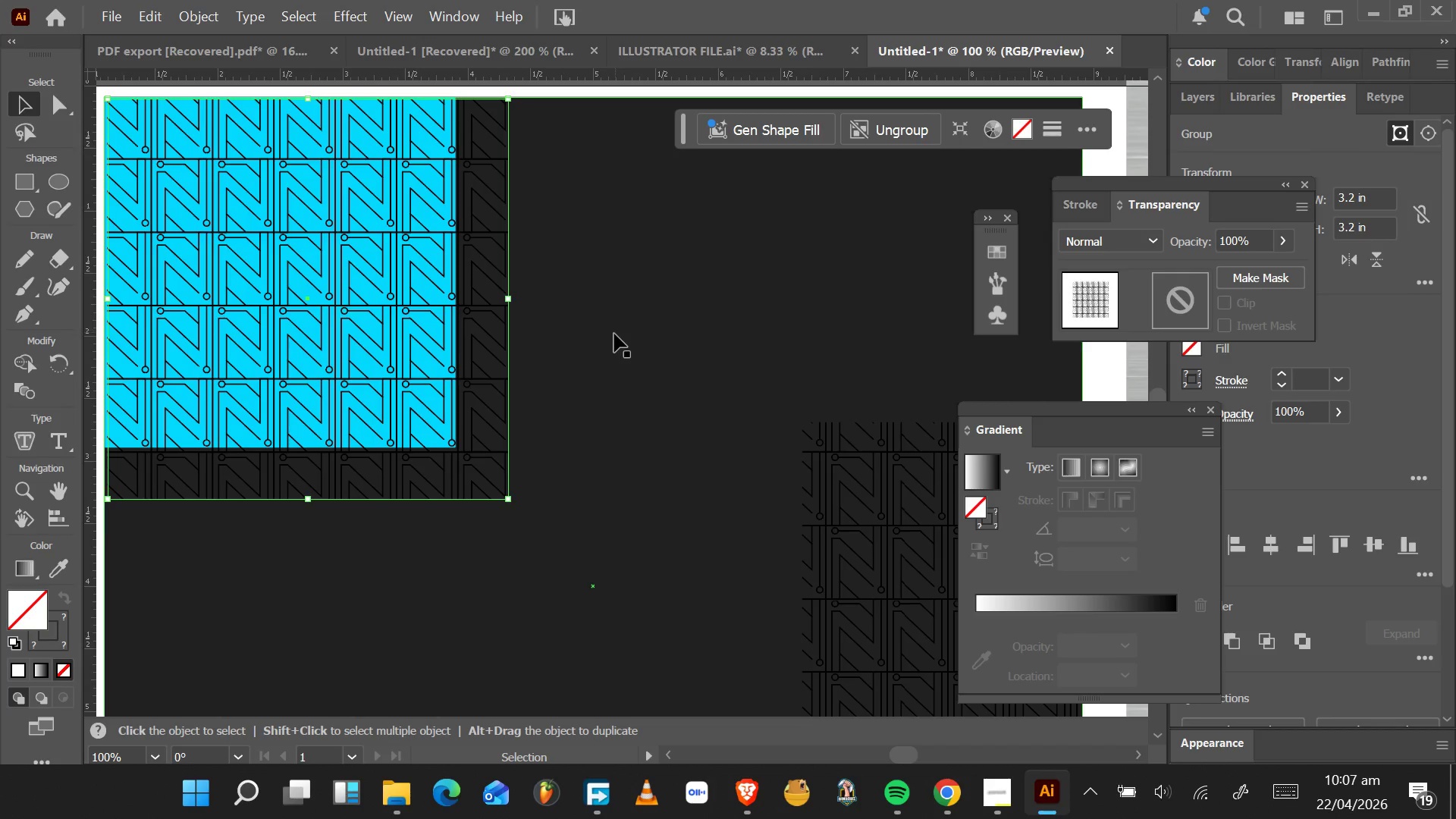 
key(Alt+CapsLock)
 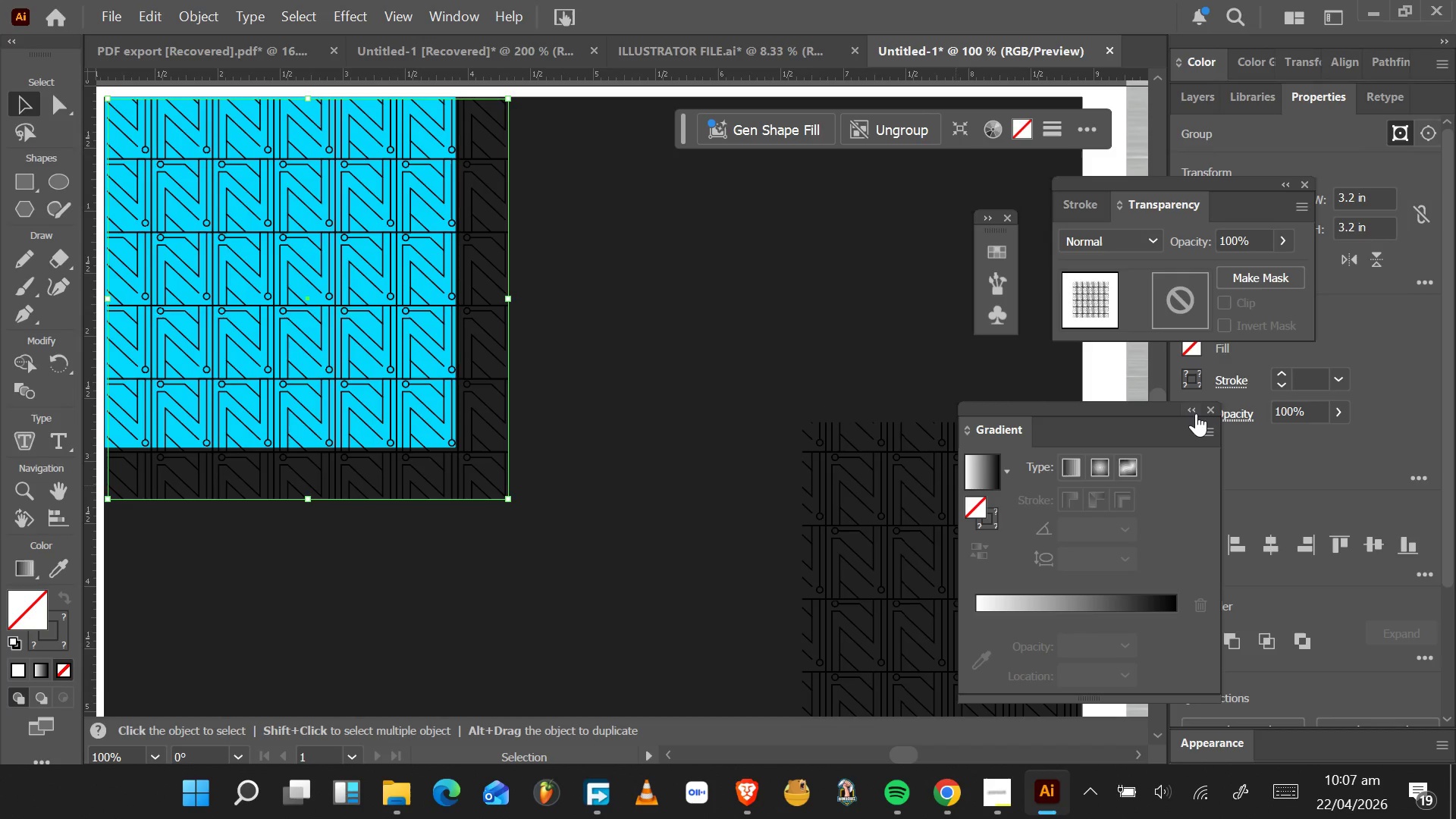 
left_click([1191, 411])
 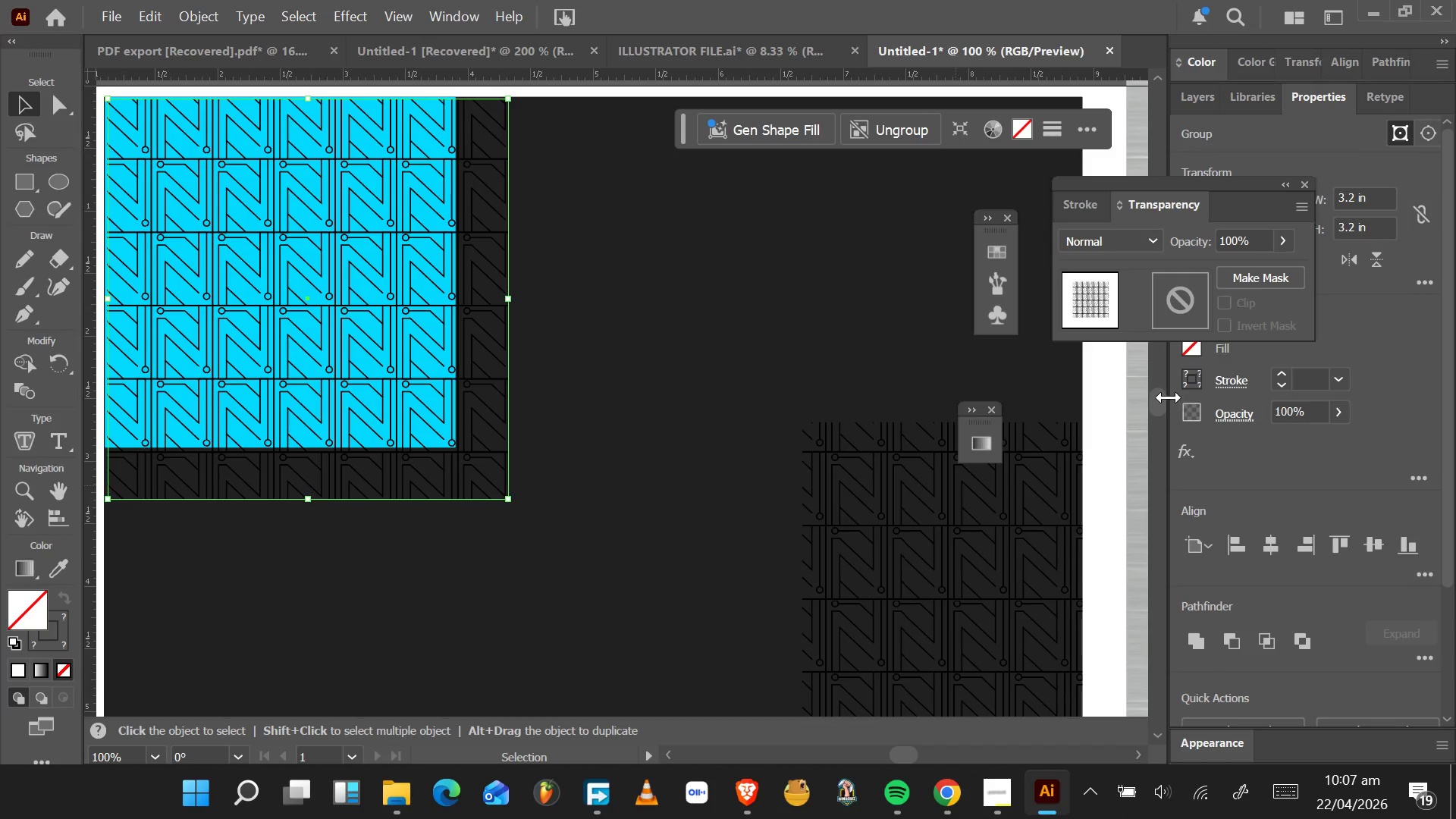 
key(Alt+AltLeft)
 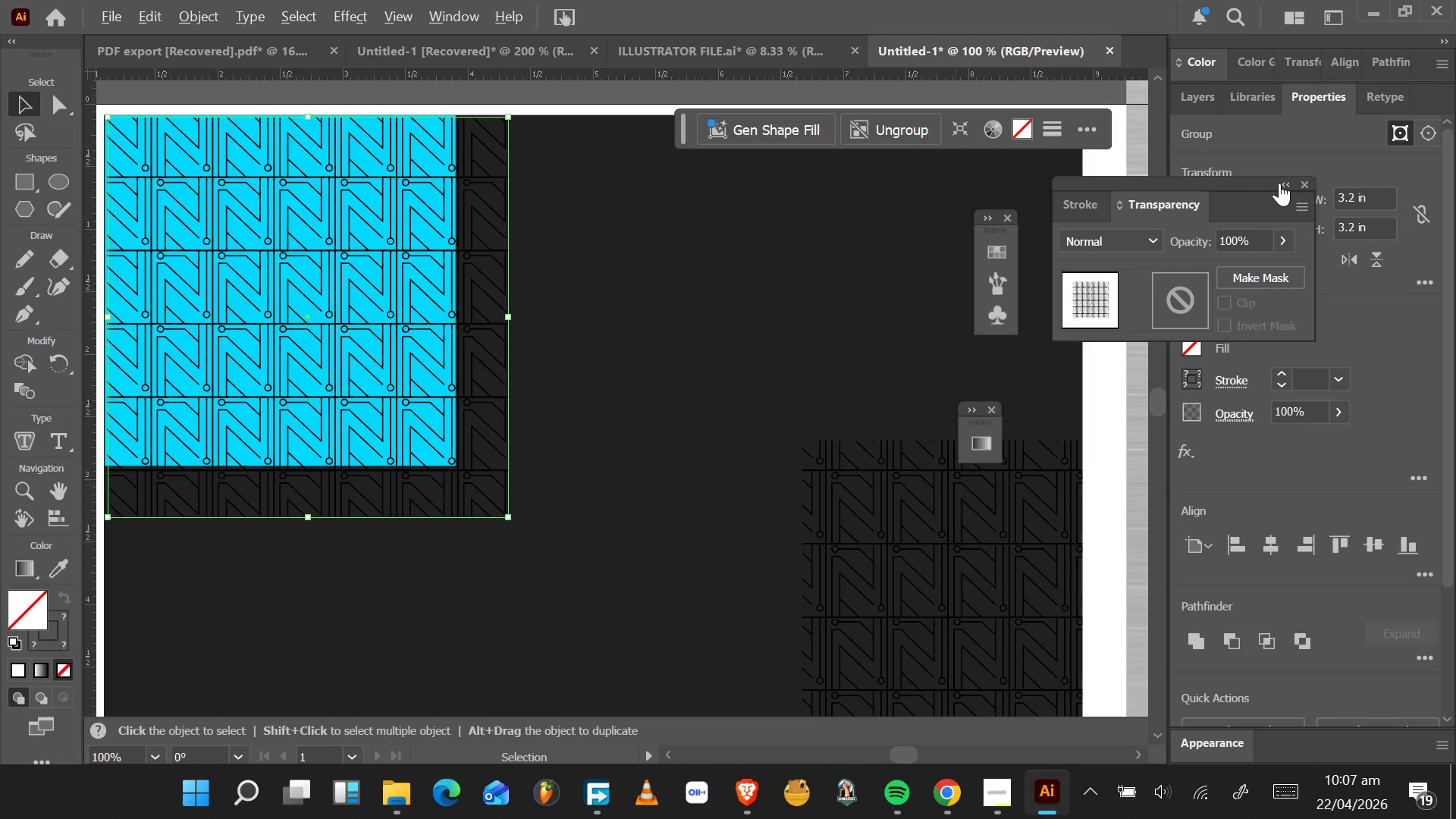 
scroll: coordinate [1170, 392], scroll_direction: up, amount: 5.0
 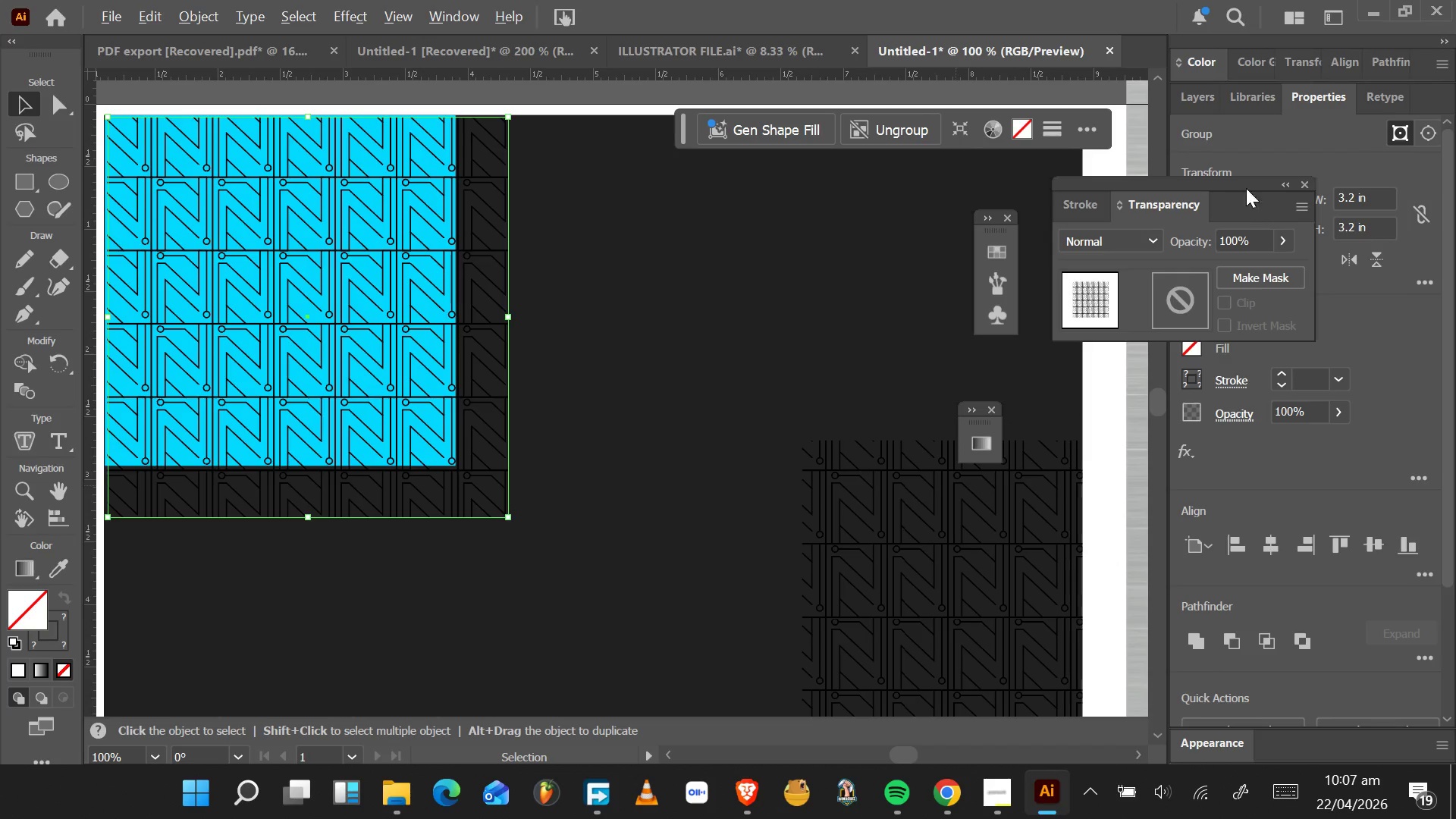 
left_click([1285, 183])
 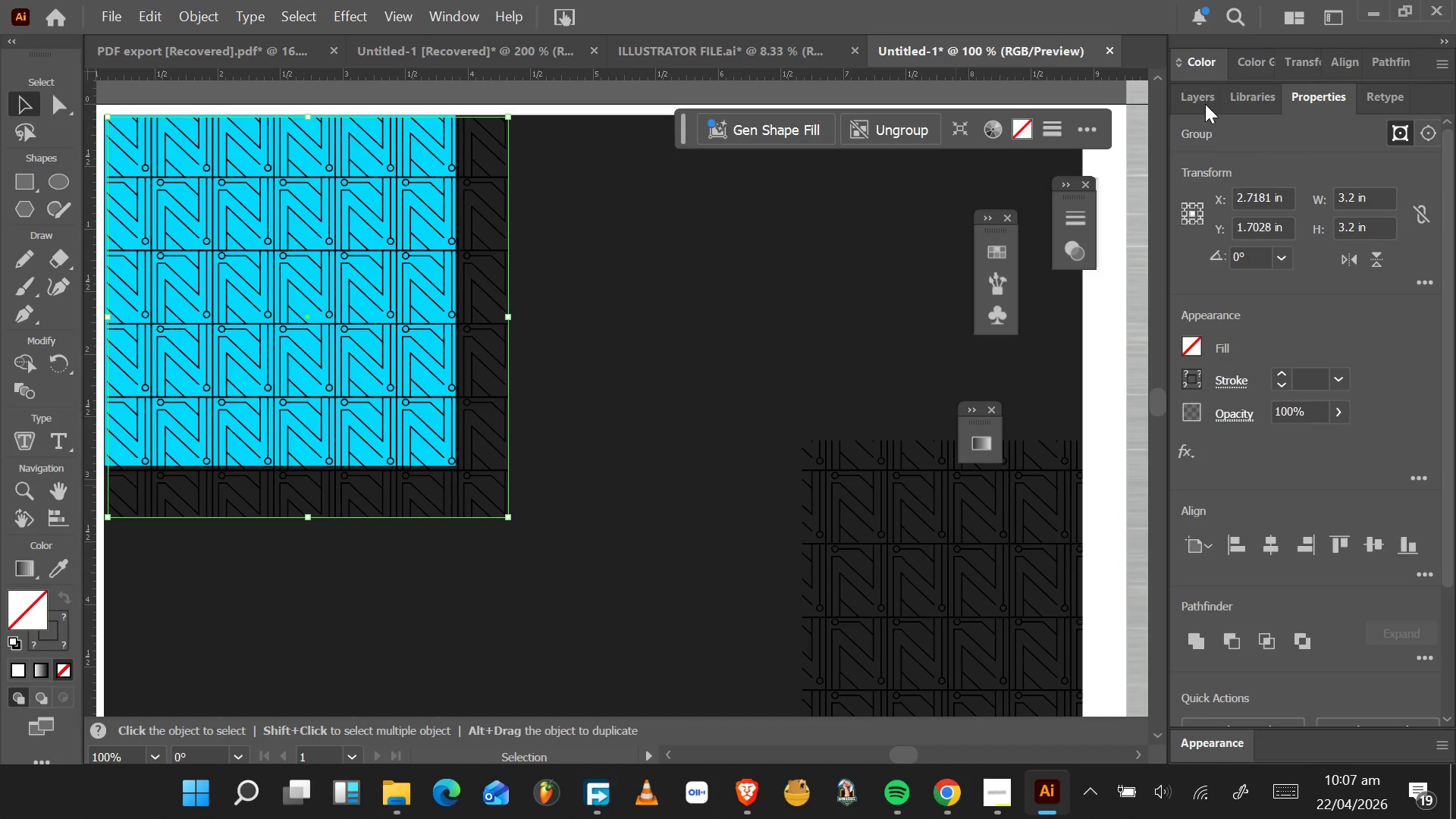 
left_click([1205, 96])
 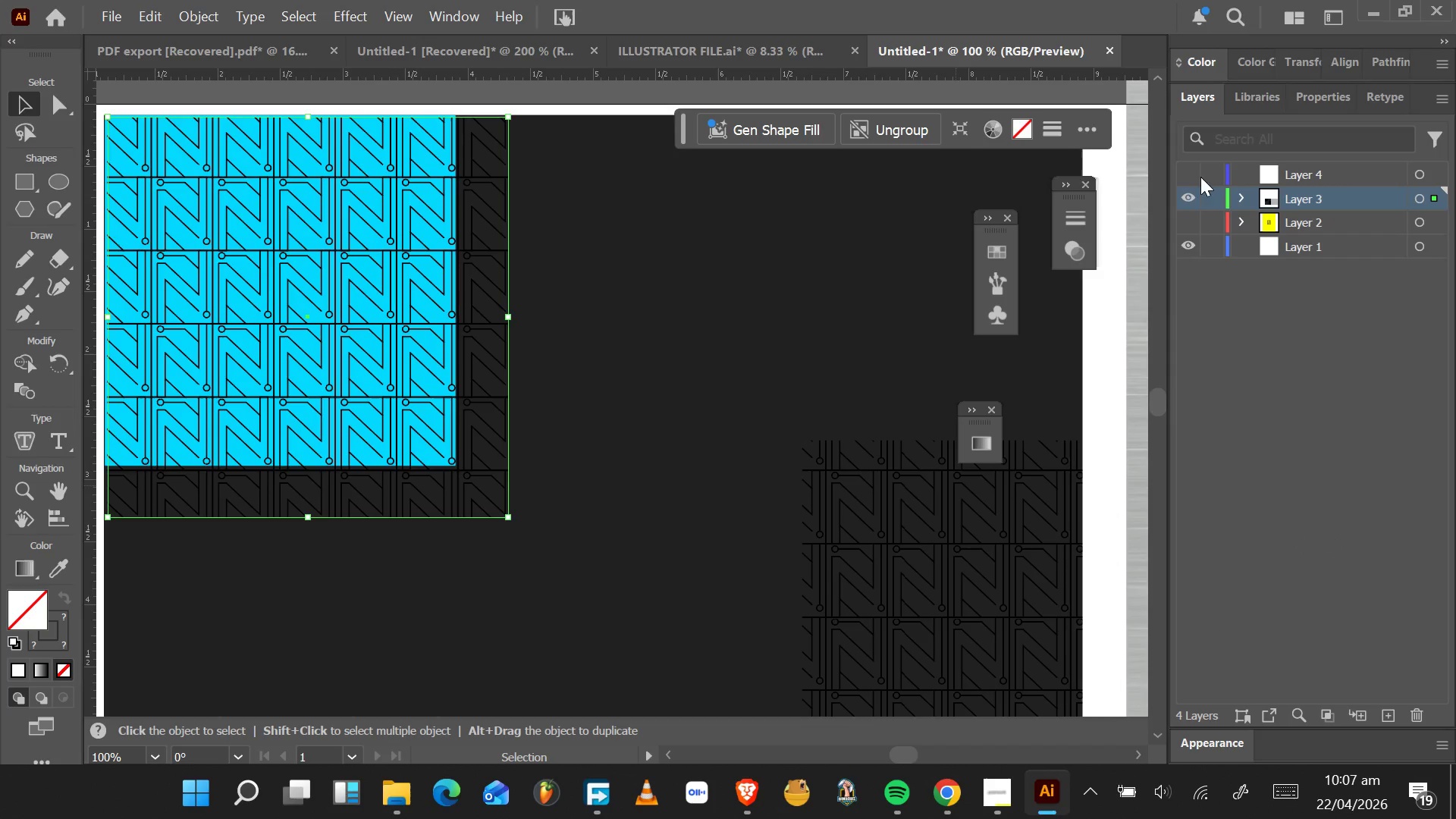 
left_click([1193, 170])
 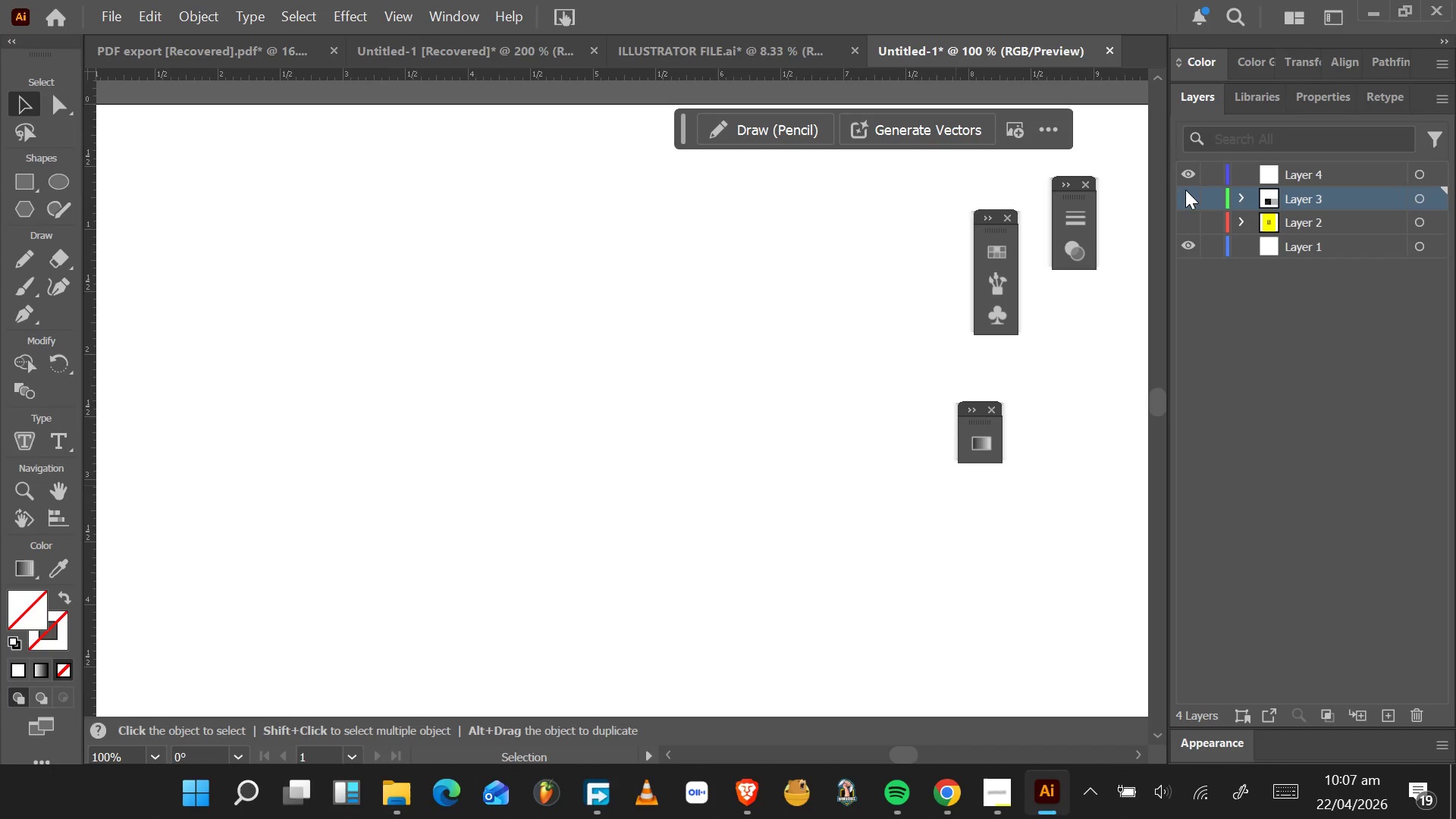 
left_click([1186, 174])
 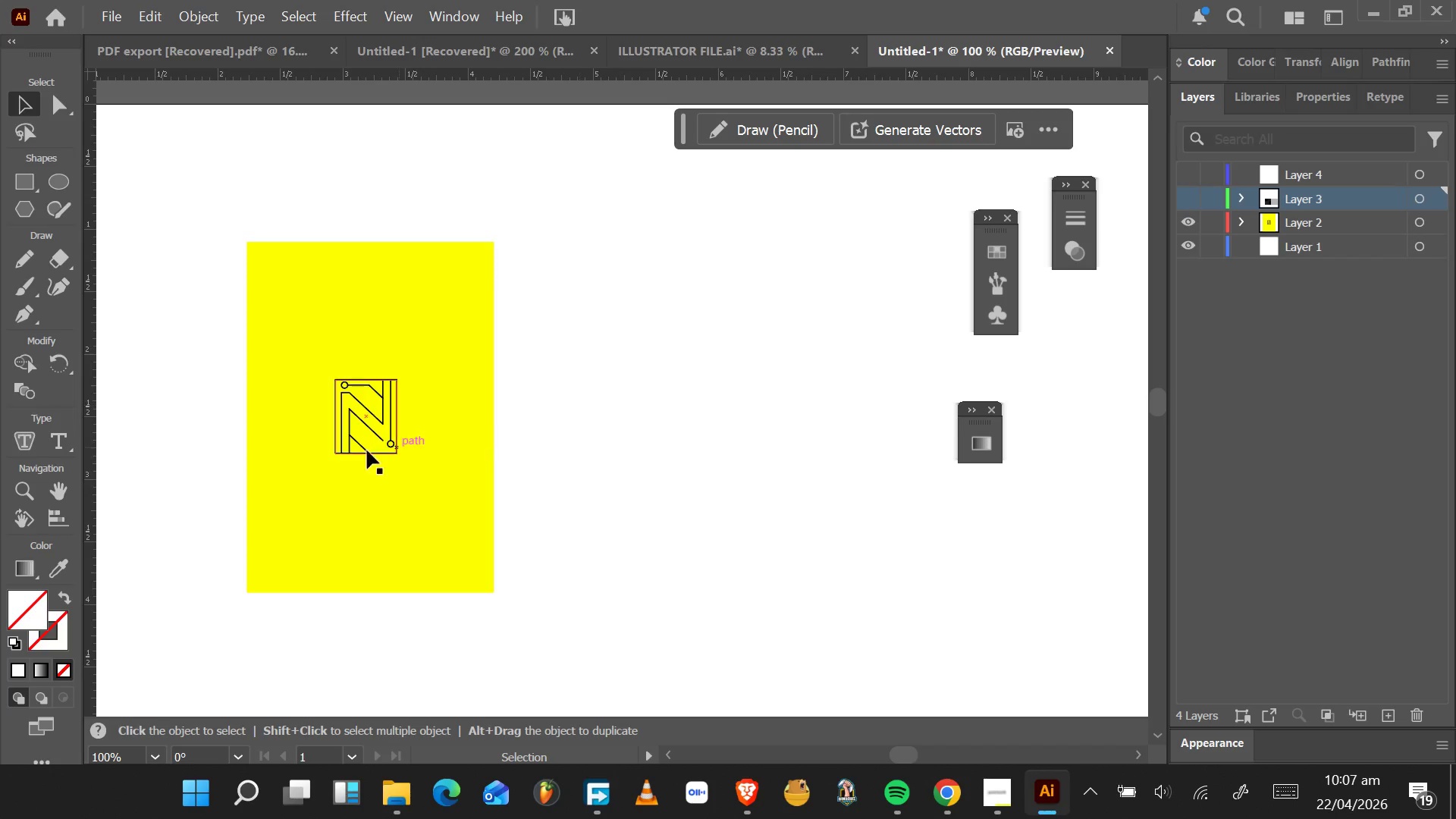 
left_click([366, 431])
 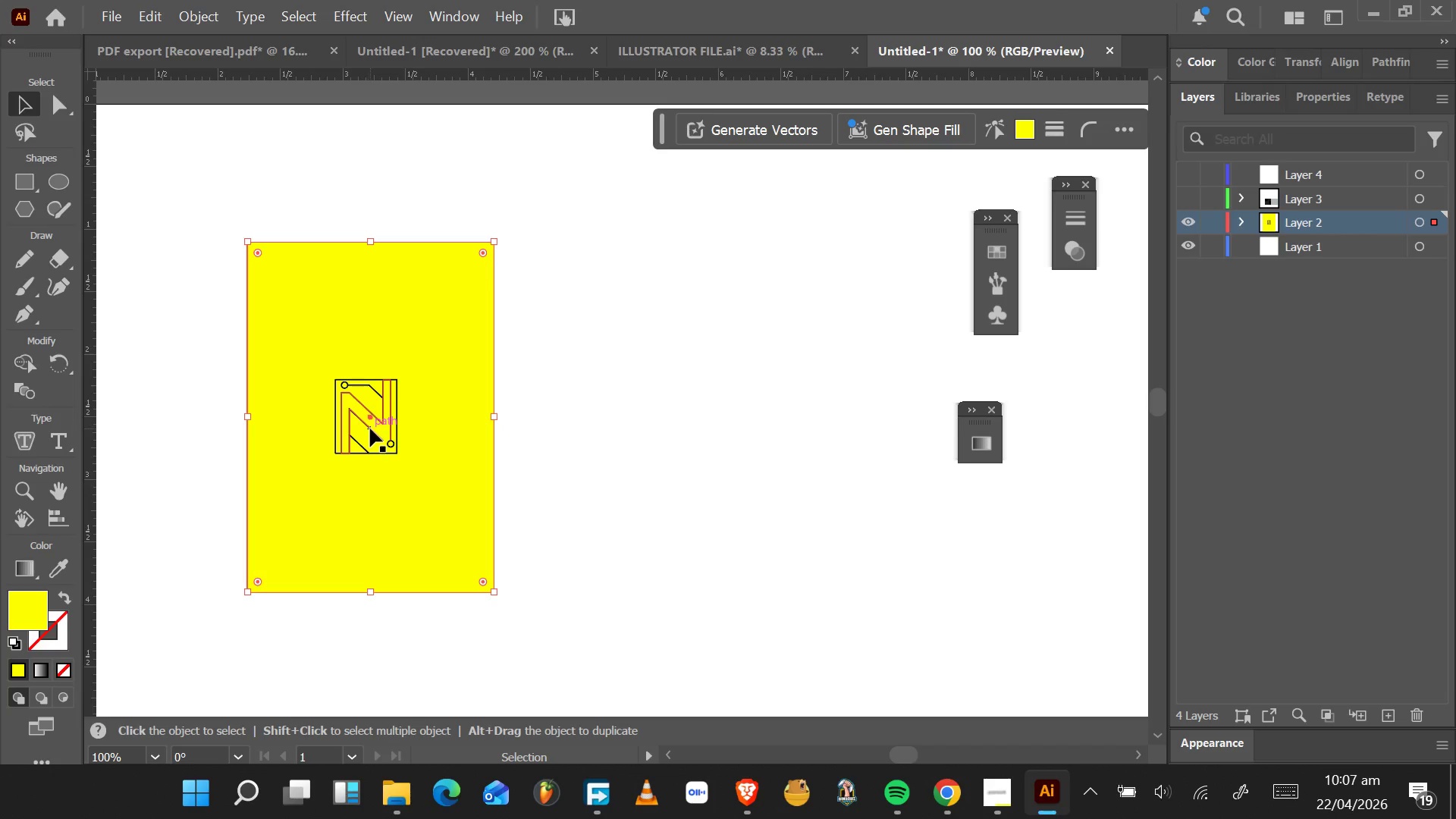 
left_click([370, 428])
 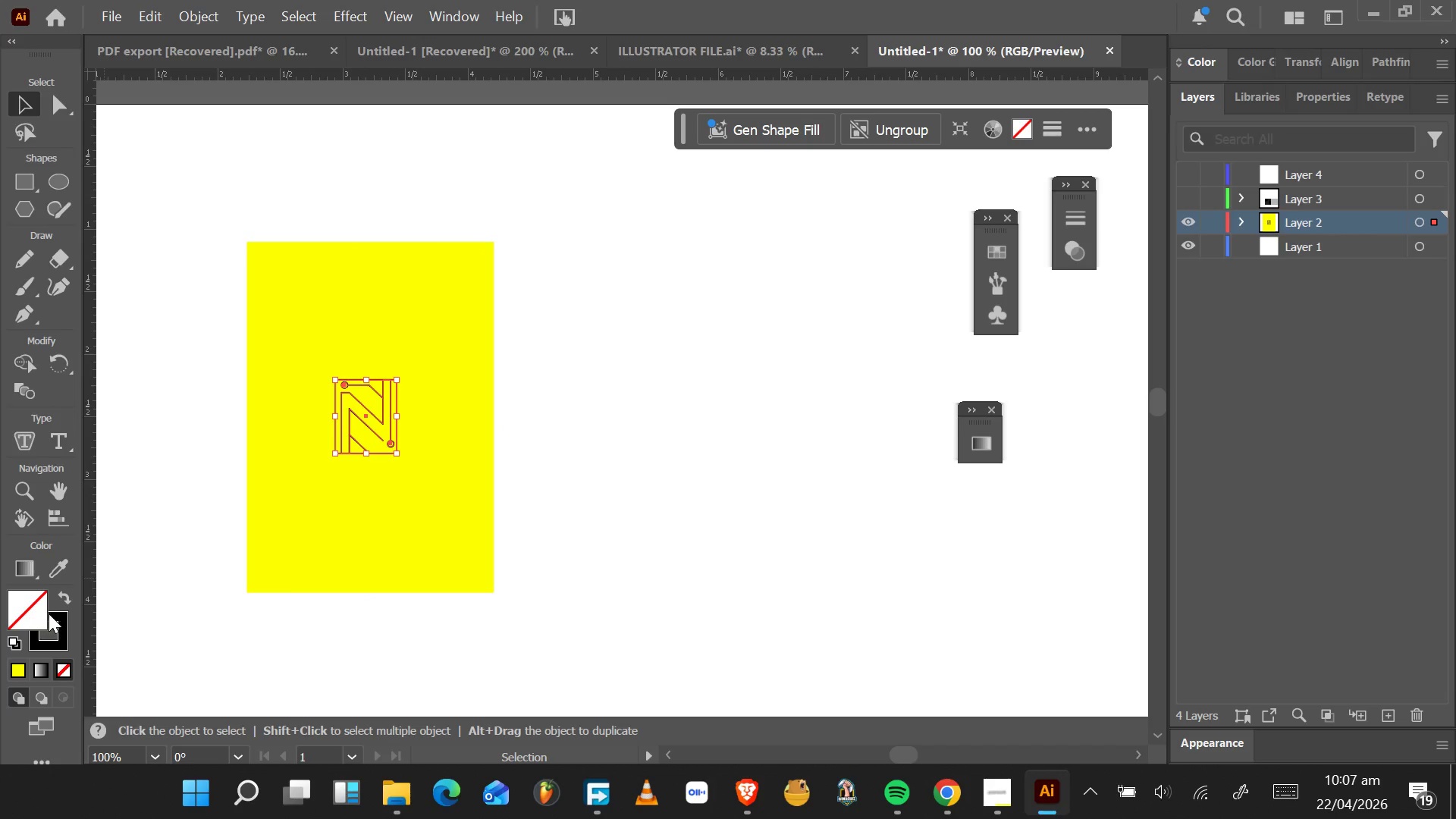 
left_click_drag(start_coordinate=[61, 617], to_coordinate=[61, 621])
 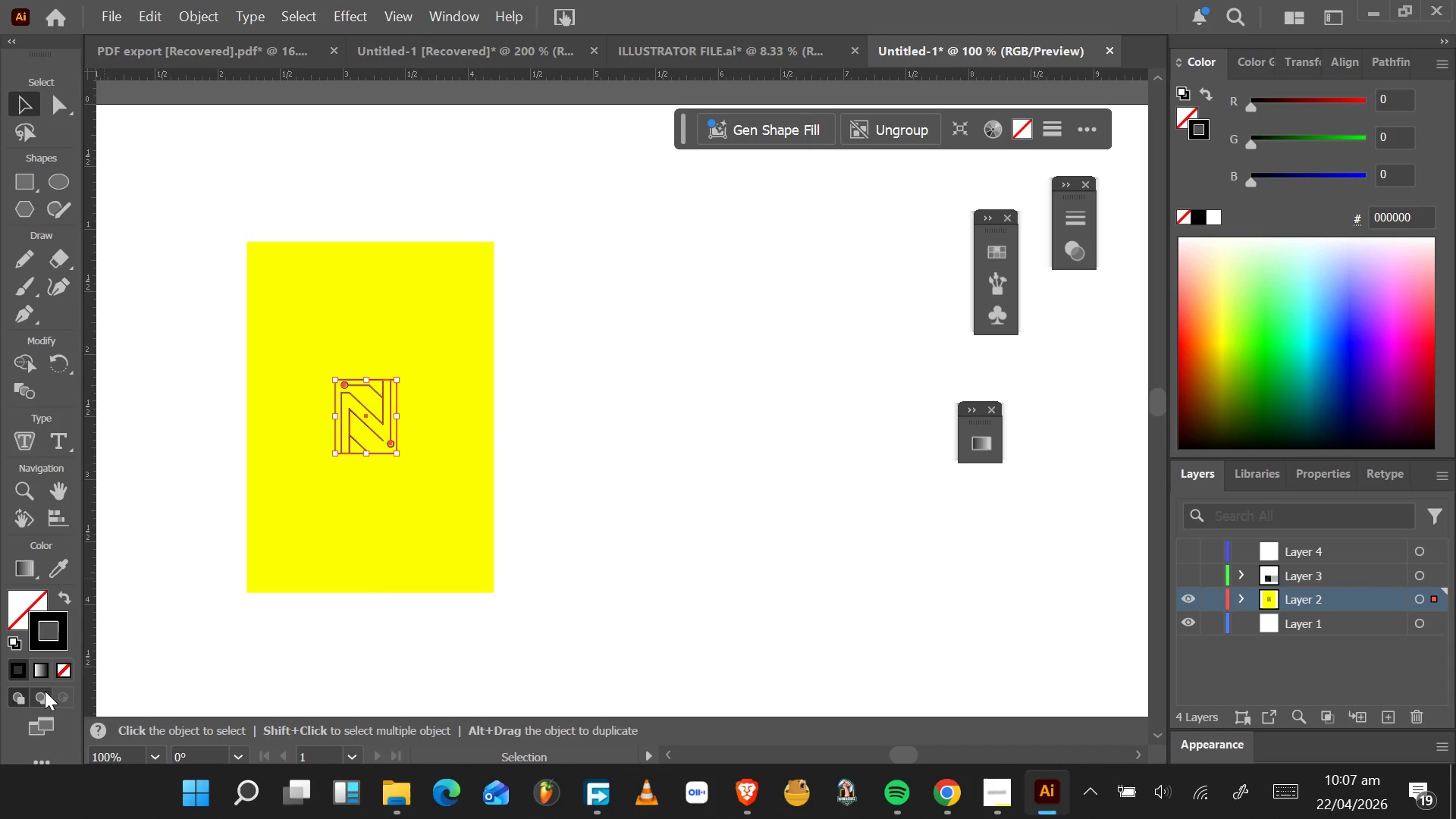 
left_click([63, 641])
 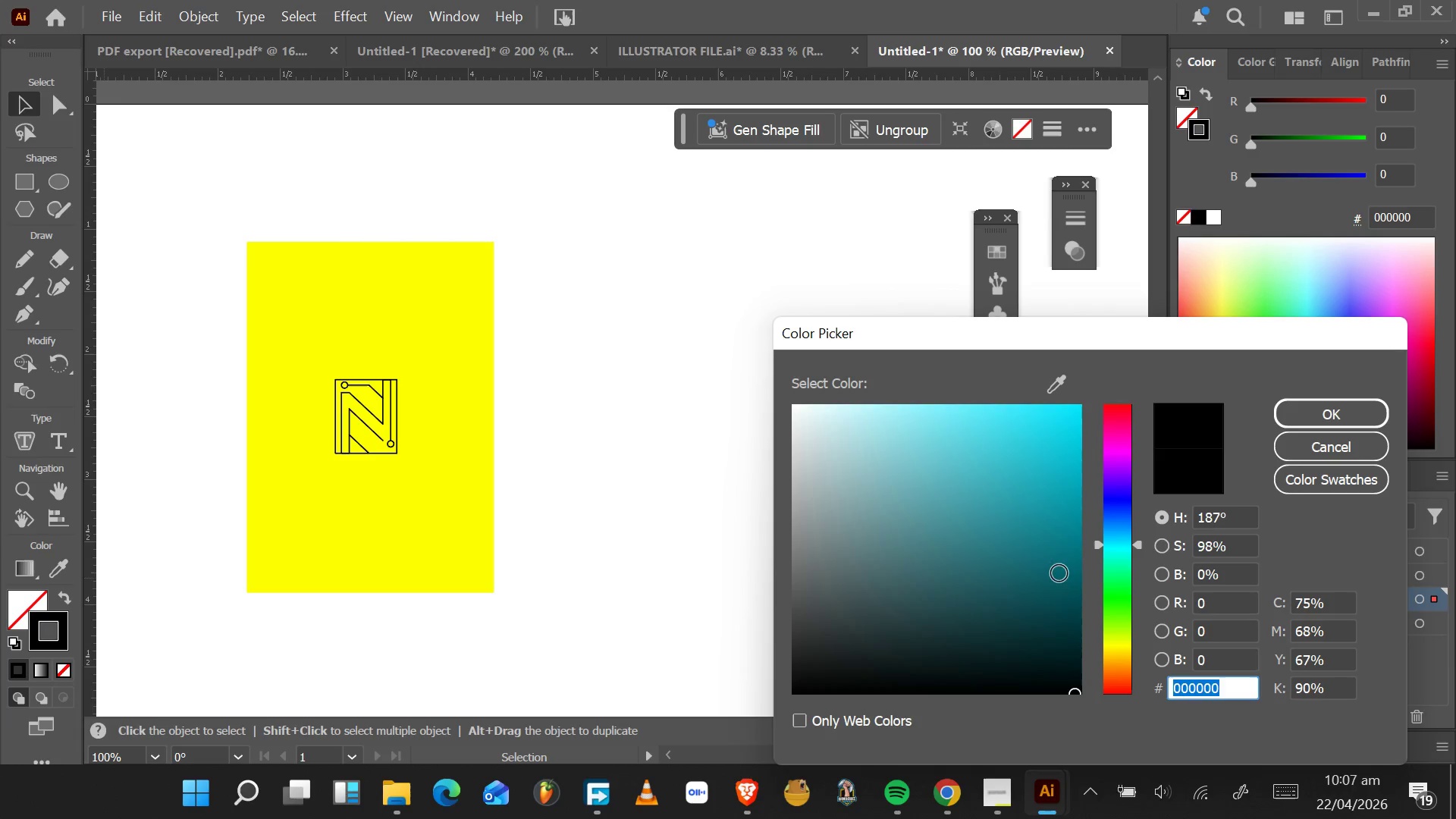 
left_click_drag(start_coordinate=[934, 550], to_coordinate=[749, 344])
 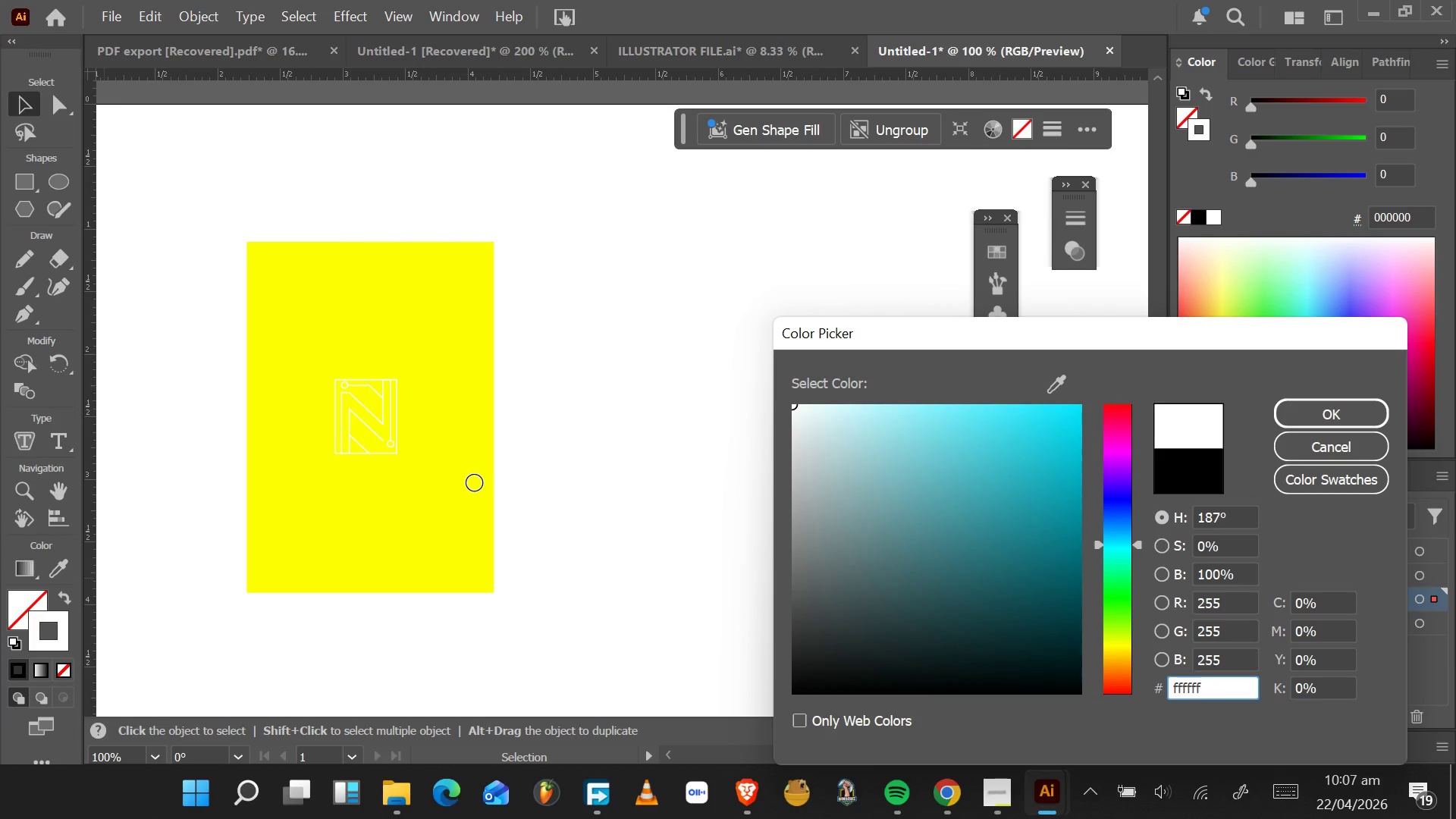 
hold_key(key=AltLeft, duration=0.53)
scroll: coordinate [479, 479], scroll_direction: down, amount: 5.0
 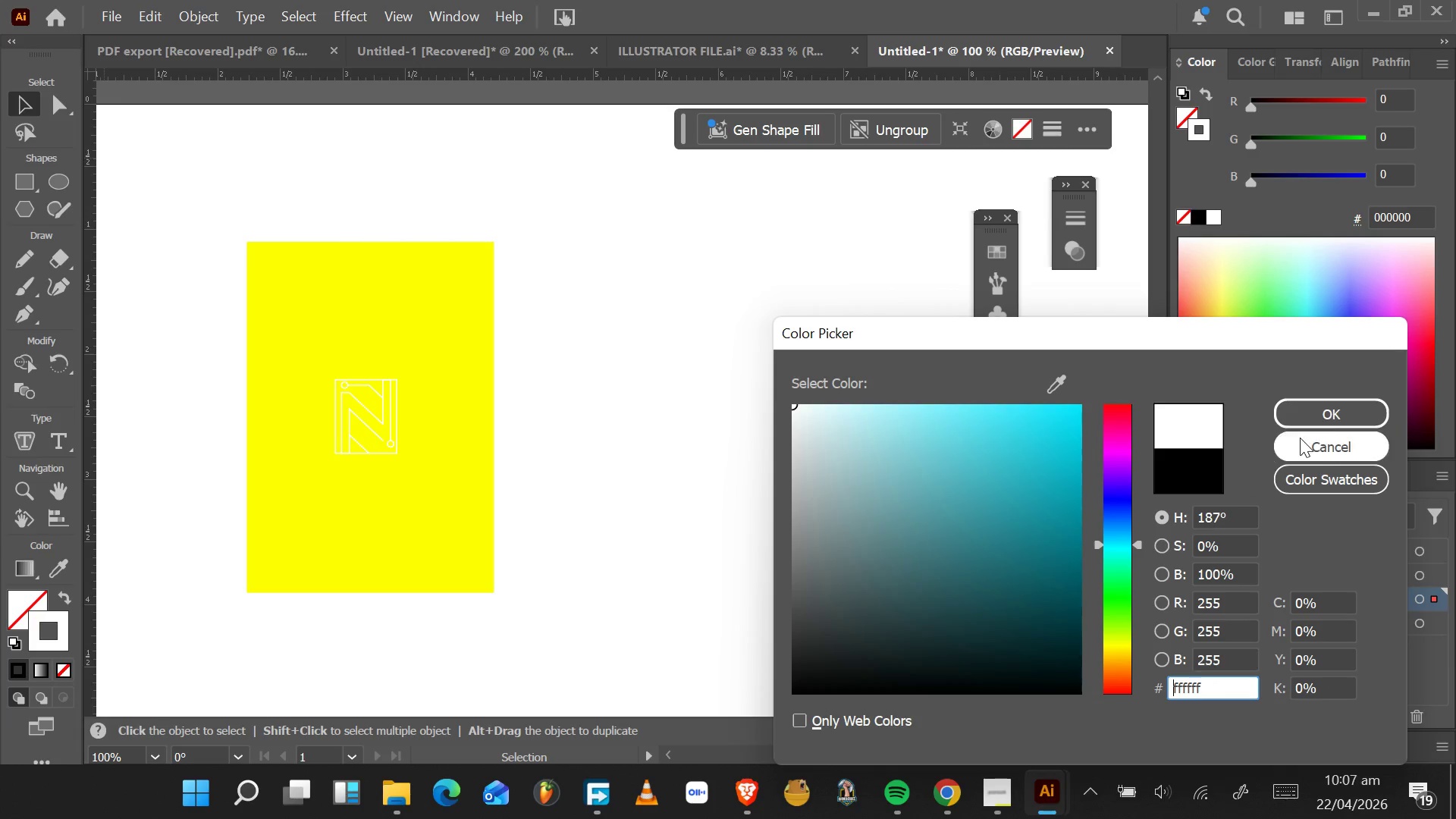 
left_click([1341, 410])
 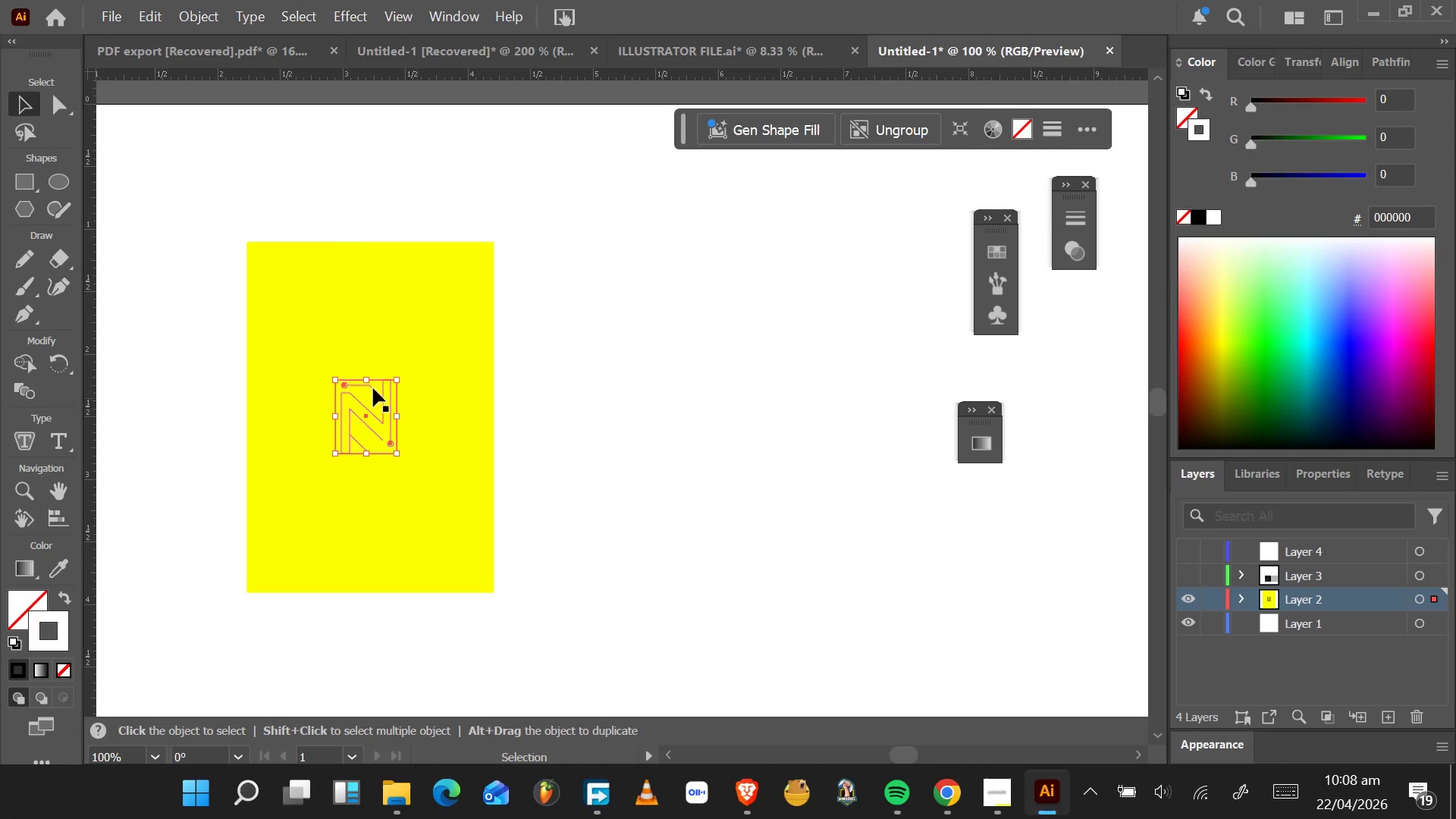 
hold_key(key=AltLeft, duration=0.47)
scroll: coordinate [376, 389], scroll_direction: down, amount: 5.0
 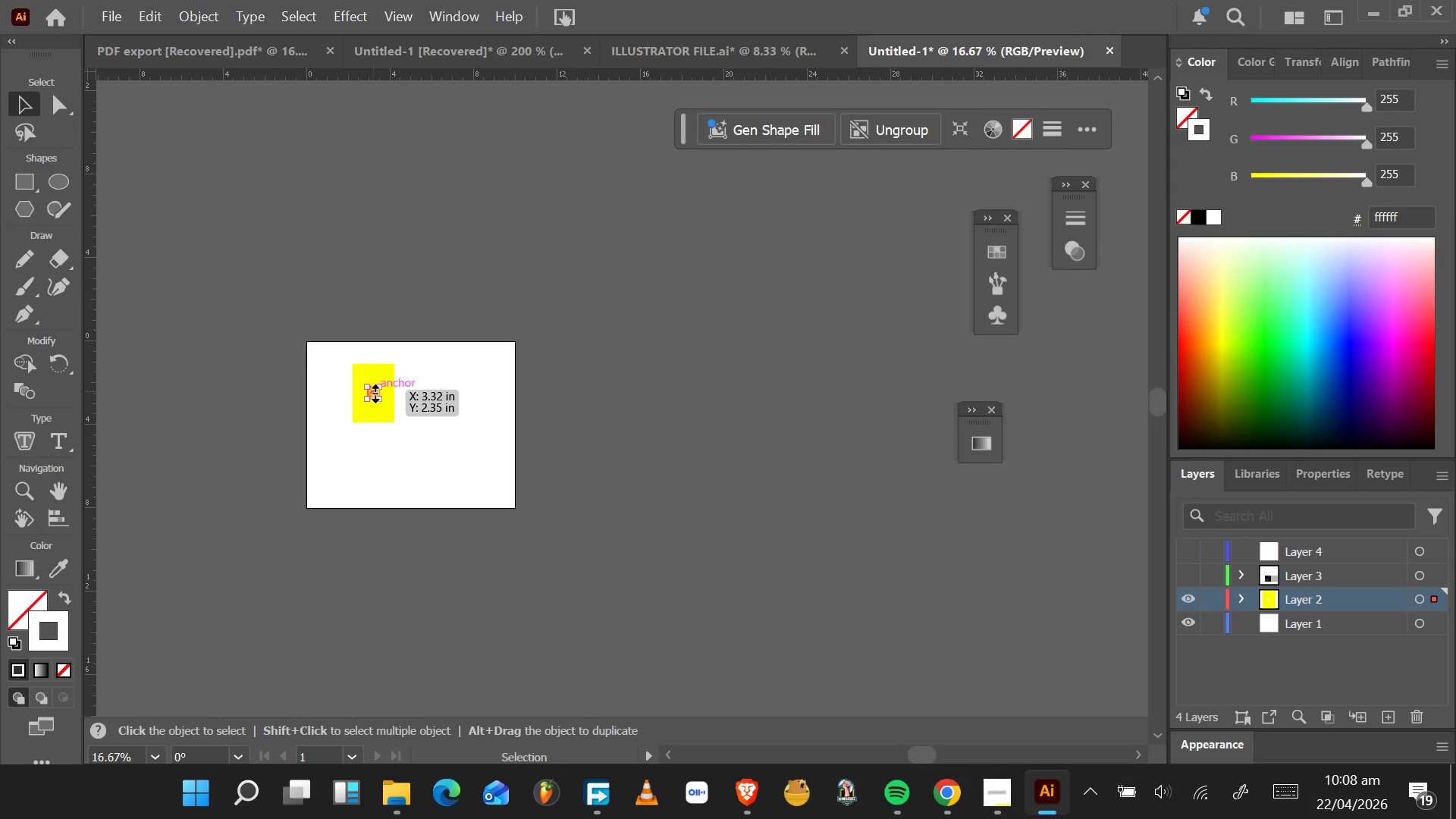 
hold_key(key=AltLeft, duration=0.42)
scroll: coordinate [376, 392], scroll_direction: up, amount: 4.0
 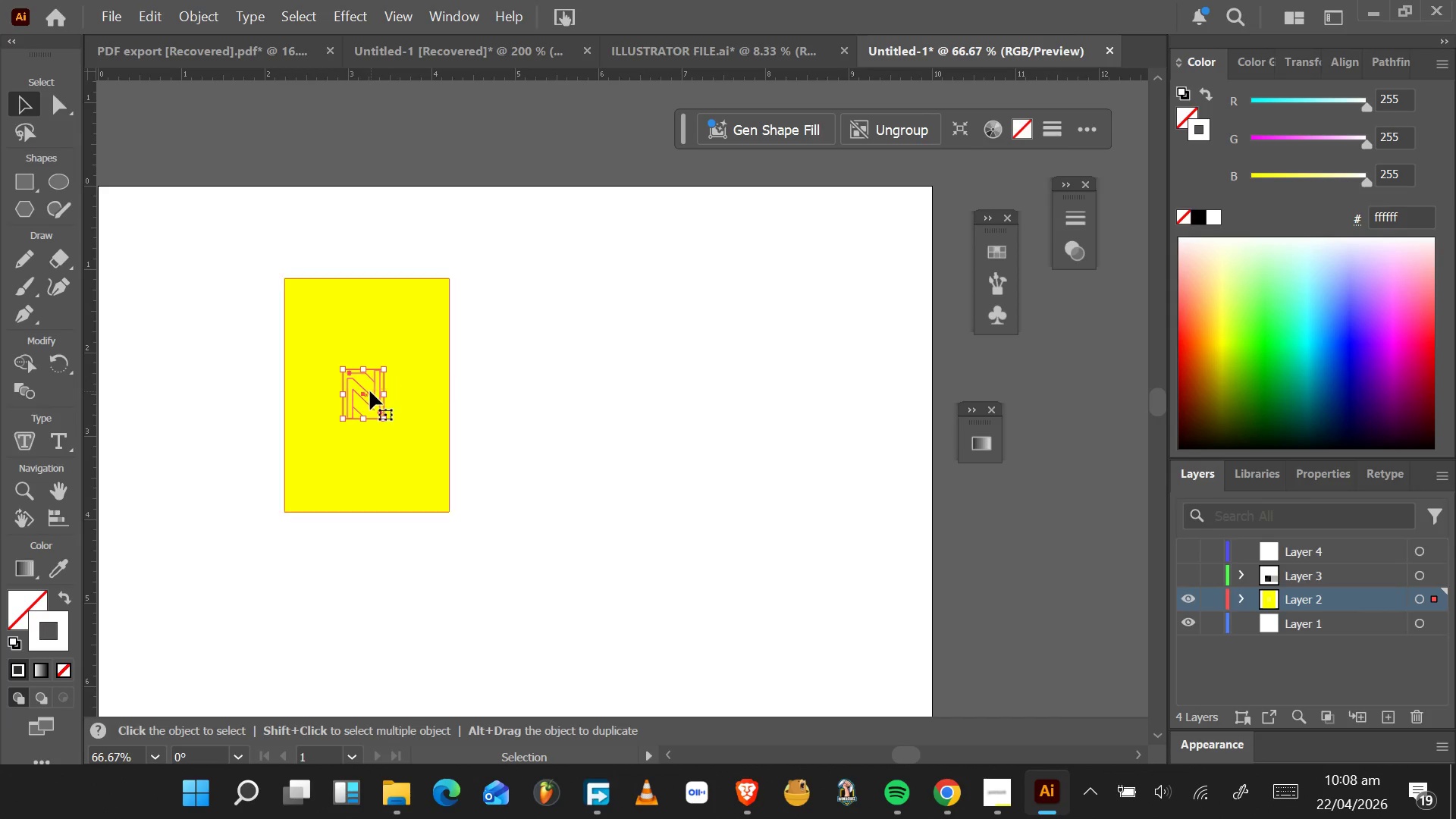 
left_click_drag(start_coordinate=[369, 391], to_coordinate=[410, 105])
 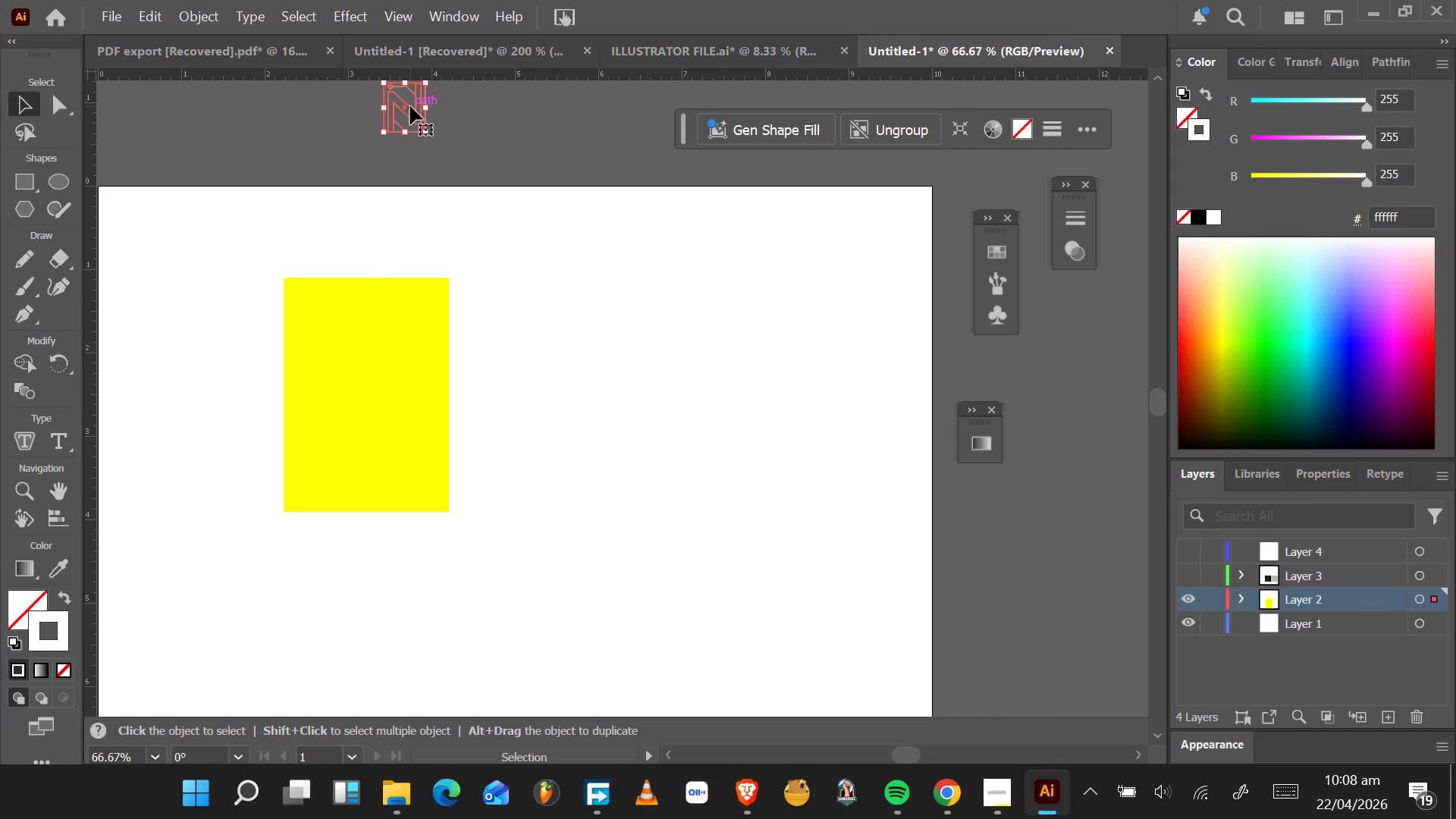 
hold_key(key=AltLeft, duration=0.92)
scroll: coordinate [418, 170], scroll_direction: up, amount: 14.0
 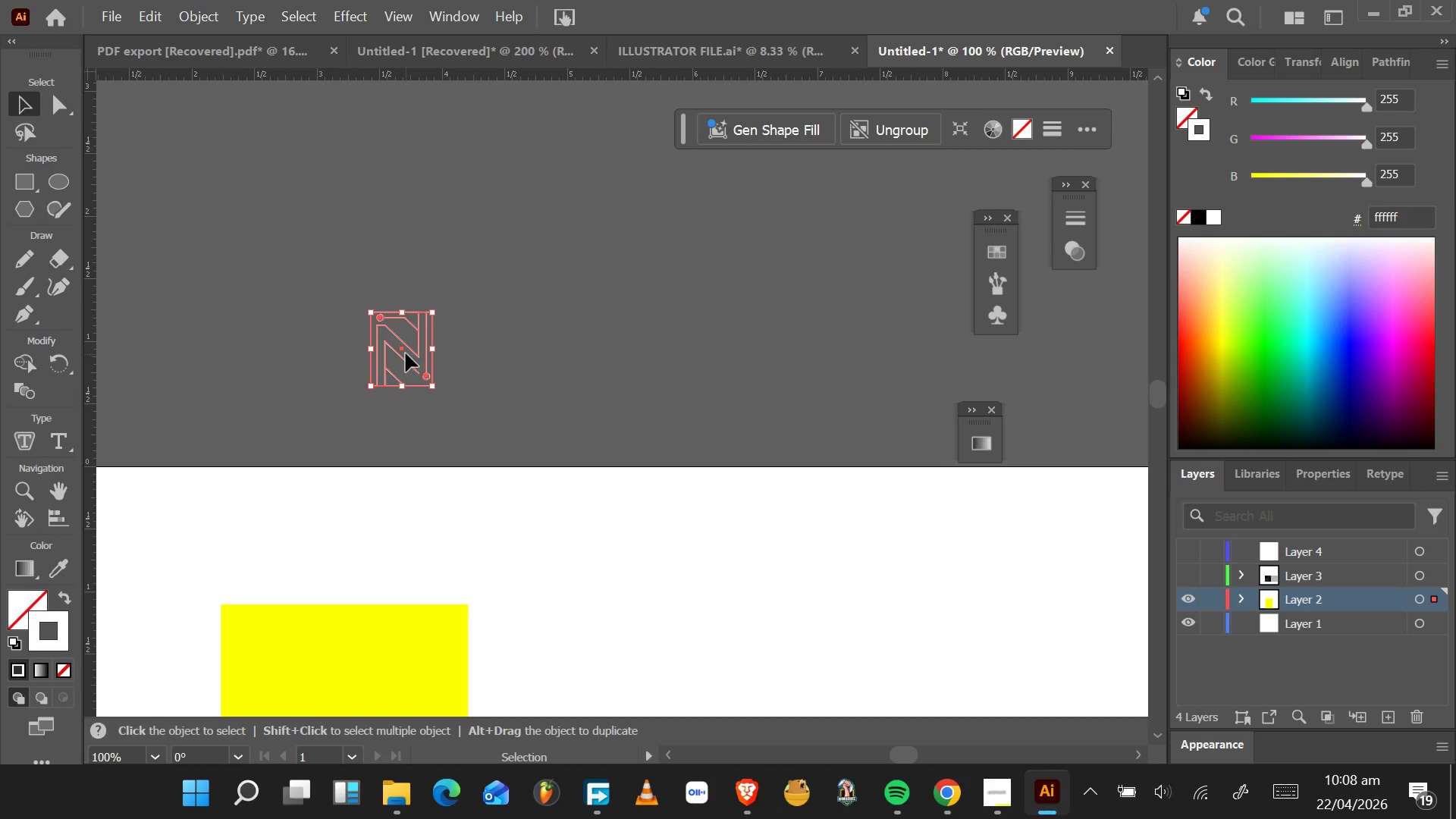 
left_click_drag(start_coordinate=[406, 353], to_coordinate=[408, 281])
 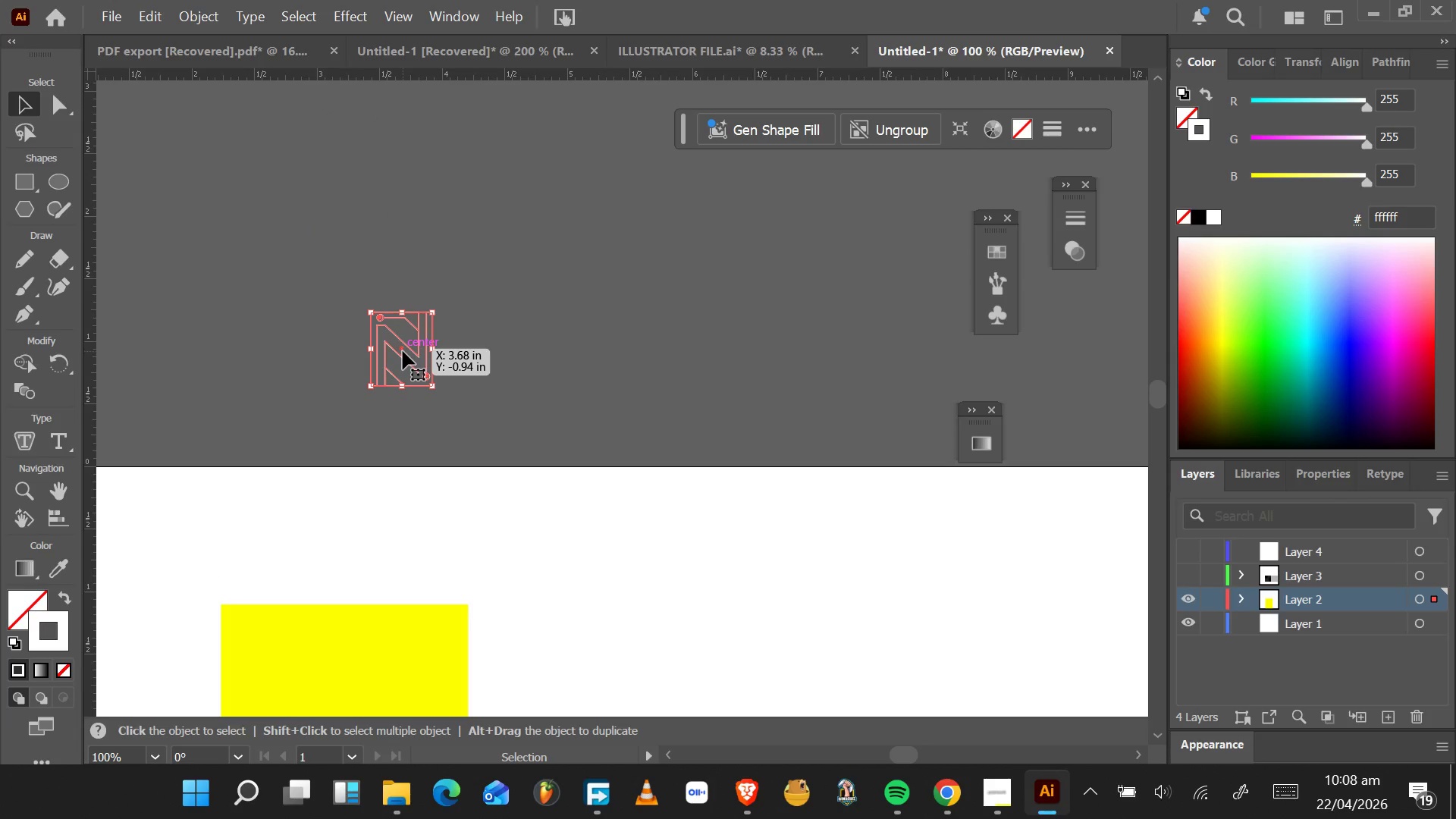 
left_click_drag(start_coordinate=[401, 350], to_coordinate=[425, 148])
 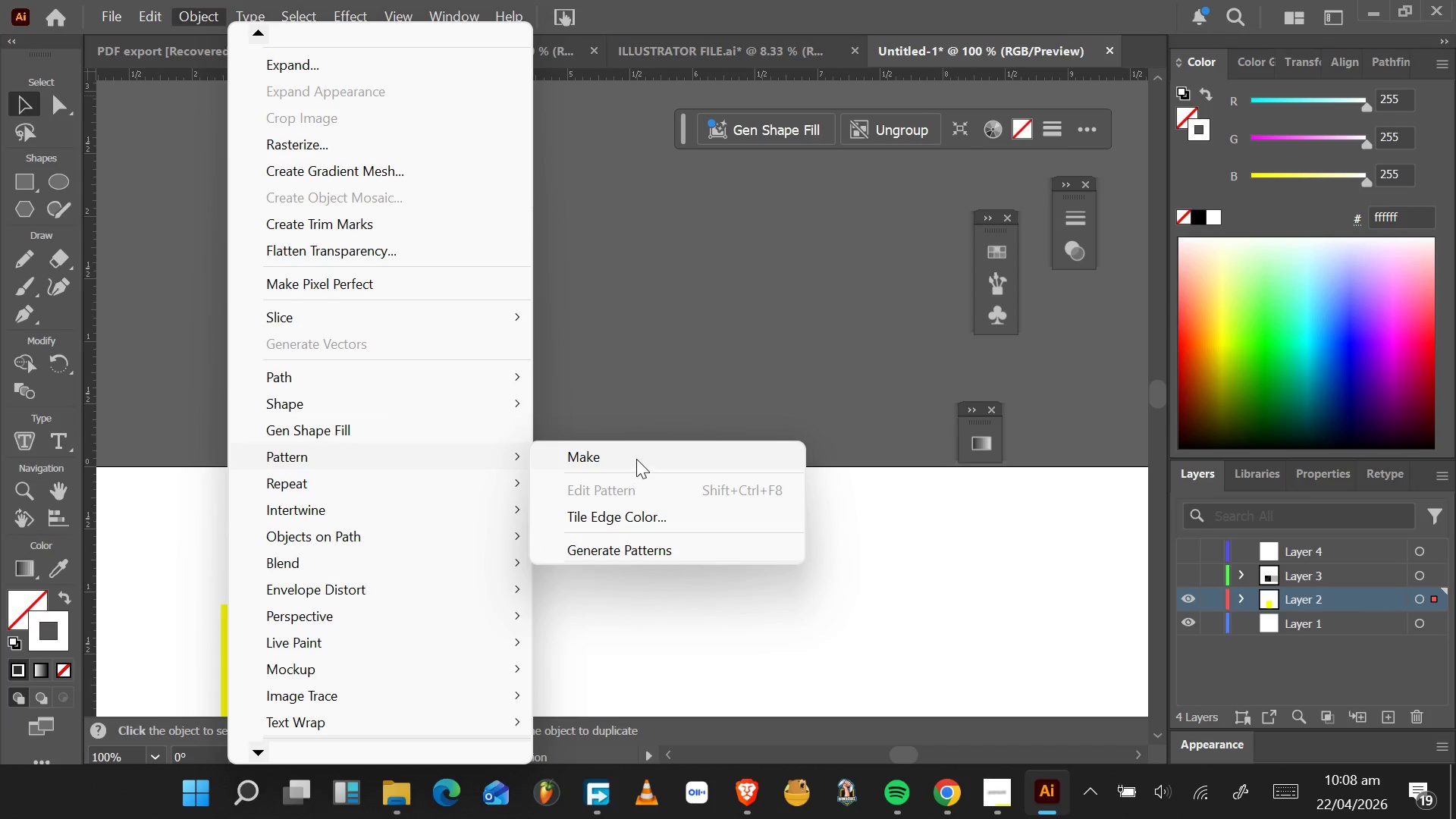 
wait(11.5)
 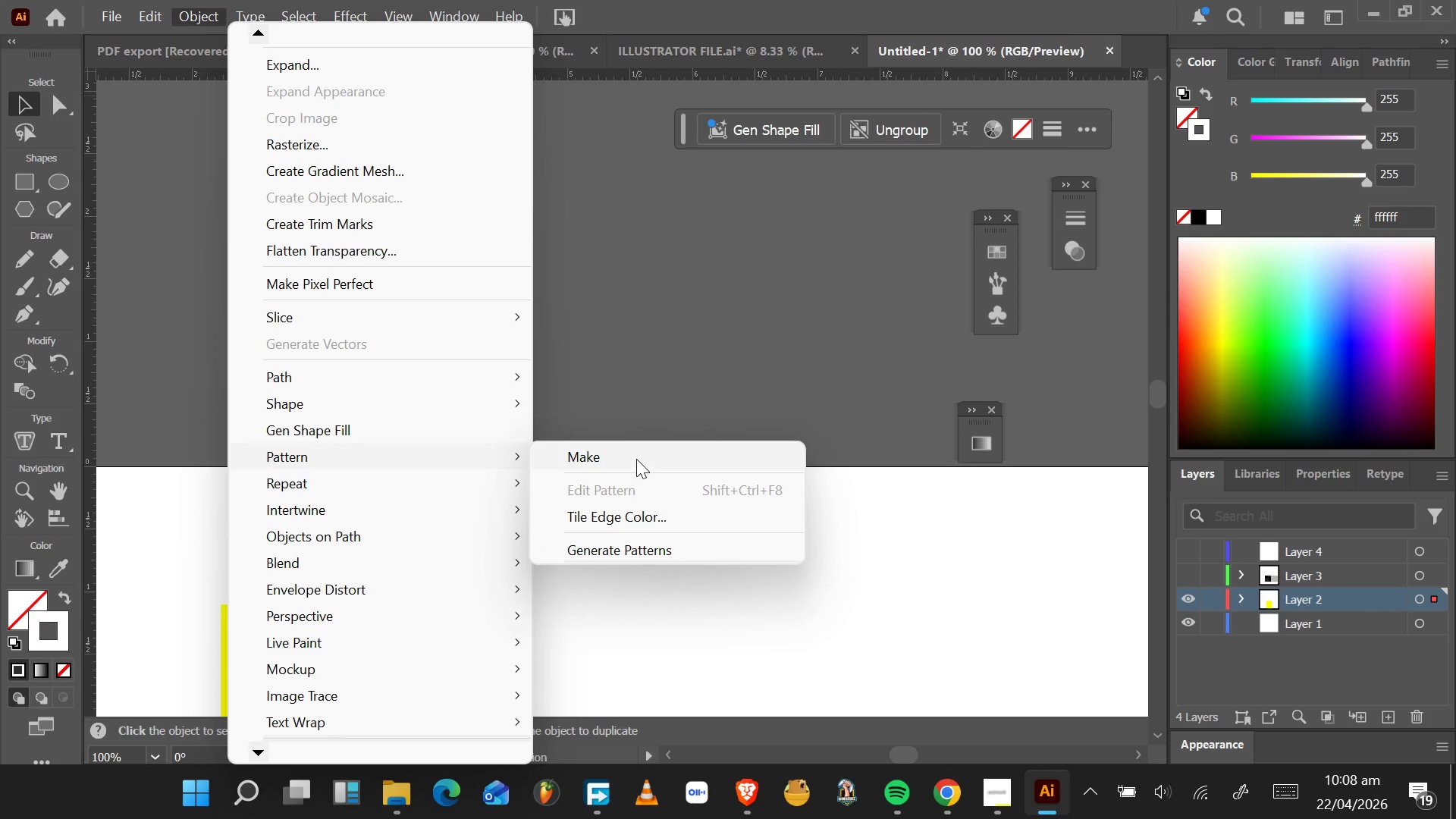 
hold_key(key=AltLeft, duration=1.55)
scroll: coordinate [564, 450], scroll_direction: up, amount: 10.0
 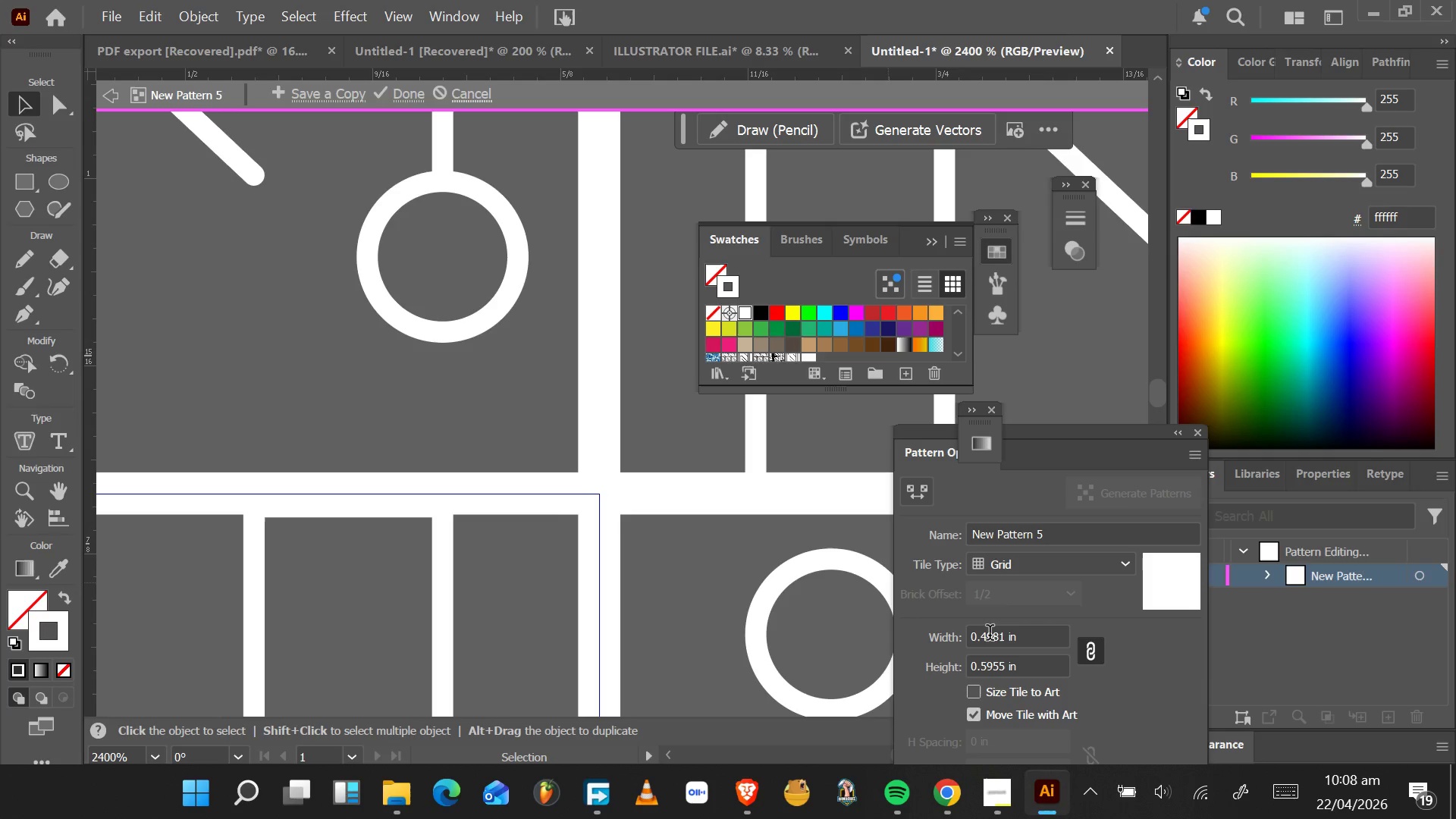 
hold_key(key=AltLeft, duration=1.17)
scroll: coordinate [591, 457], scroll_direction: down, amount: 7.0
 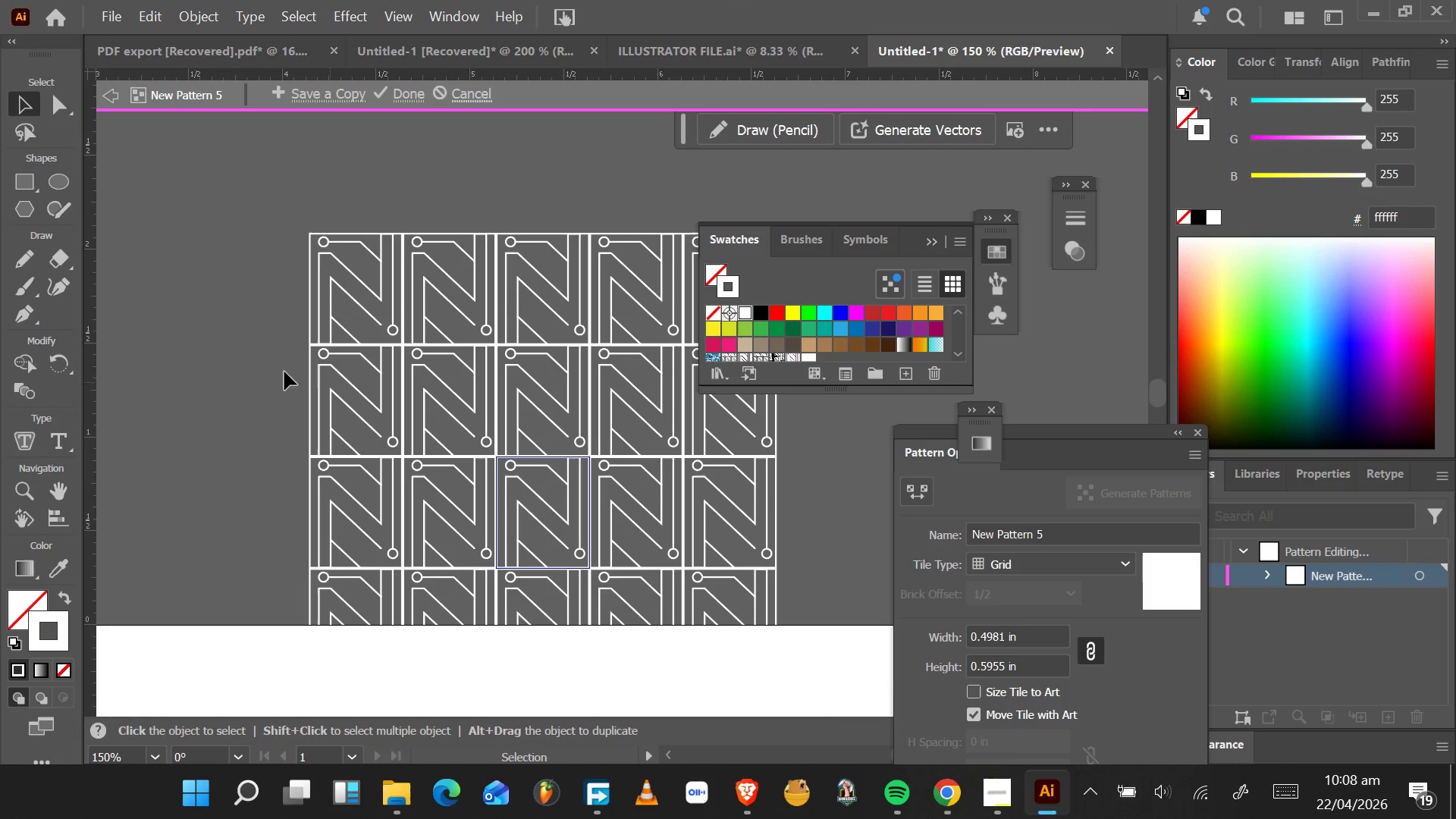 
left_click([239, 367])
 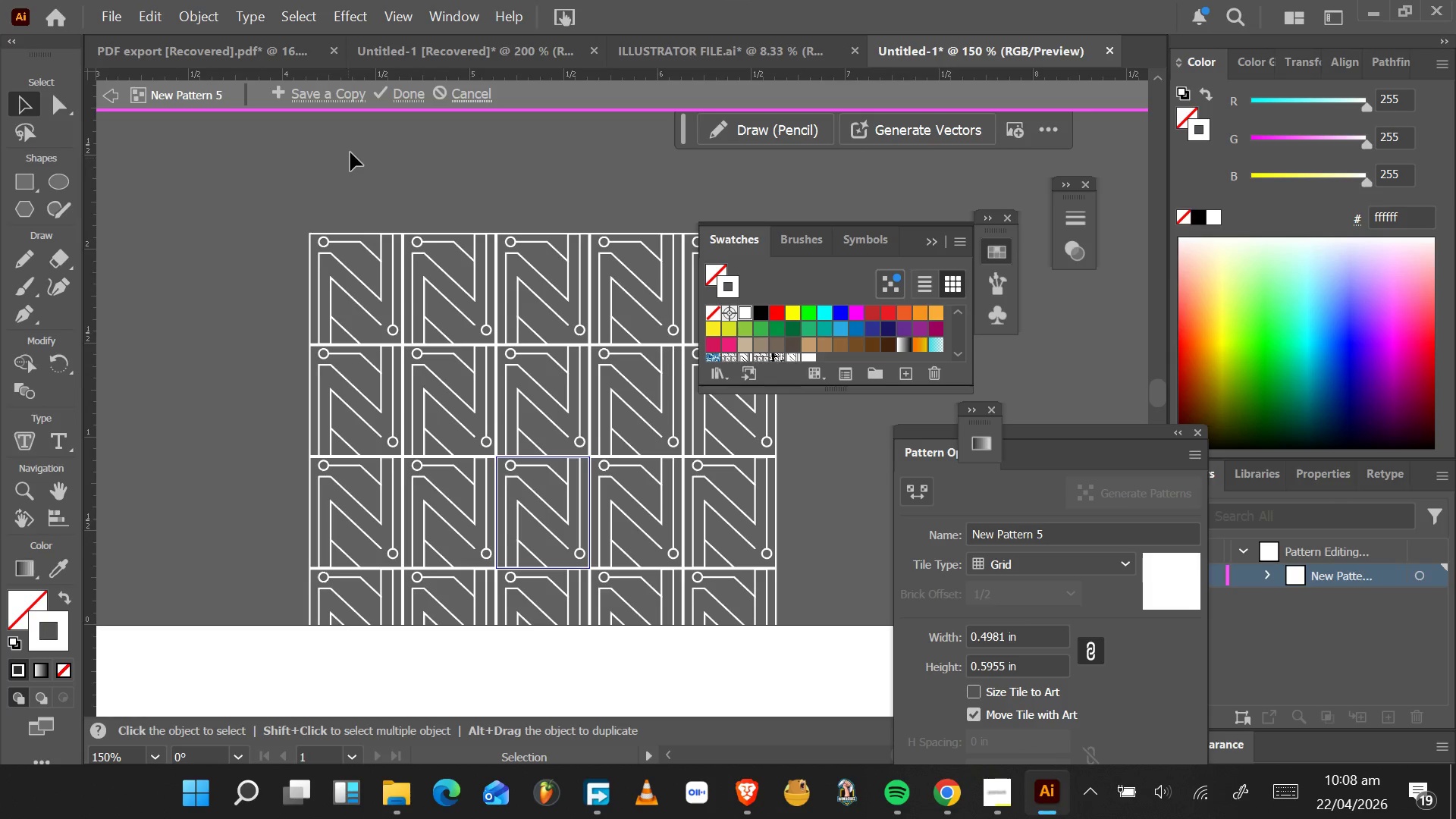 
left_click([403, 99])
 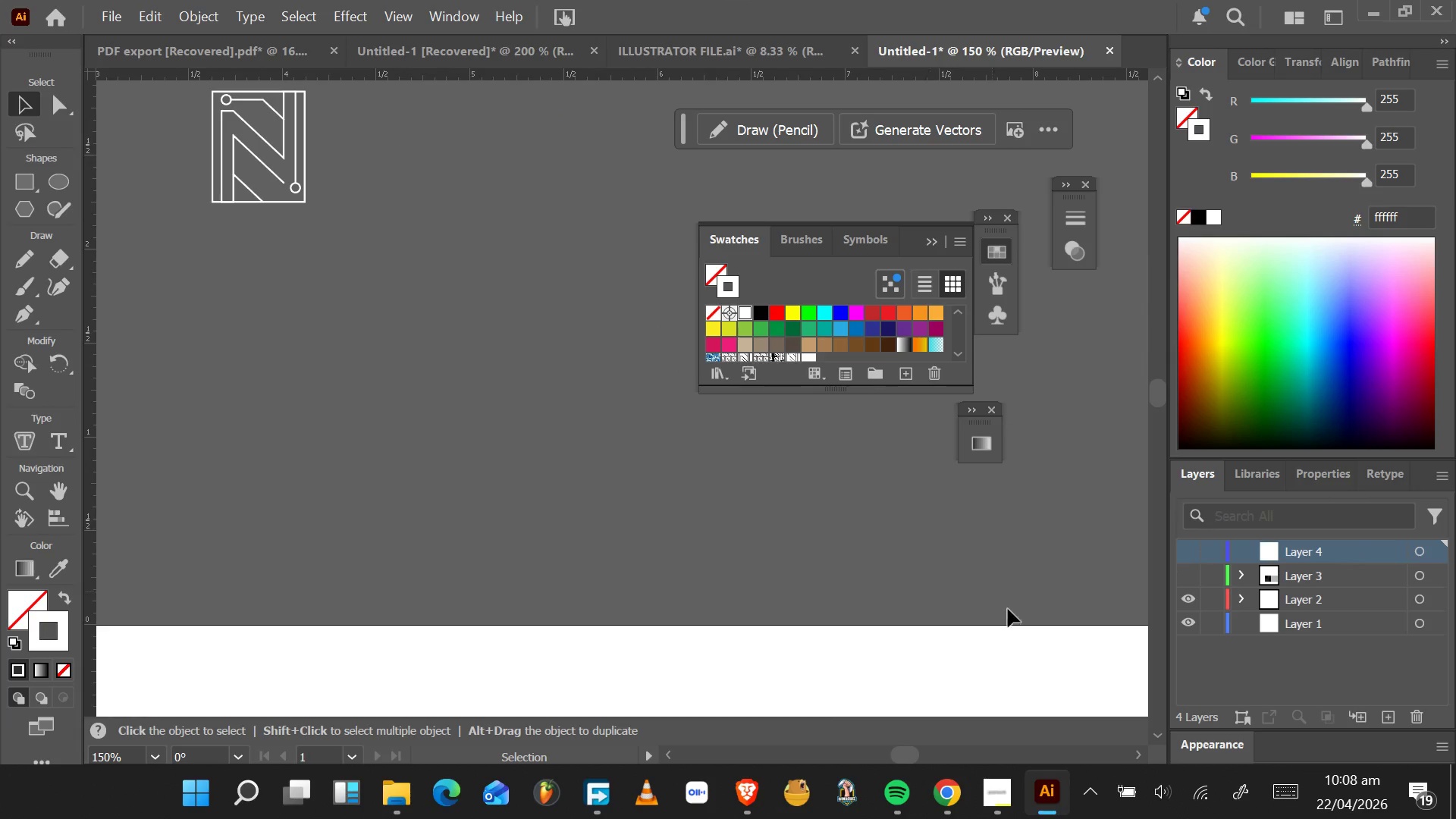 
left_click([1196, 576])
 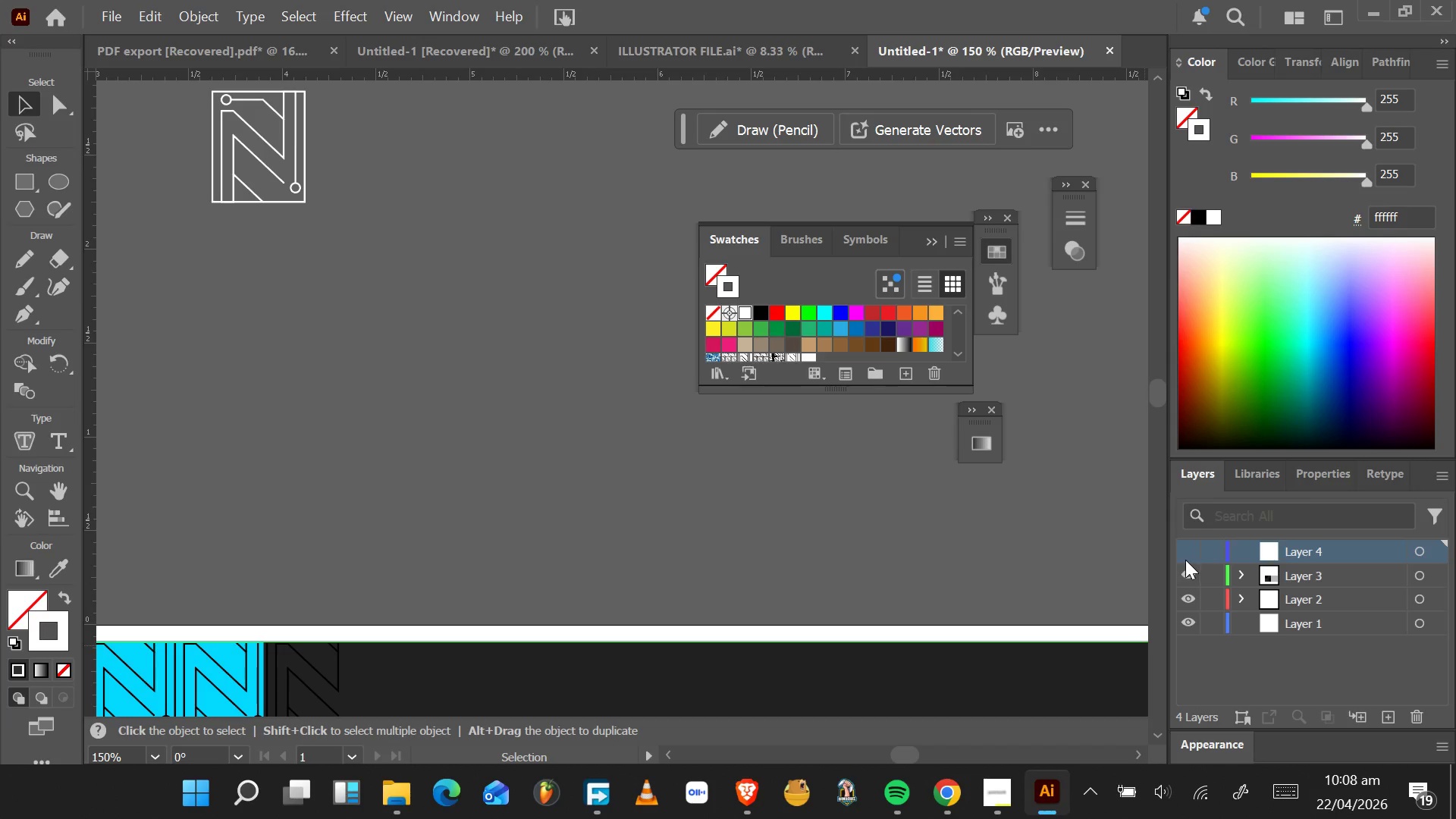 
left_click([1185, 559])
 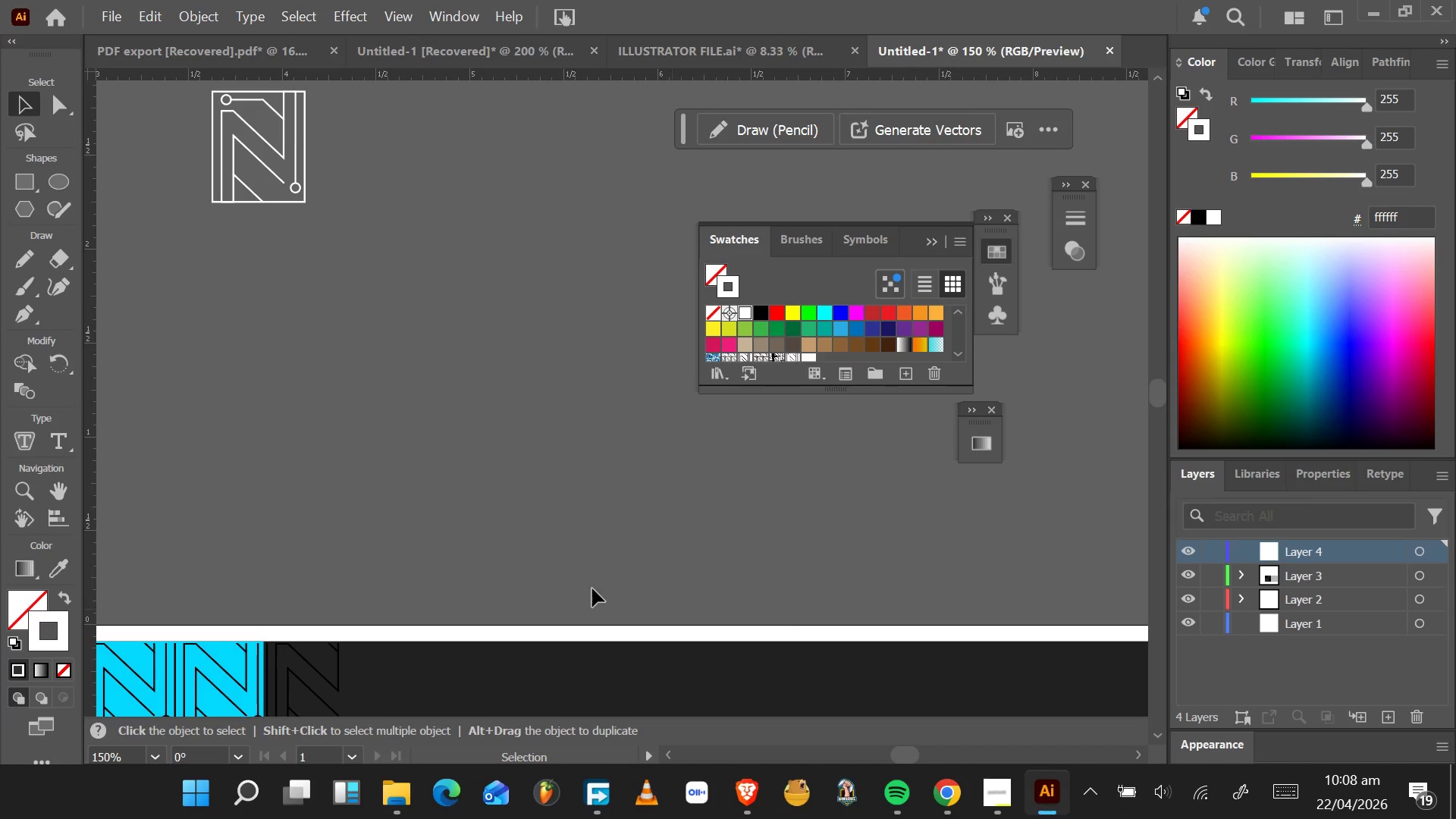 
scroll: coordinate [569, 579], scroll_direction: down, amount: 12.0
 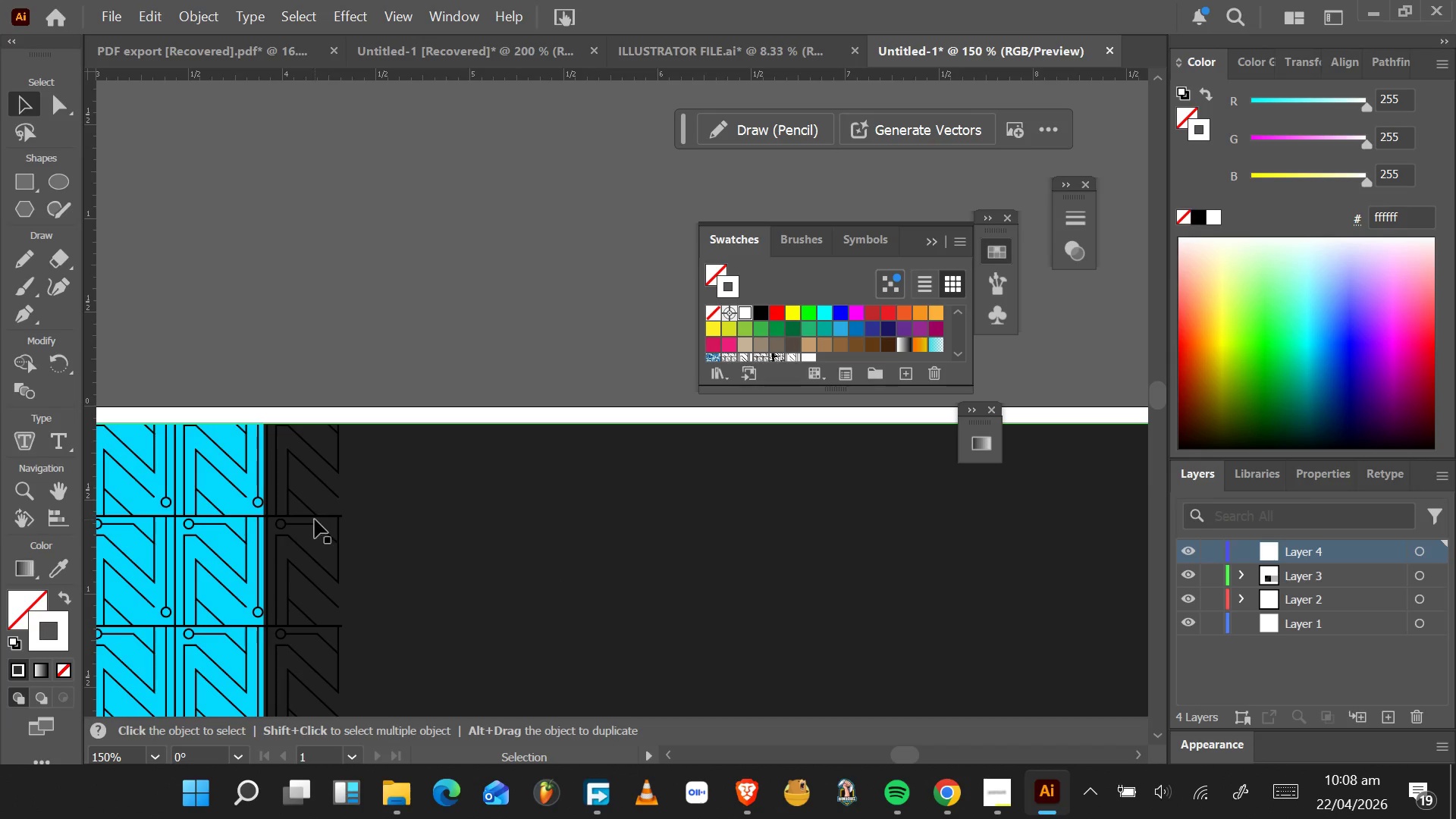 
hold_key(key=AltLeft, duration=0.75)
scroll: coordinate [312, 518], scroll_direction: down, amount: 8.0
 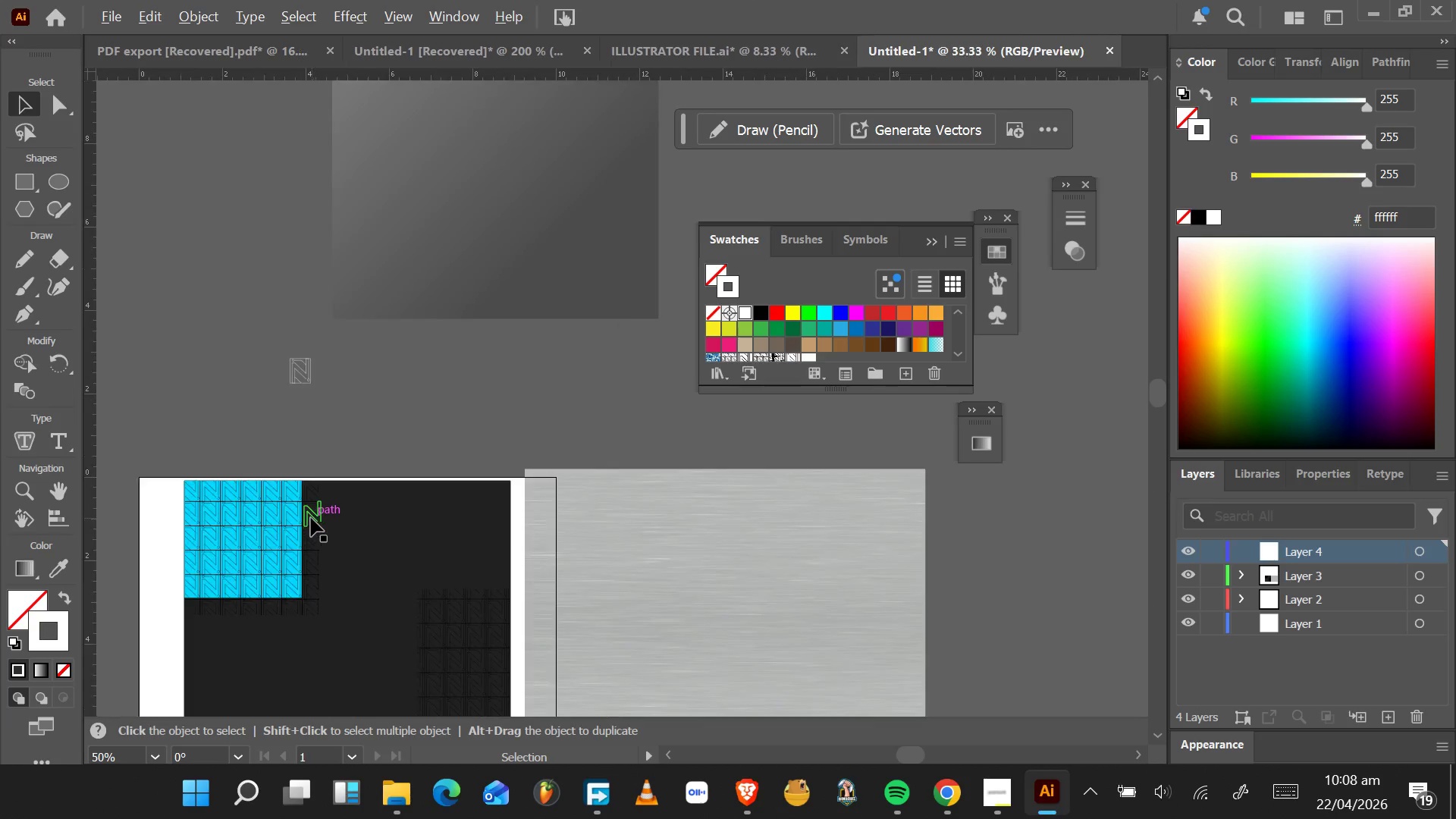 
hold_key(key=AltLeft, duration=0.33)
scroll: coordinate [295, 583], scroll_direction: up, amount: 3.0
 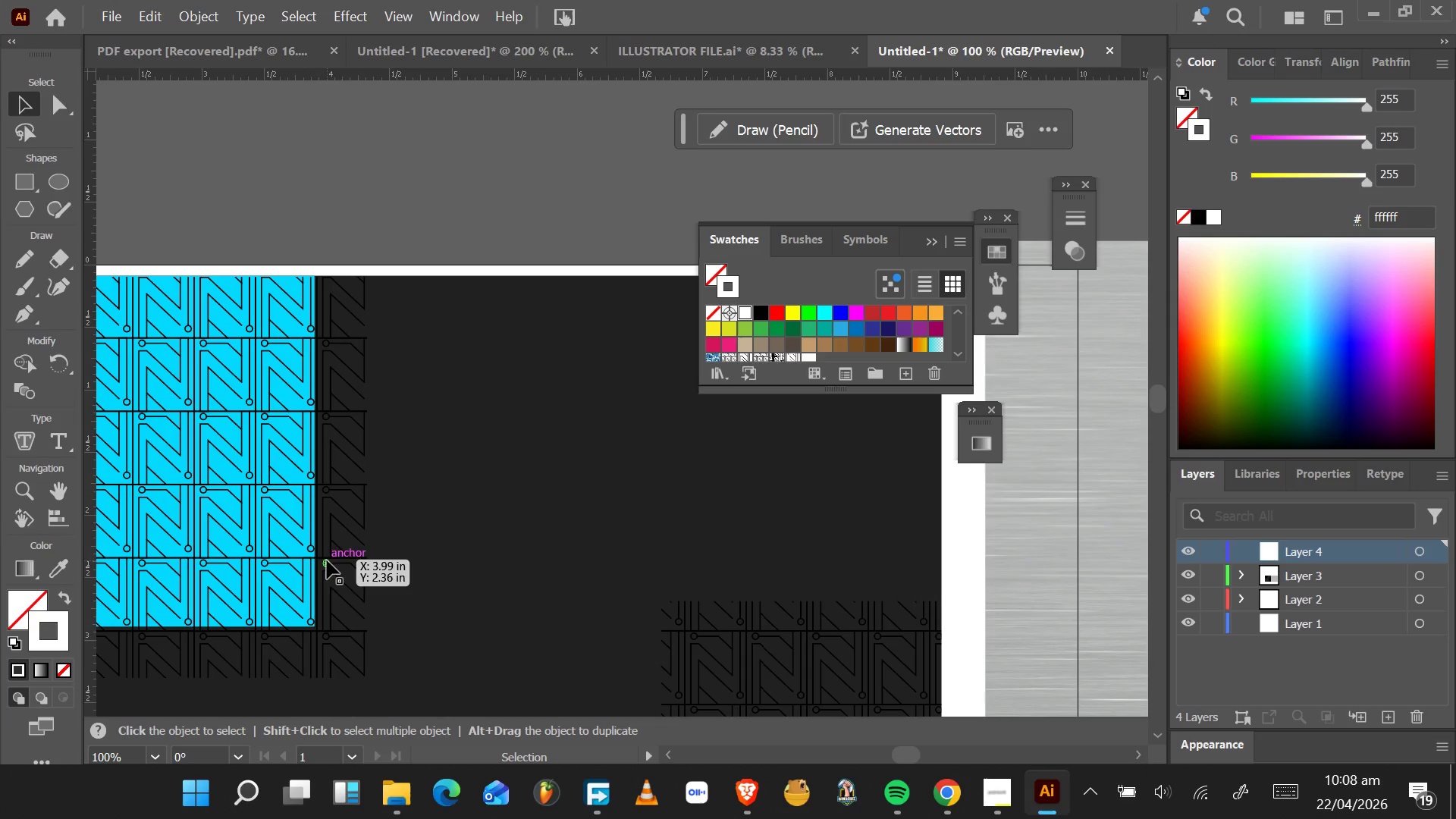 
left_click([331, 558])
 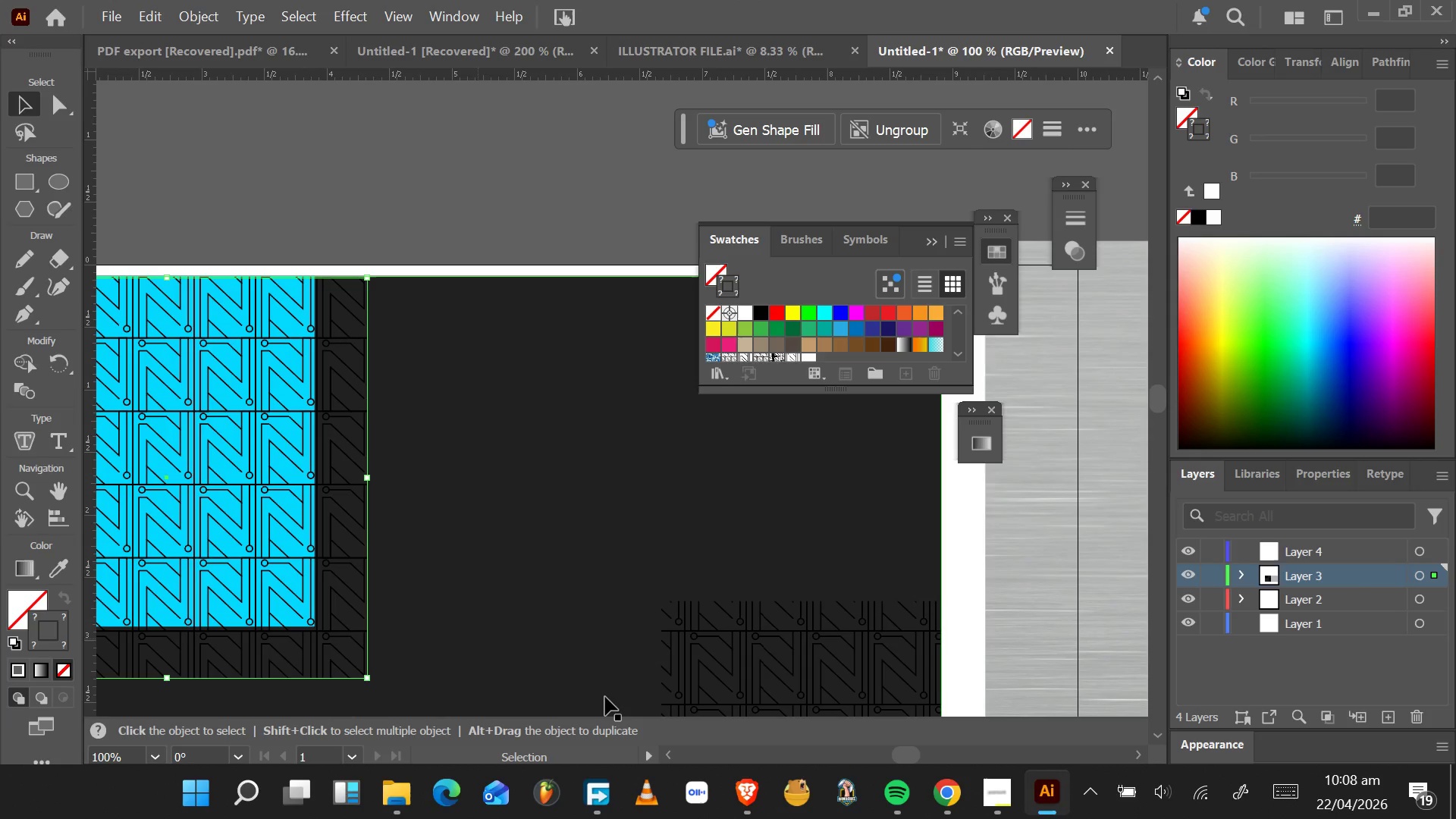 
left_click([747, 663])
 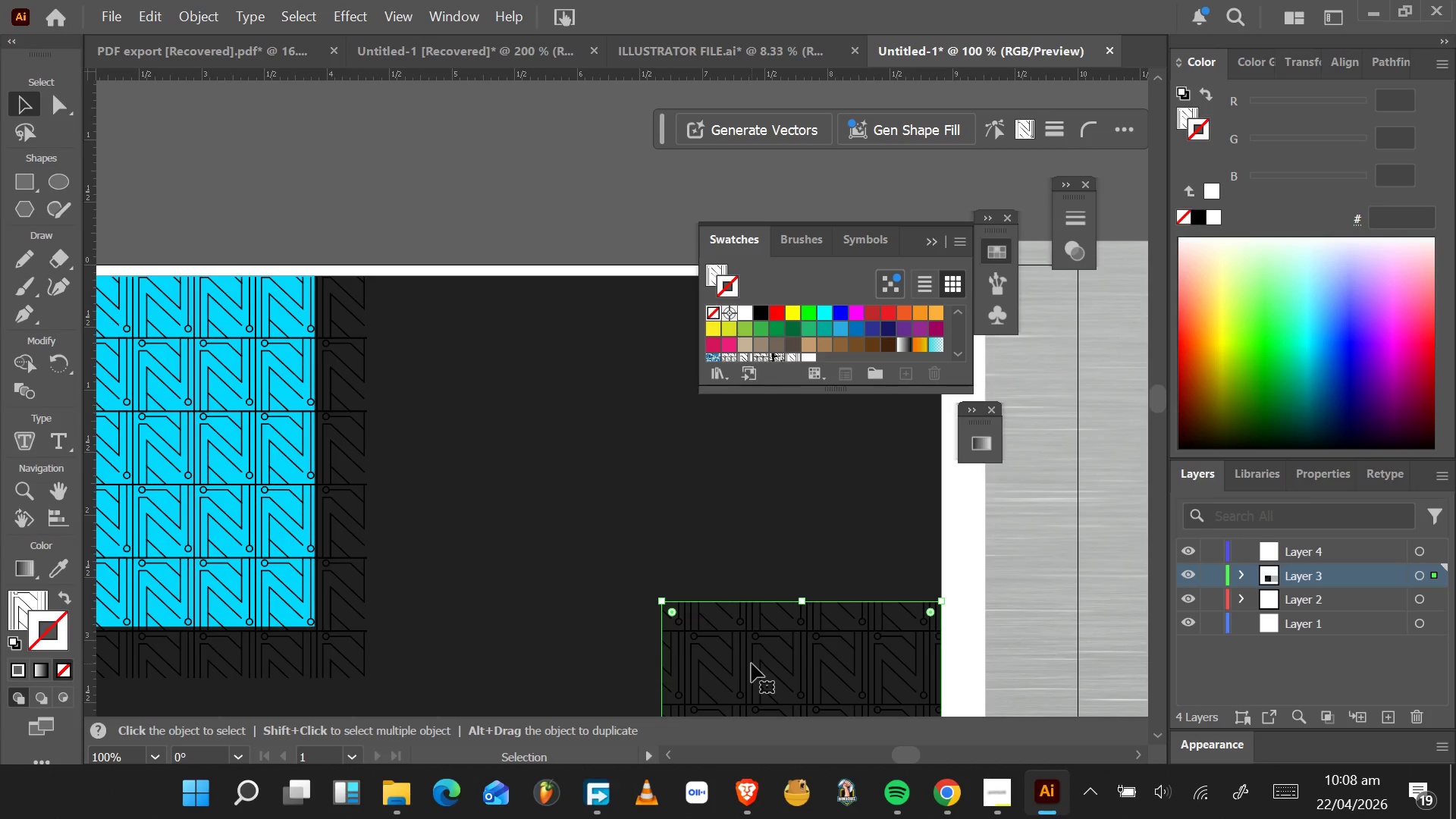 
left_click_drag(start_coordinate=[752, 664], to_coordinate=[646, 533])
 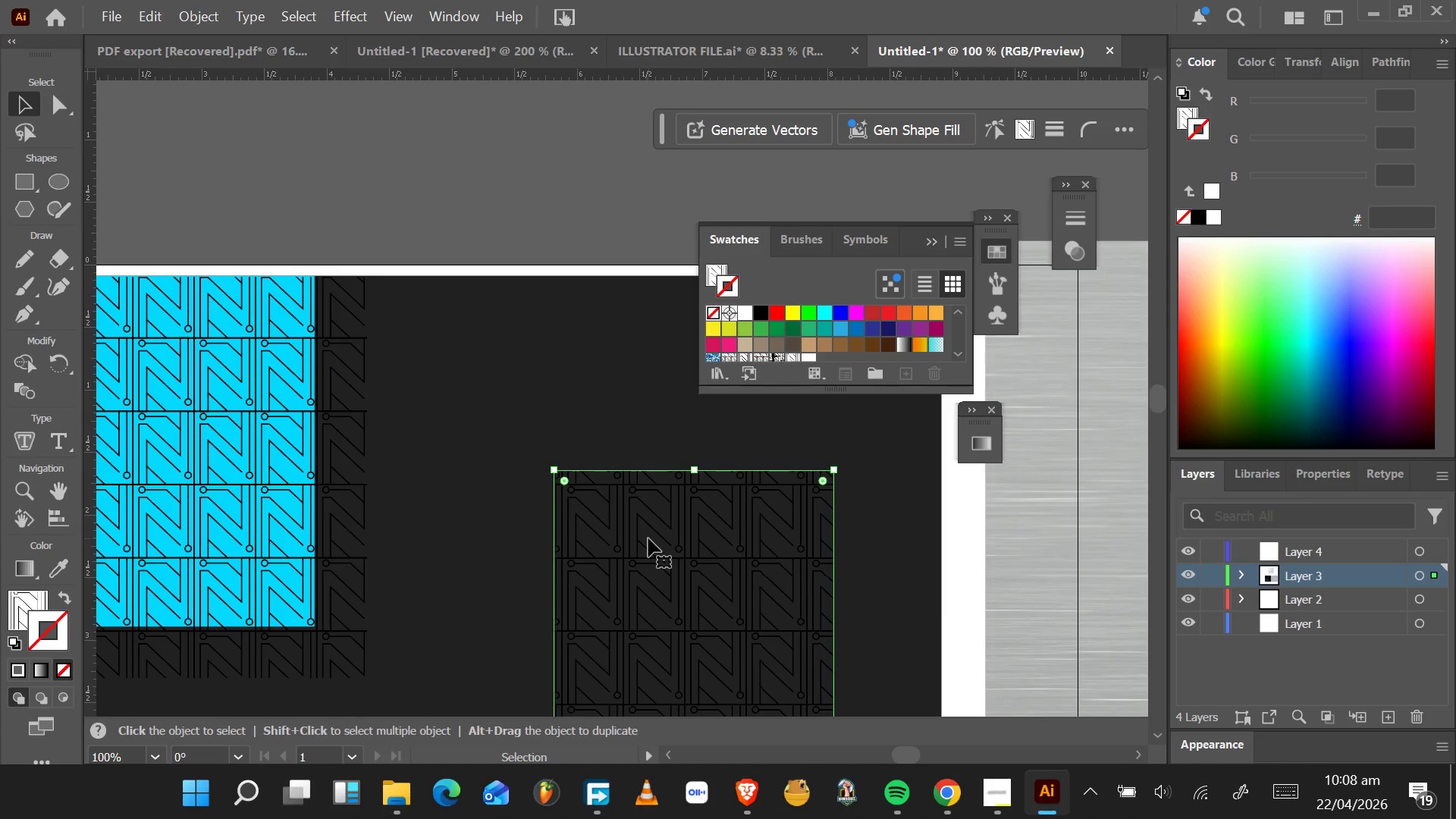 
key(Control+Z)
 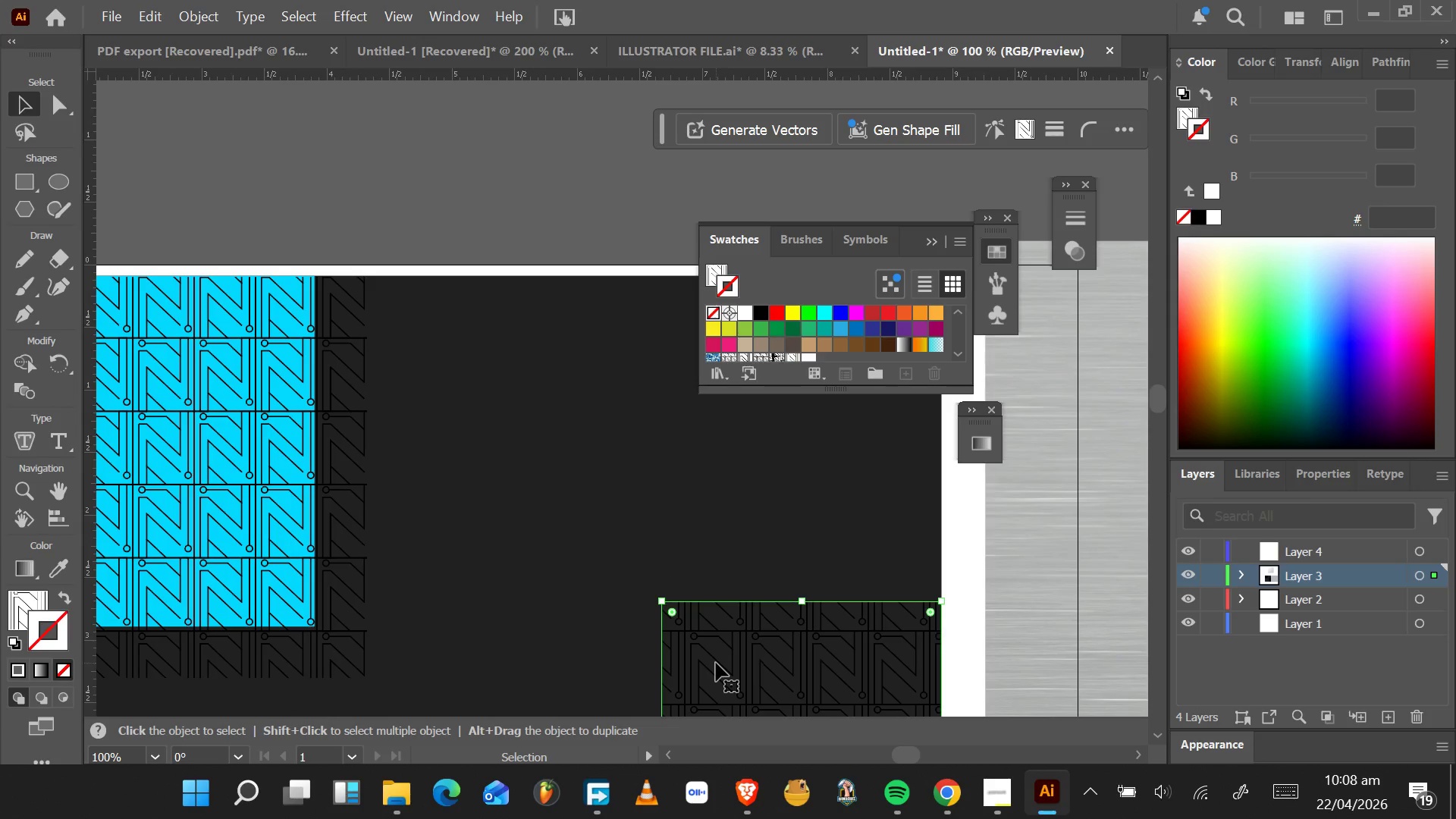 
left_click_drag(start_coordinate=[717, 663], to_coordinate=[559, 338])
 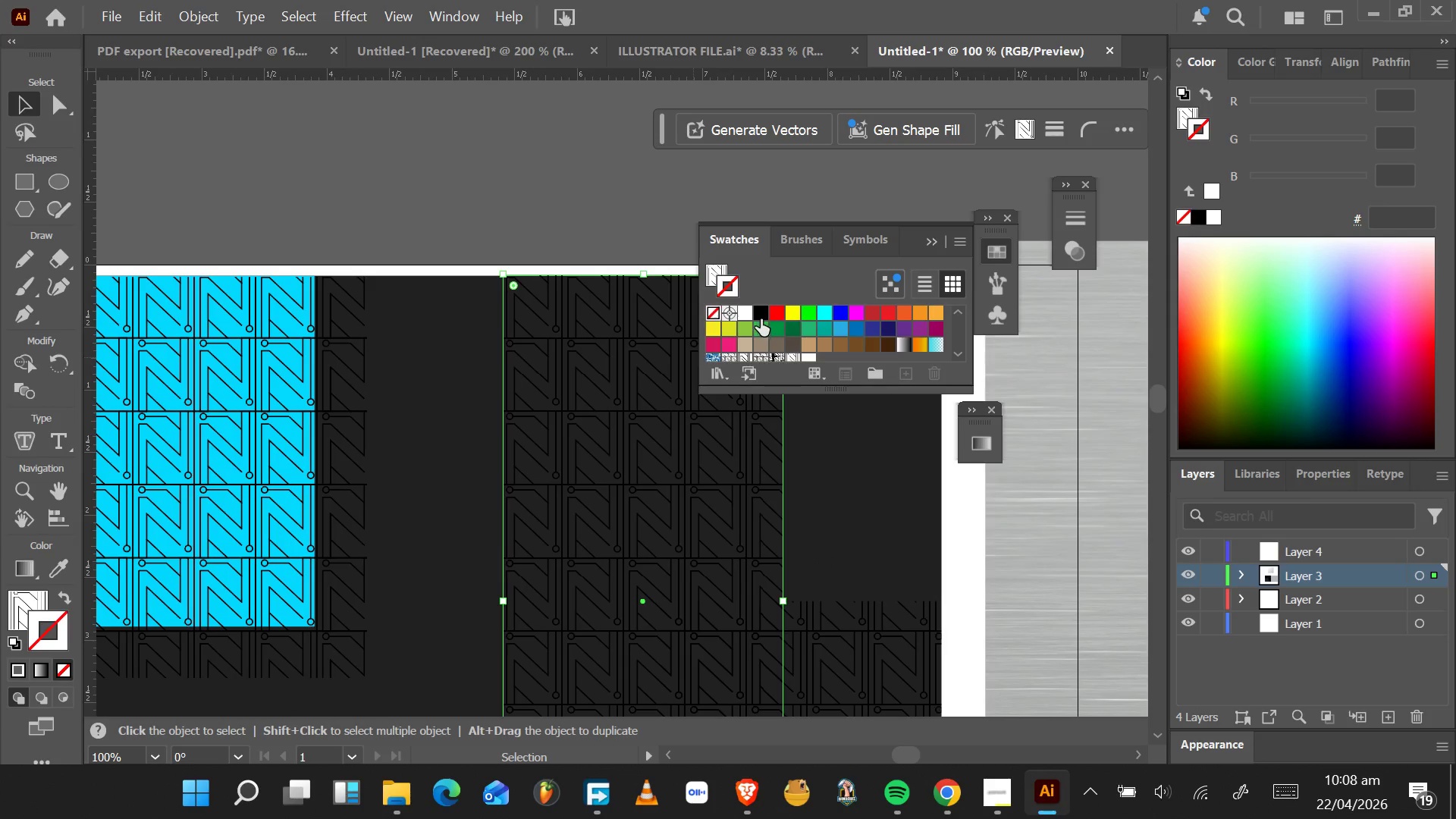 
hold_key(key=AltLeft, duration=1.08)
 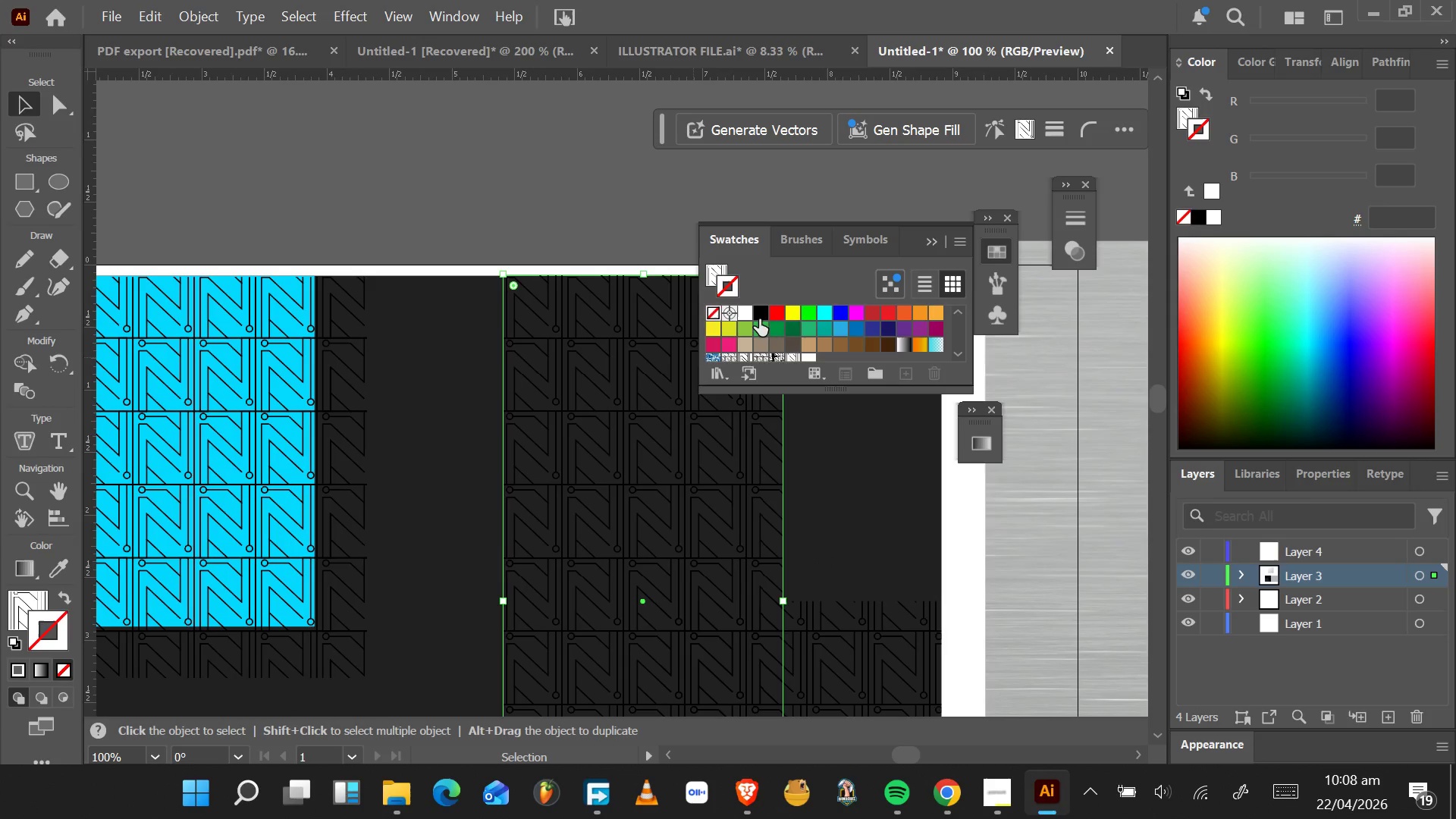 
scroll: coordinate [763, 321], scroll_direction: down, amount: 2.0
 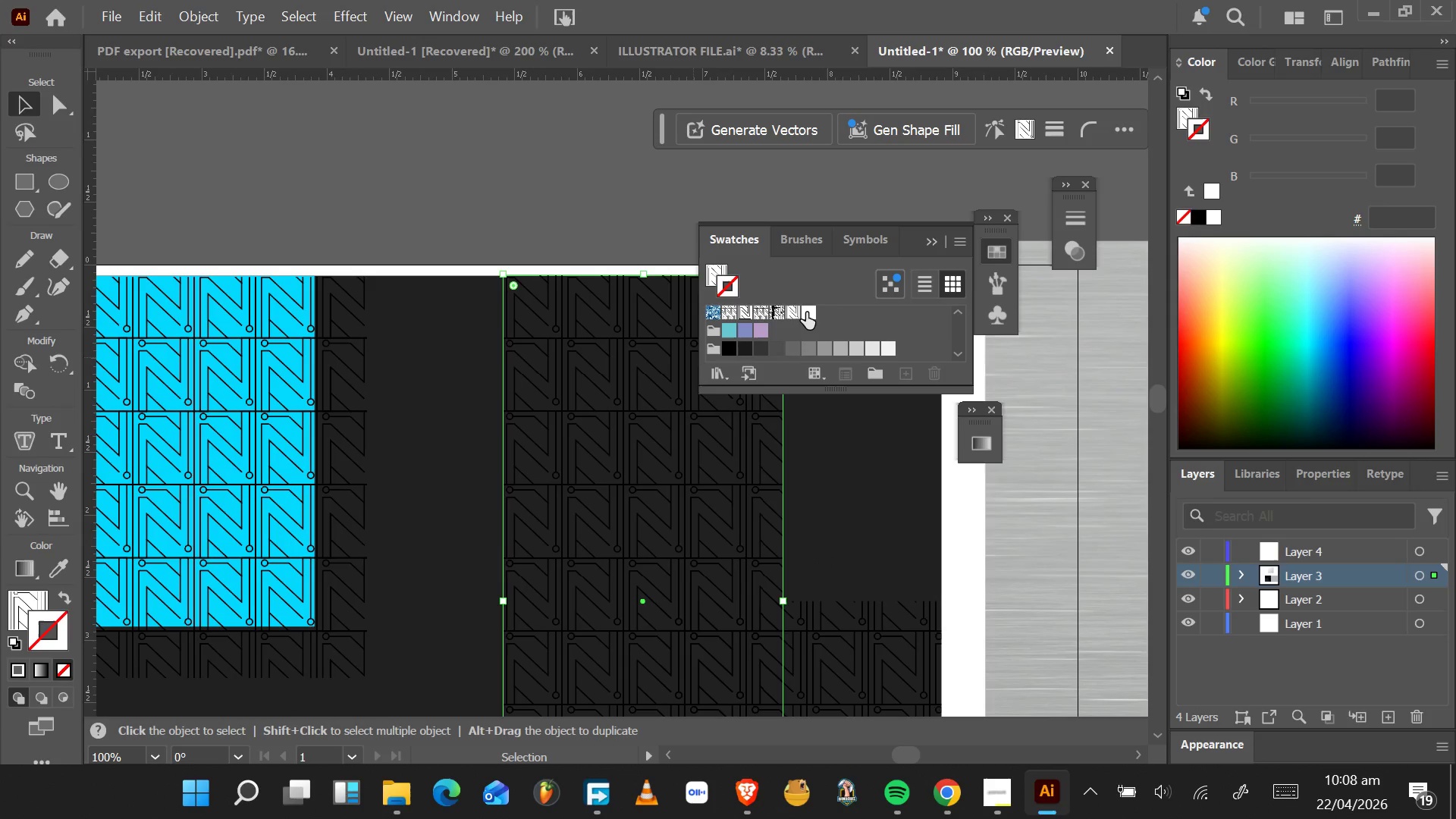 
left_click([812, 314])
 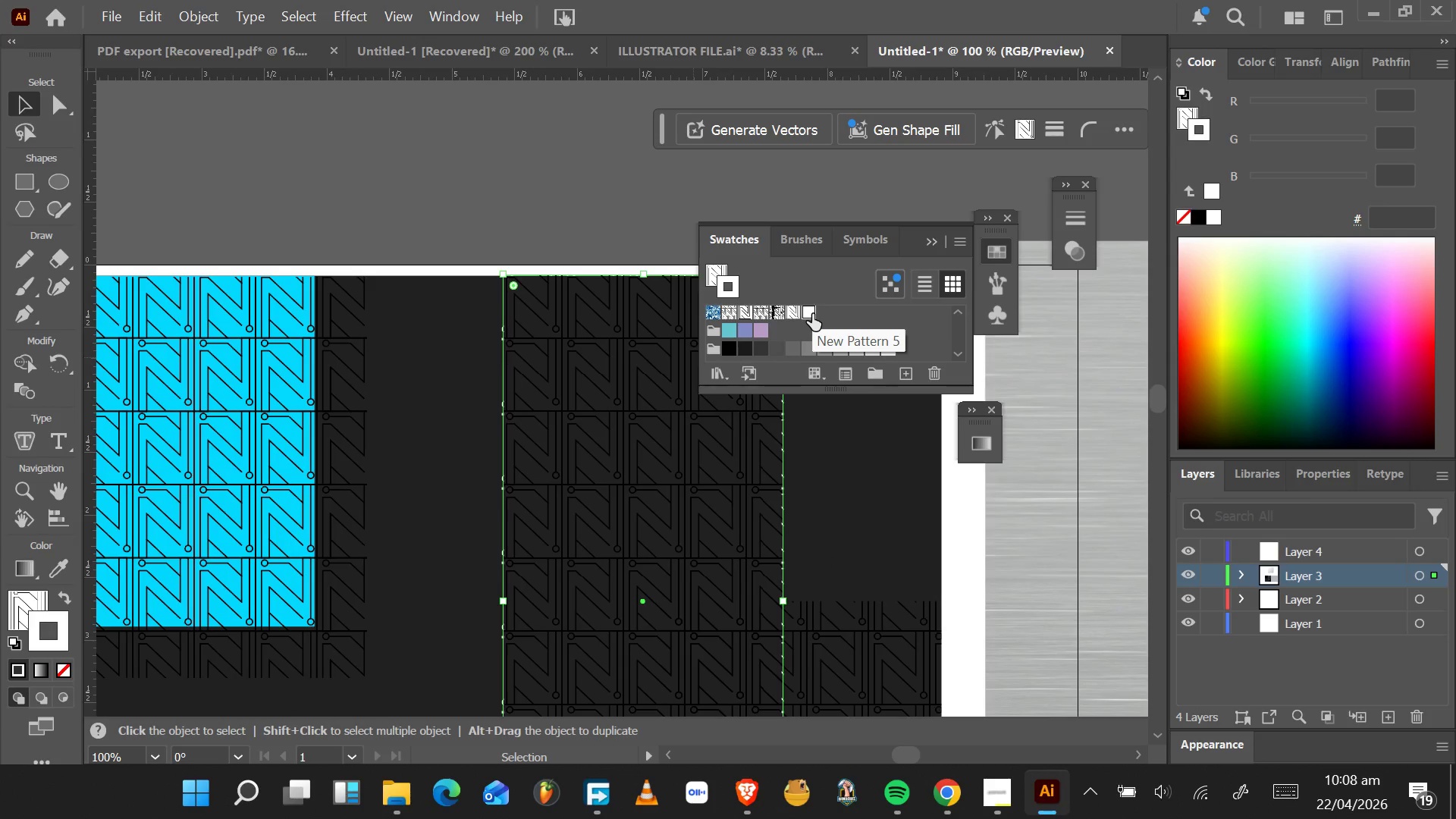 
left_click([811, 314])
 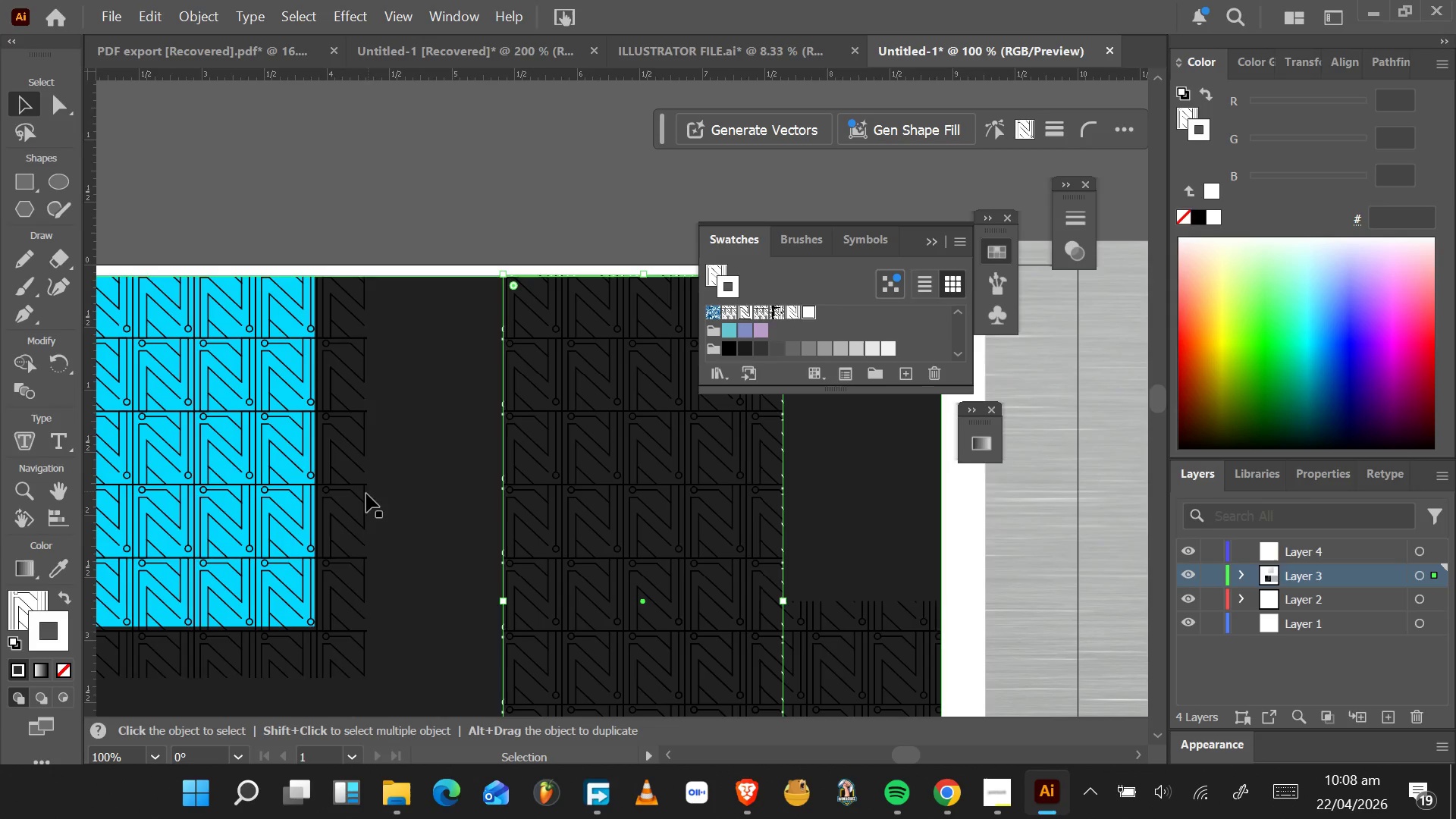 
key(Control+Z)
 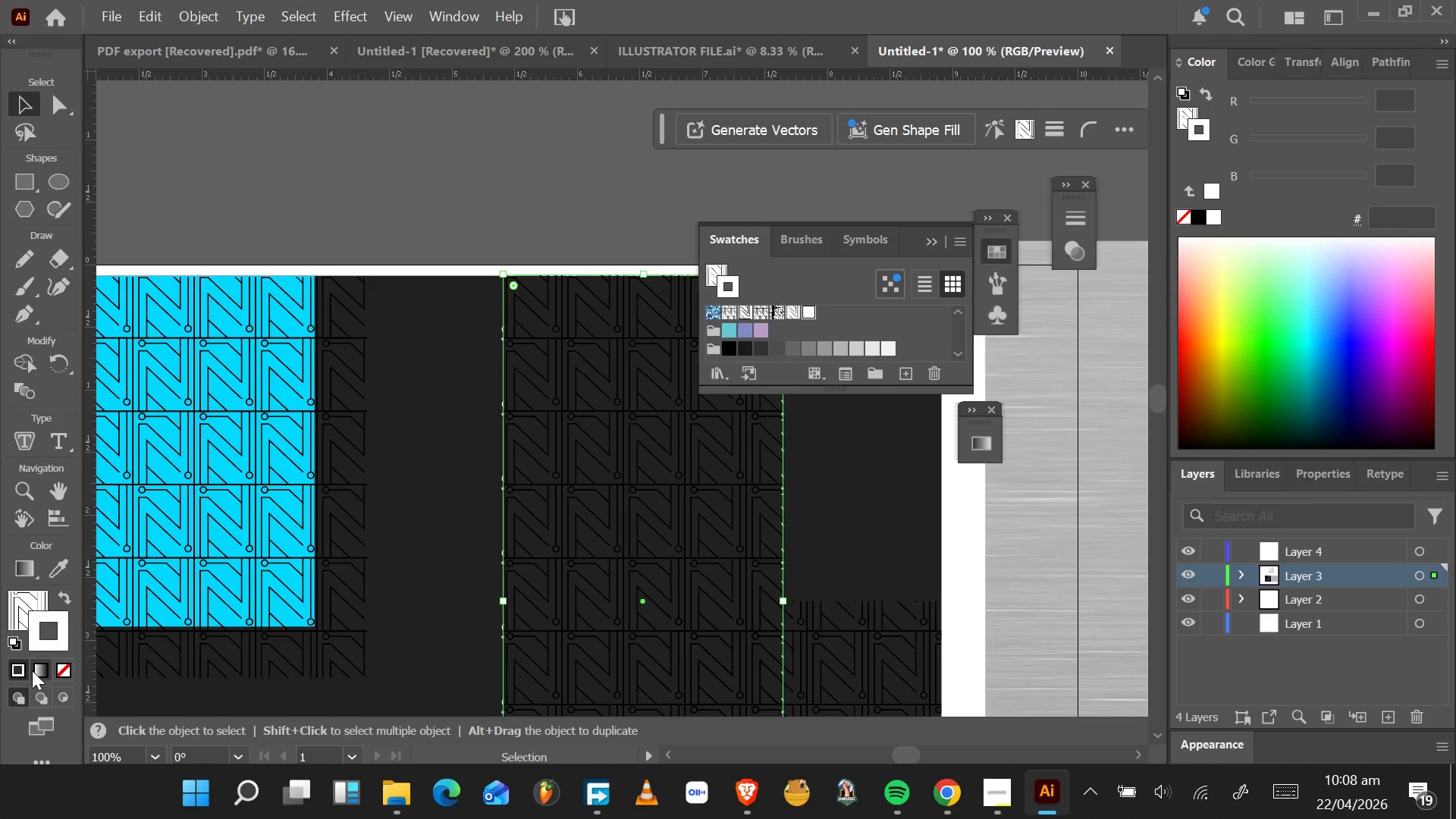 
mouse_move([33, 604])
 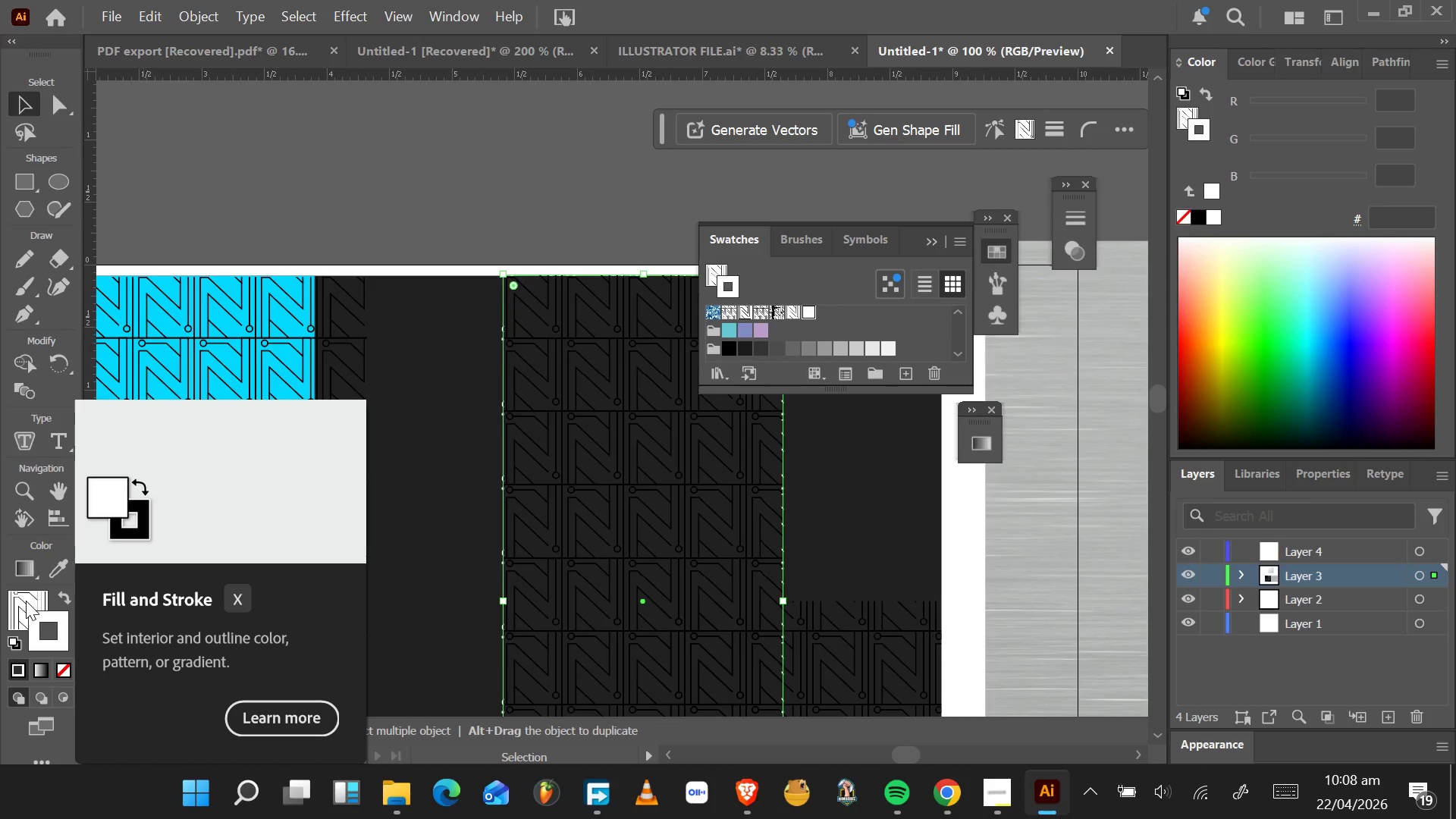 
left_click([26, 600])
 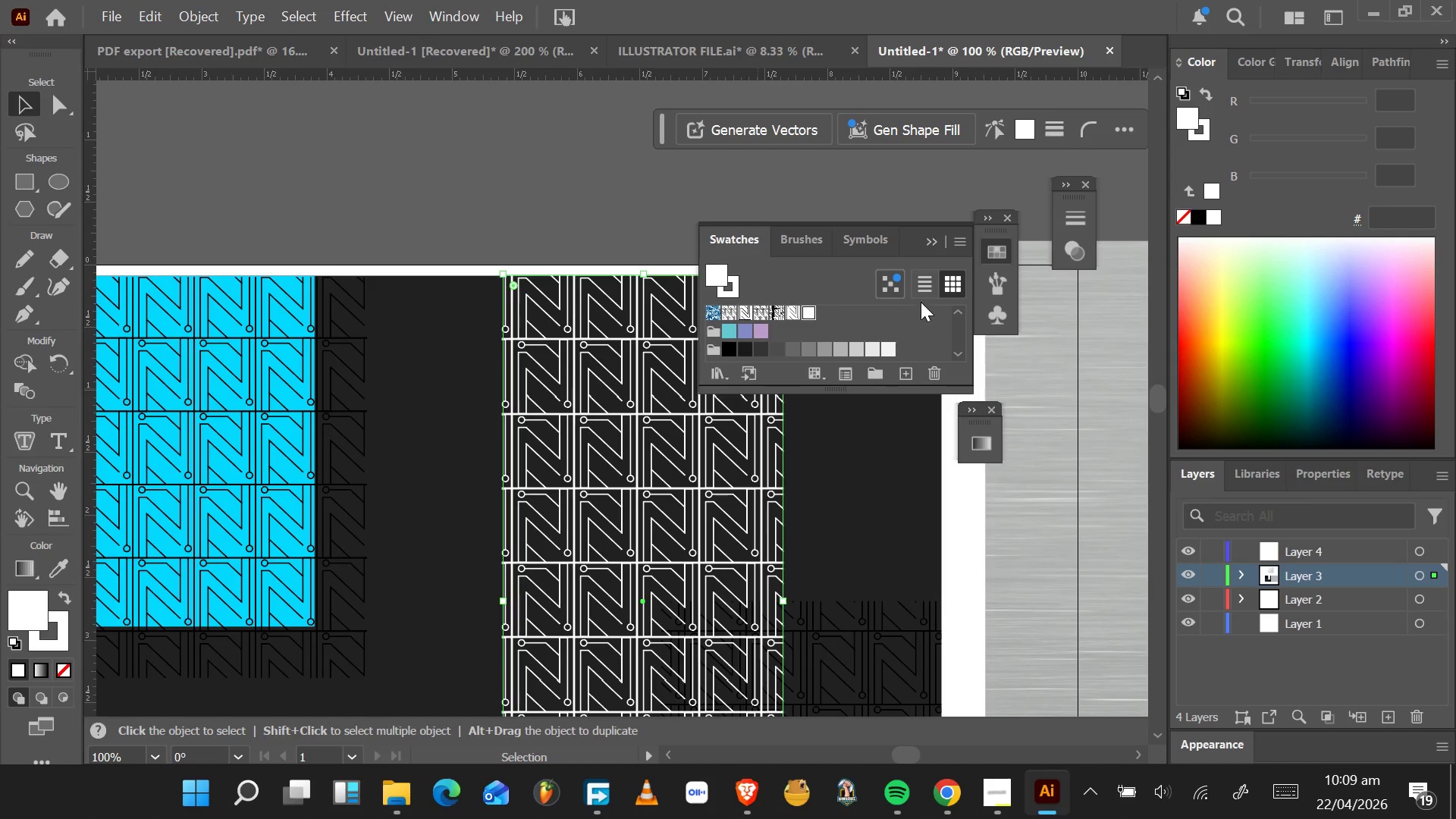 
wait(7.83)
 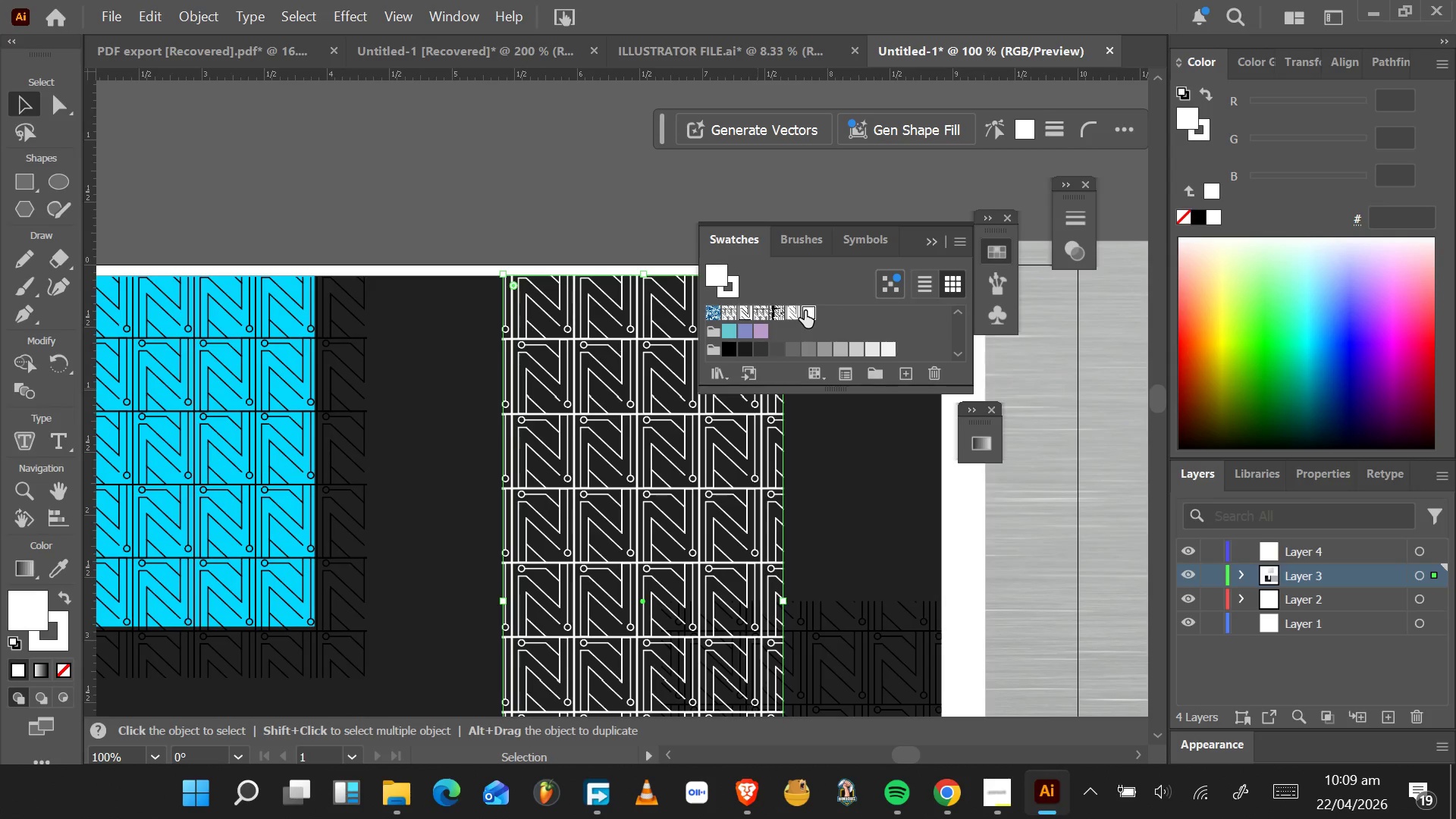 
left_click_drag(start_coordinate=[632, 523], to_coordinate=[791, 800])
 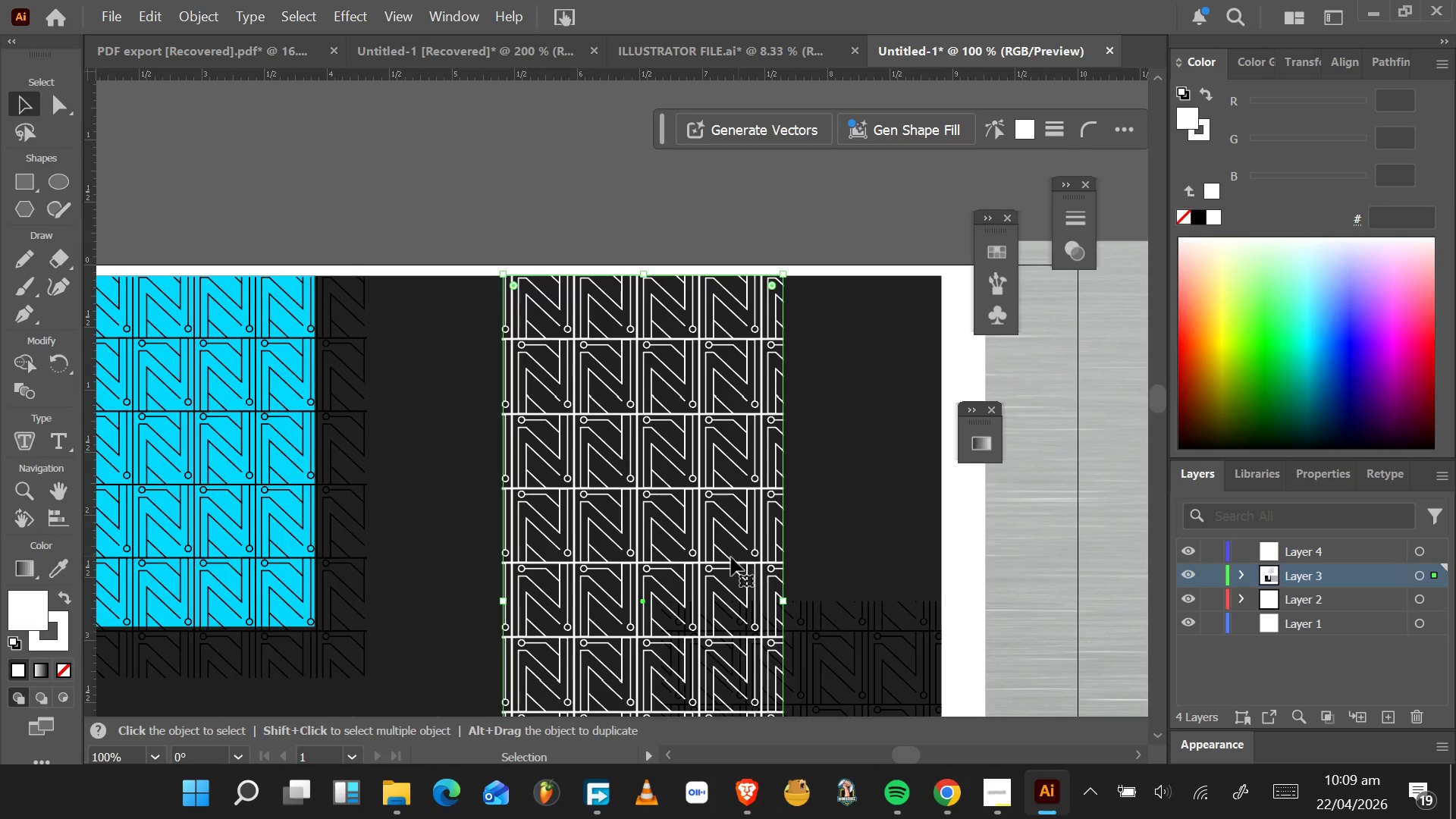 
left_click_drag(start_coordinate=[721, 555], to_coordinate=[788, 714])
 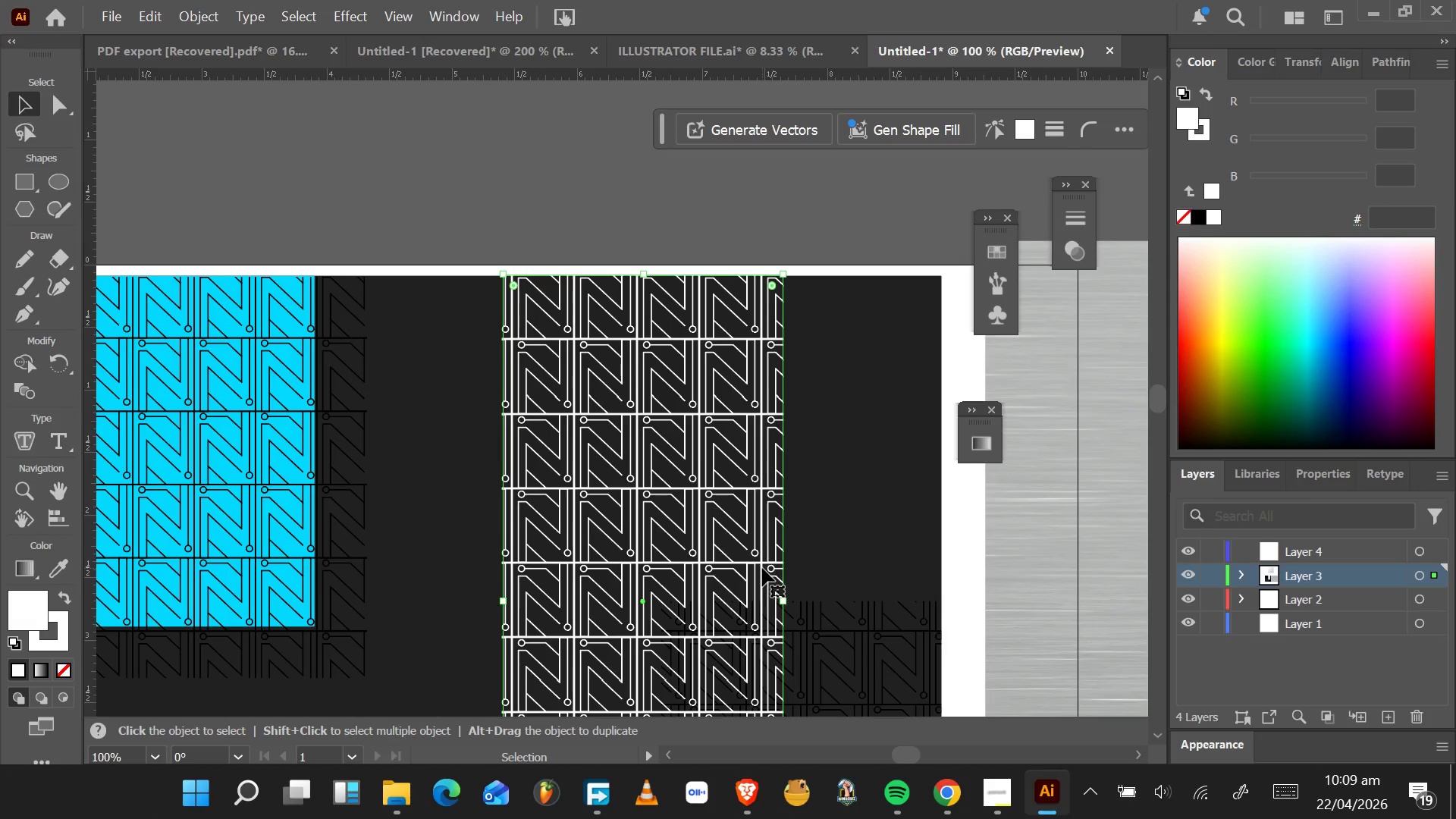 
scroll: coordinate [740, 466], scroll_direction: down, amount: 34.0
 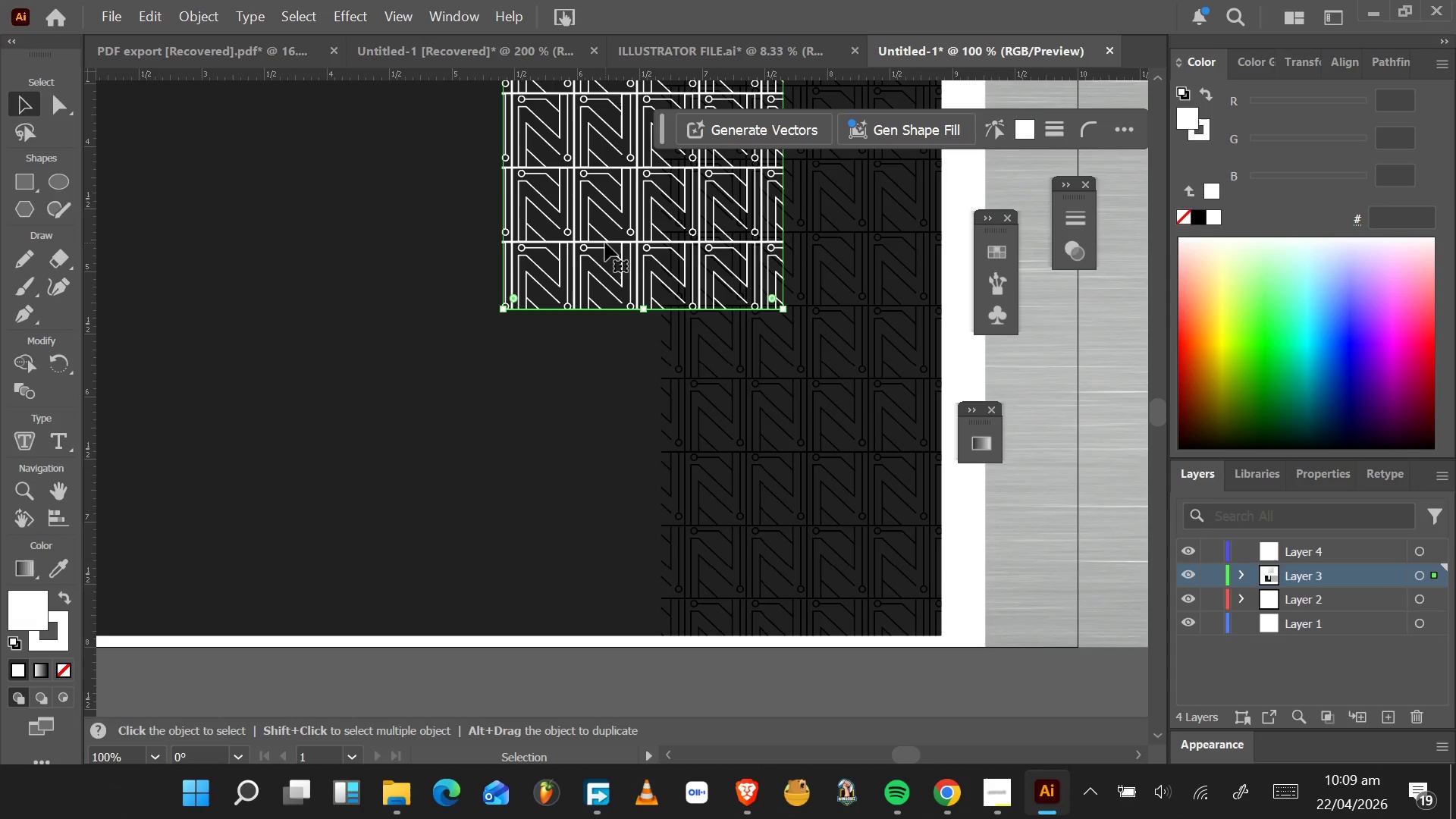 
left_click_drag(start_coordinate=[605, 243], to_coordinate=[668, 562])
 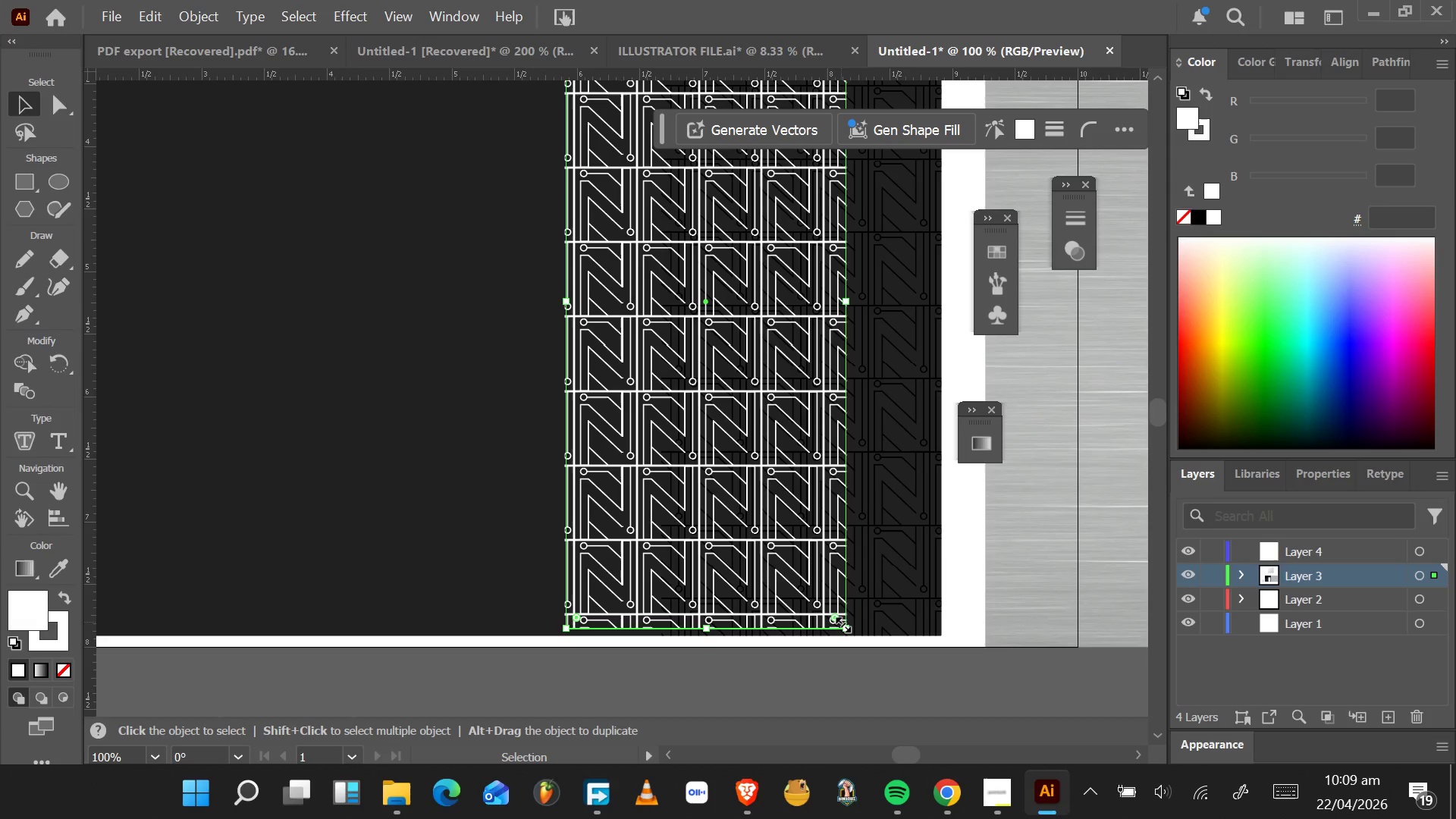 
key(A)
 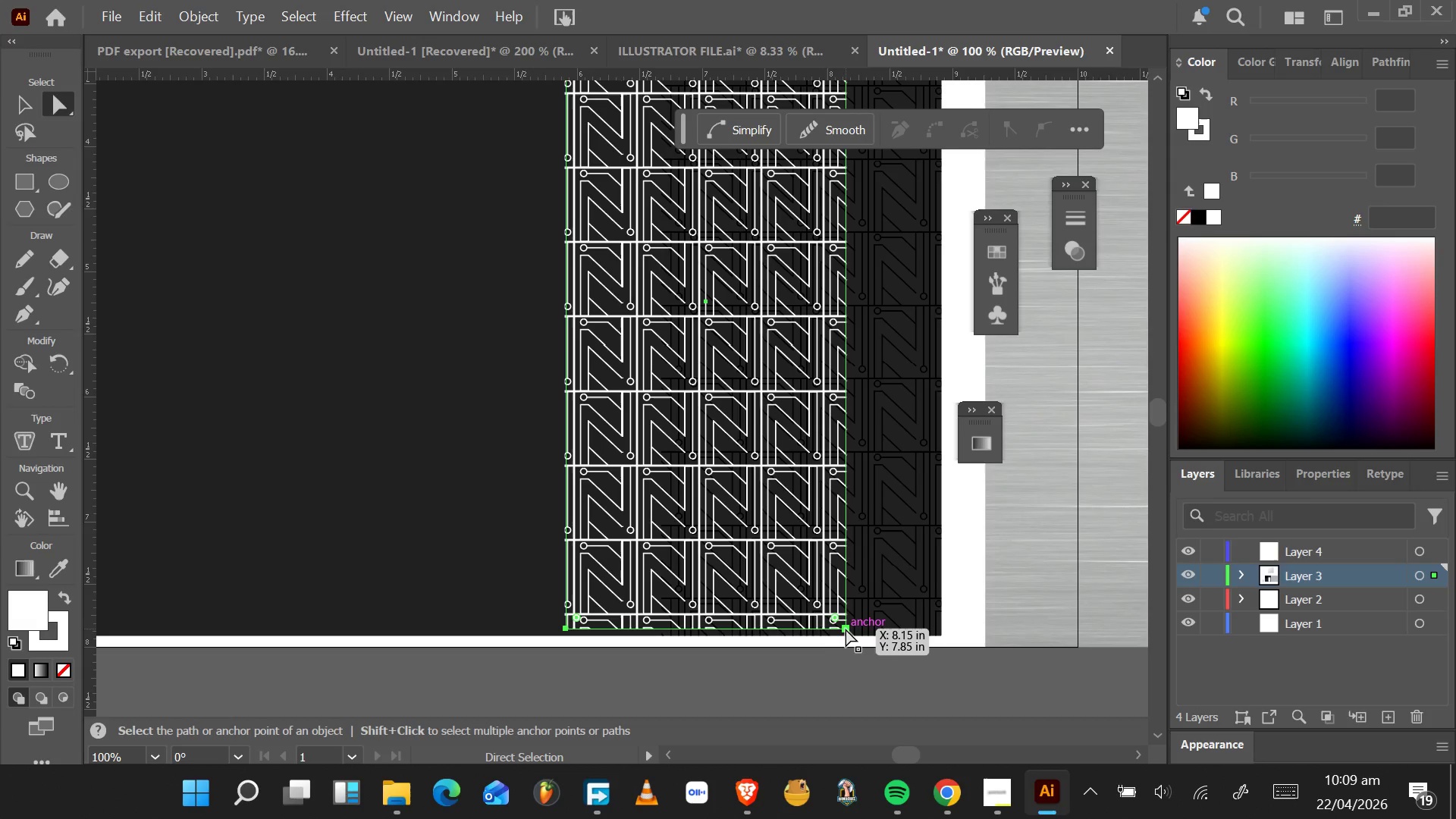 
left_click_drag(start_coordinate=[846, 629], to_coordinate=[940, 632])
 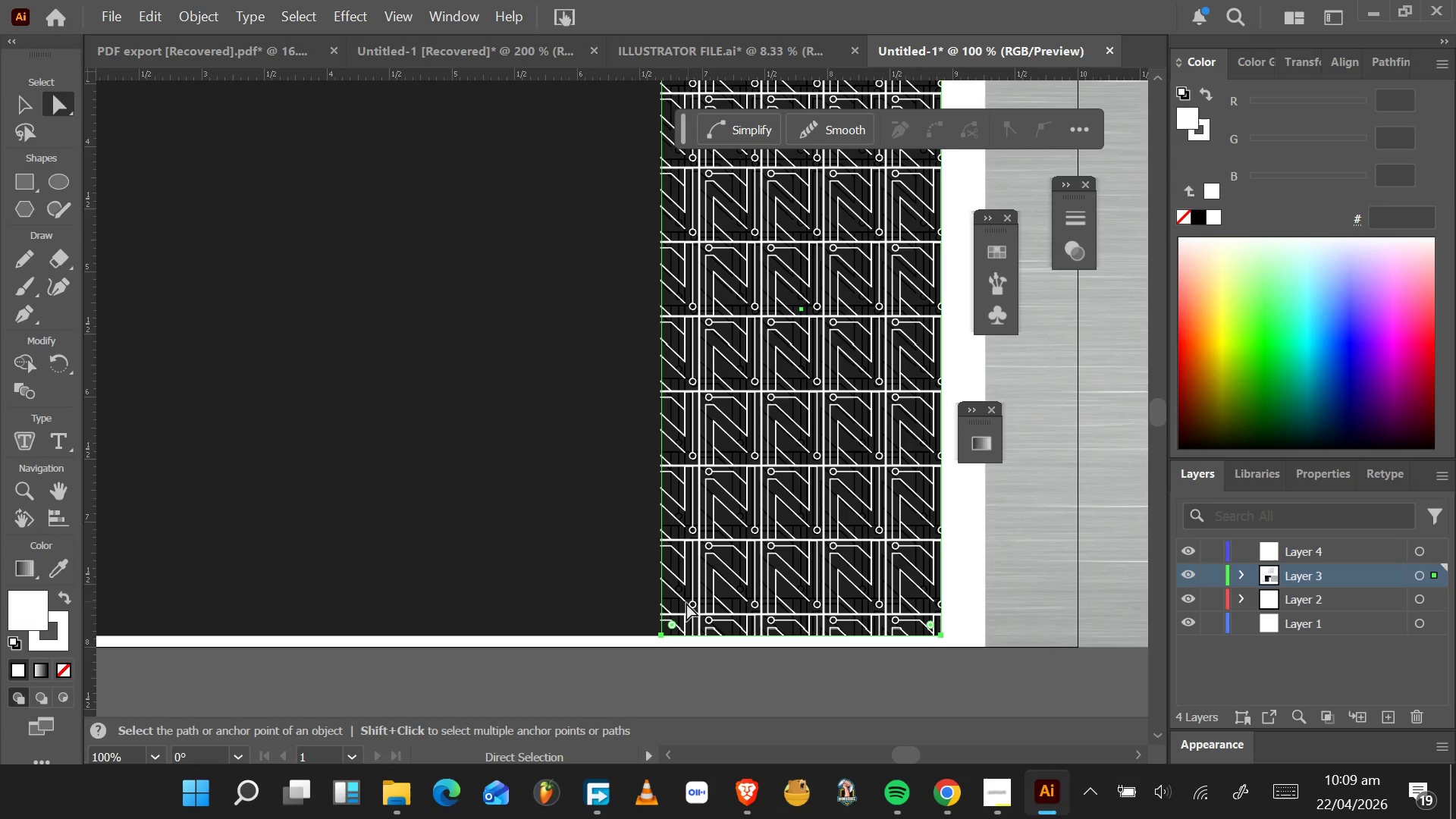 
hold_key(key=AltLeft, duration=0.61)
scroll: coordinate [680, 605], scroll_direction: up, amount: 4.0
 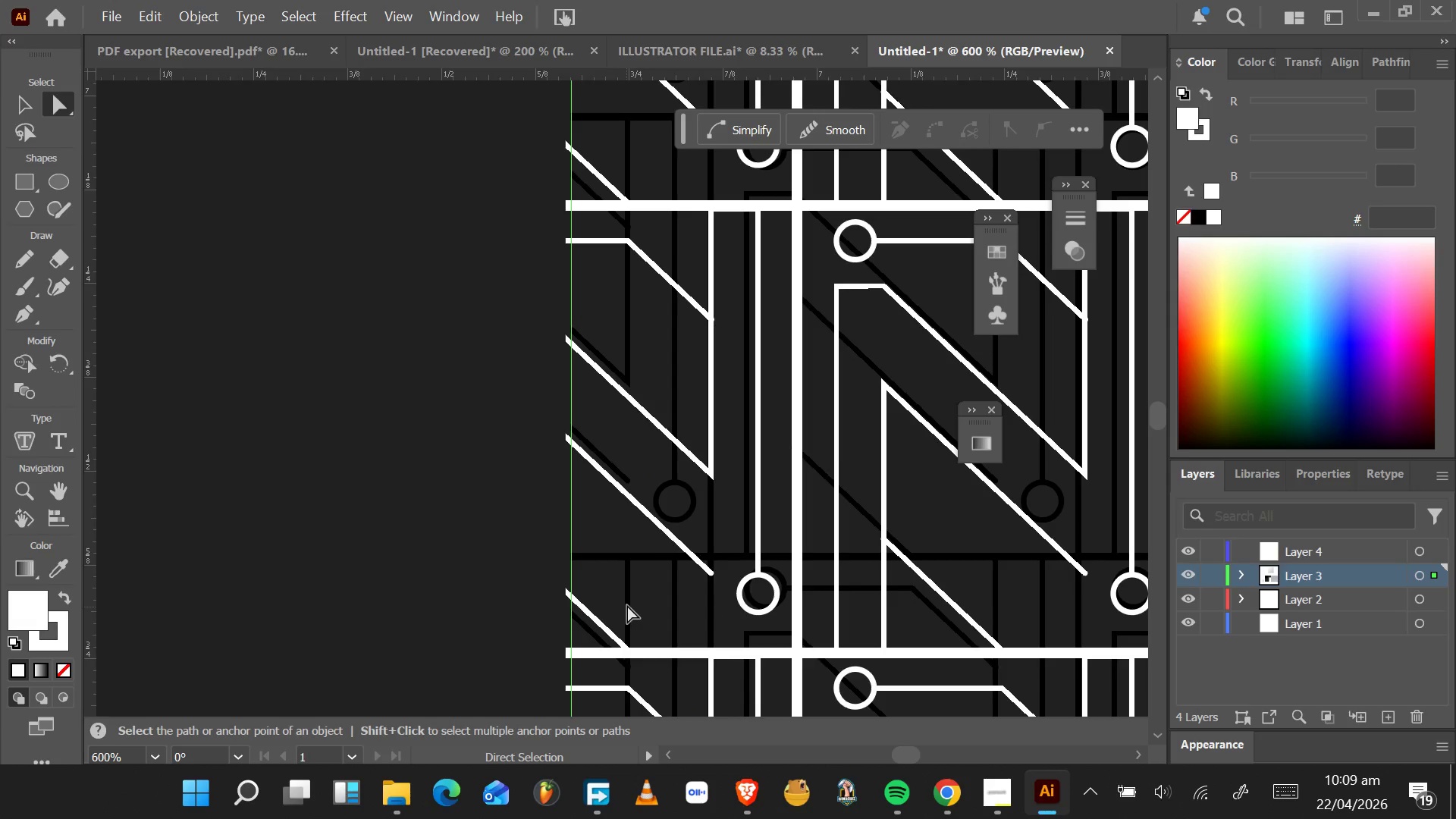 
left_click_drag(start_coordinate=[634, 600], to_coordinate=[192, 270])
 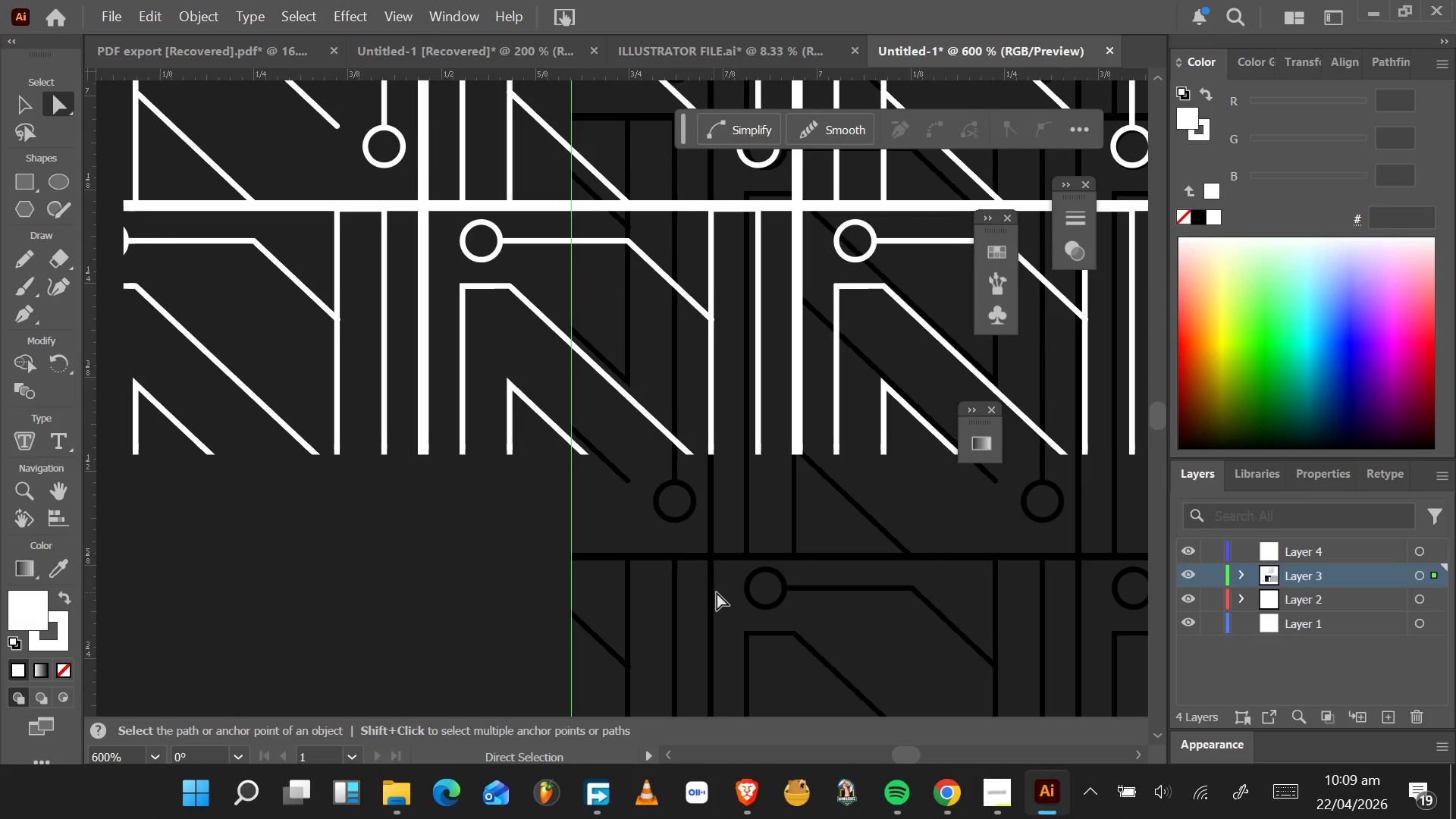 
hold_key(key=AltLeft, duration=0.42)
scroll: coordinate [758, 609], scroll_direction: down, amount: 5.0
 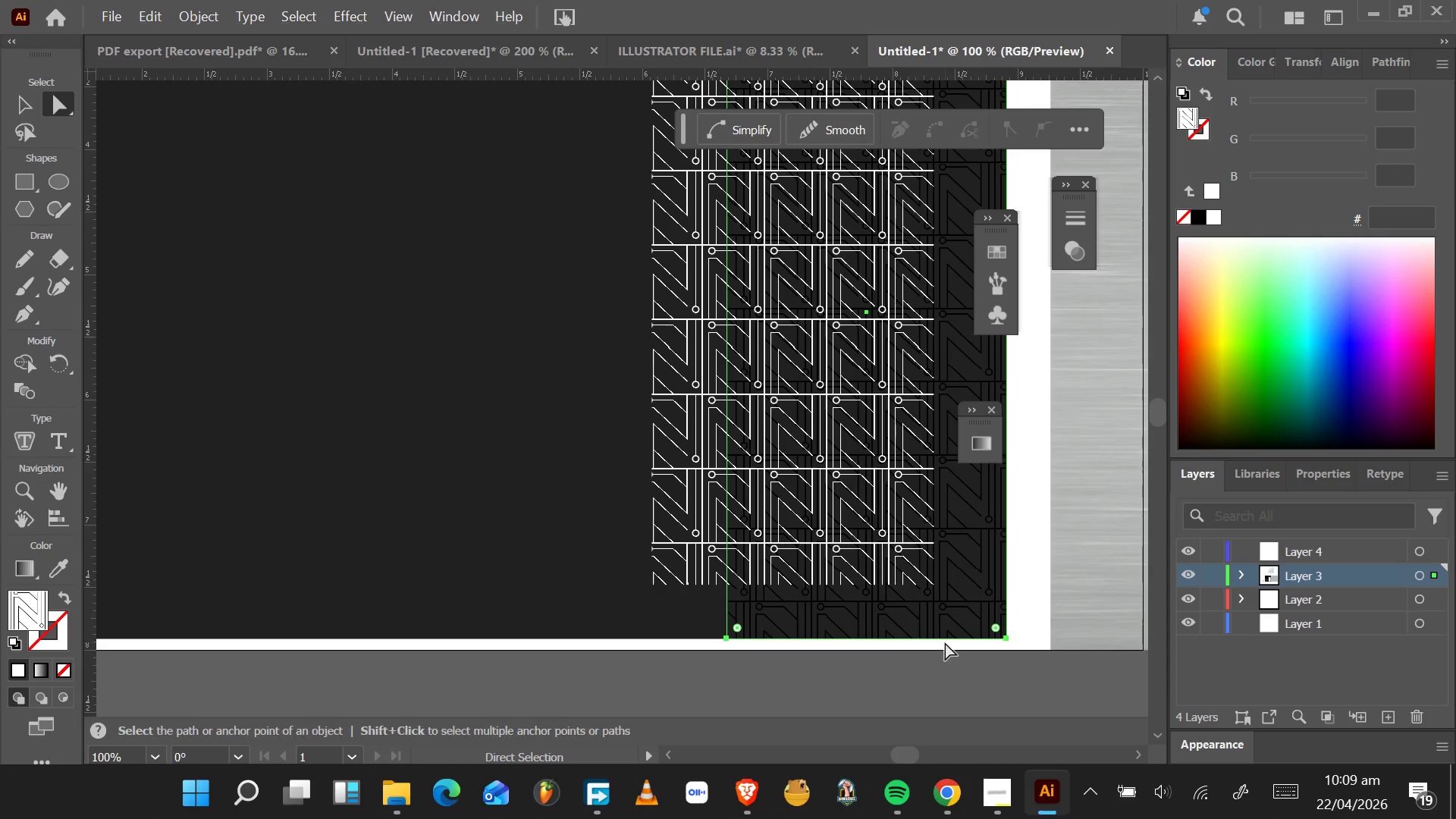 
hold_key(key=AltLeft, duration=0.58)
scroll: coordinate [974, 634], scroll_direction: up, amount: 4.0
 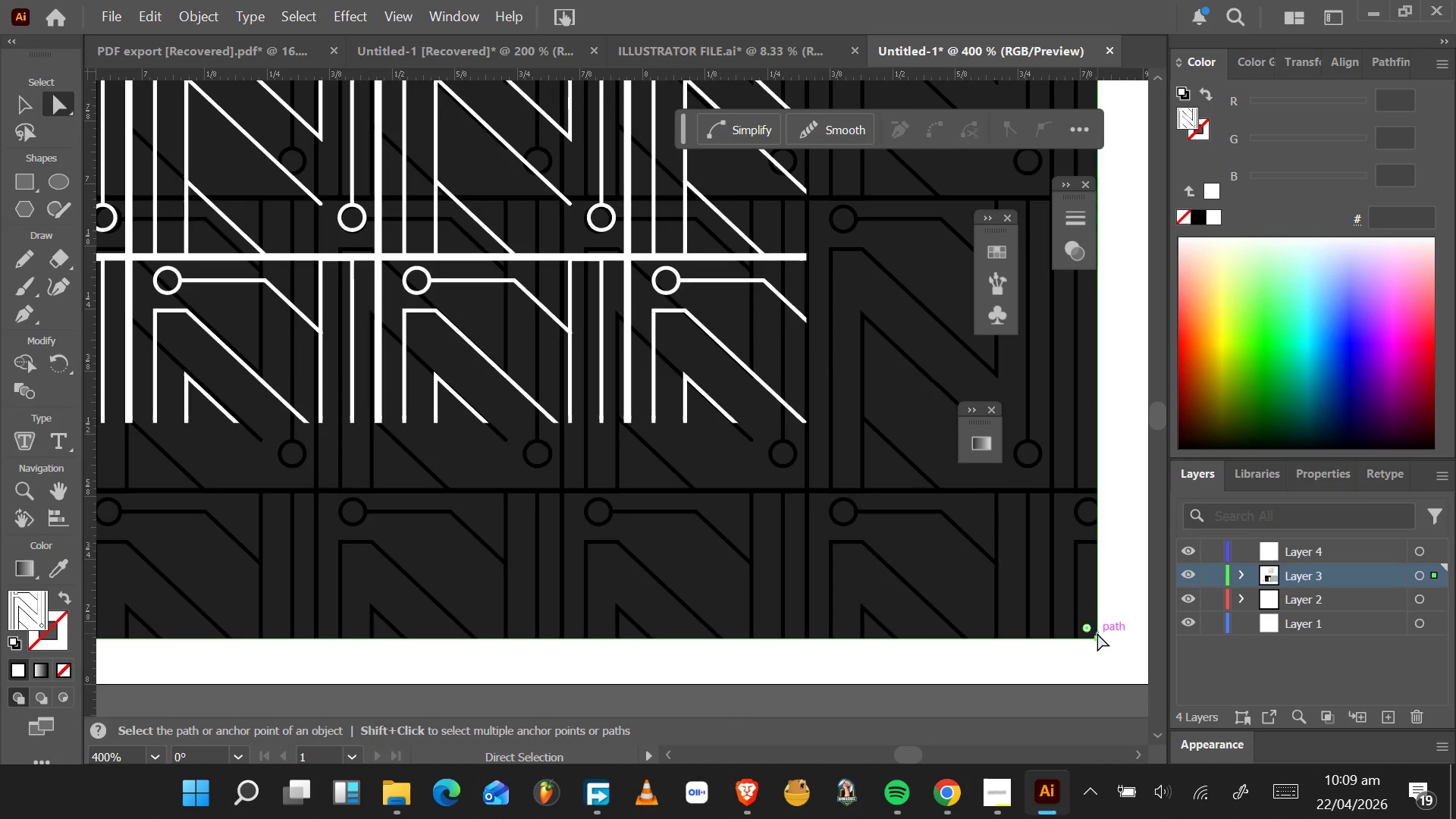 
left_click_drag(start_coordinate=[1095, 638], to_coordinate=[1099, 639])
 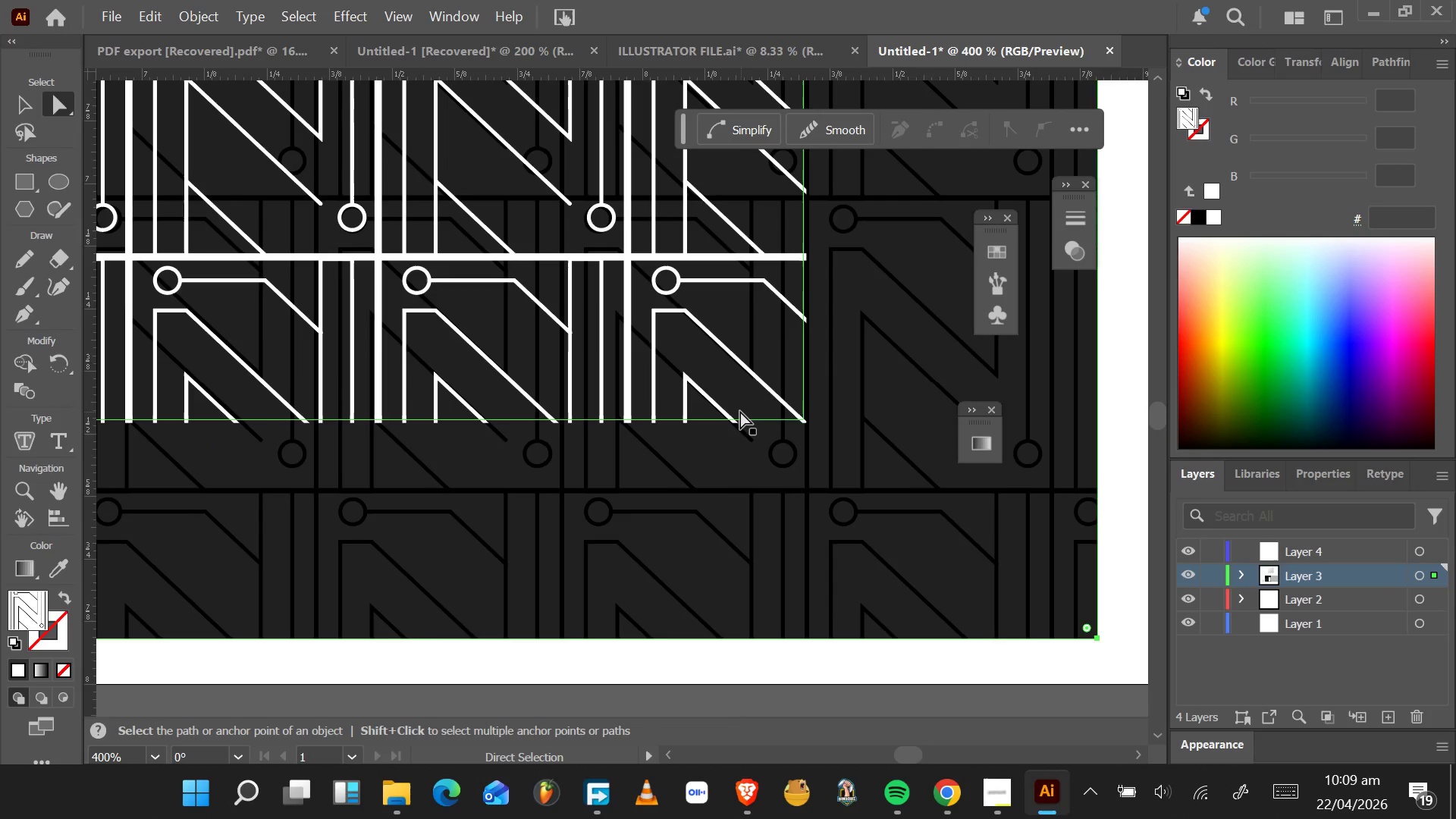 
left_click([740, 411])
 